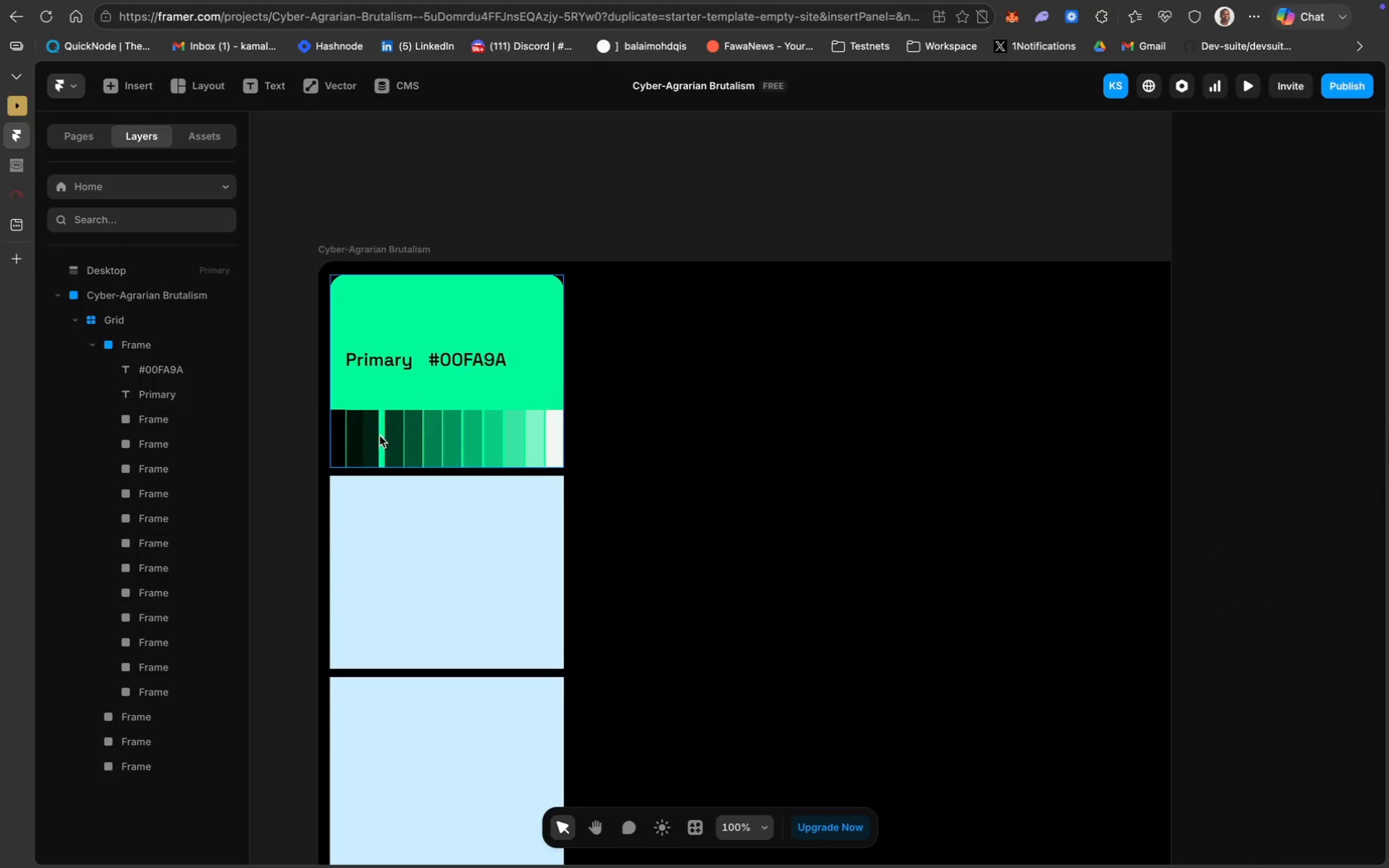 
left_click([372, 433])
 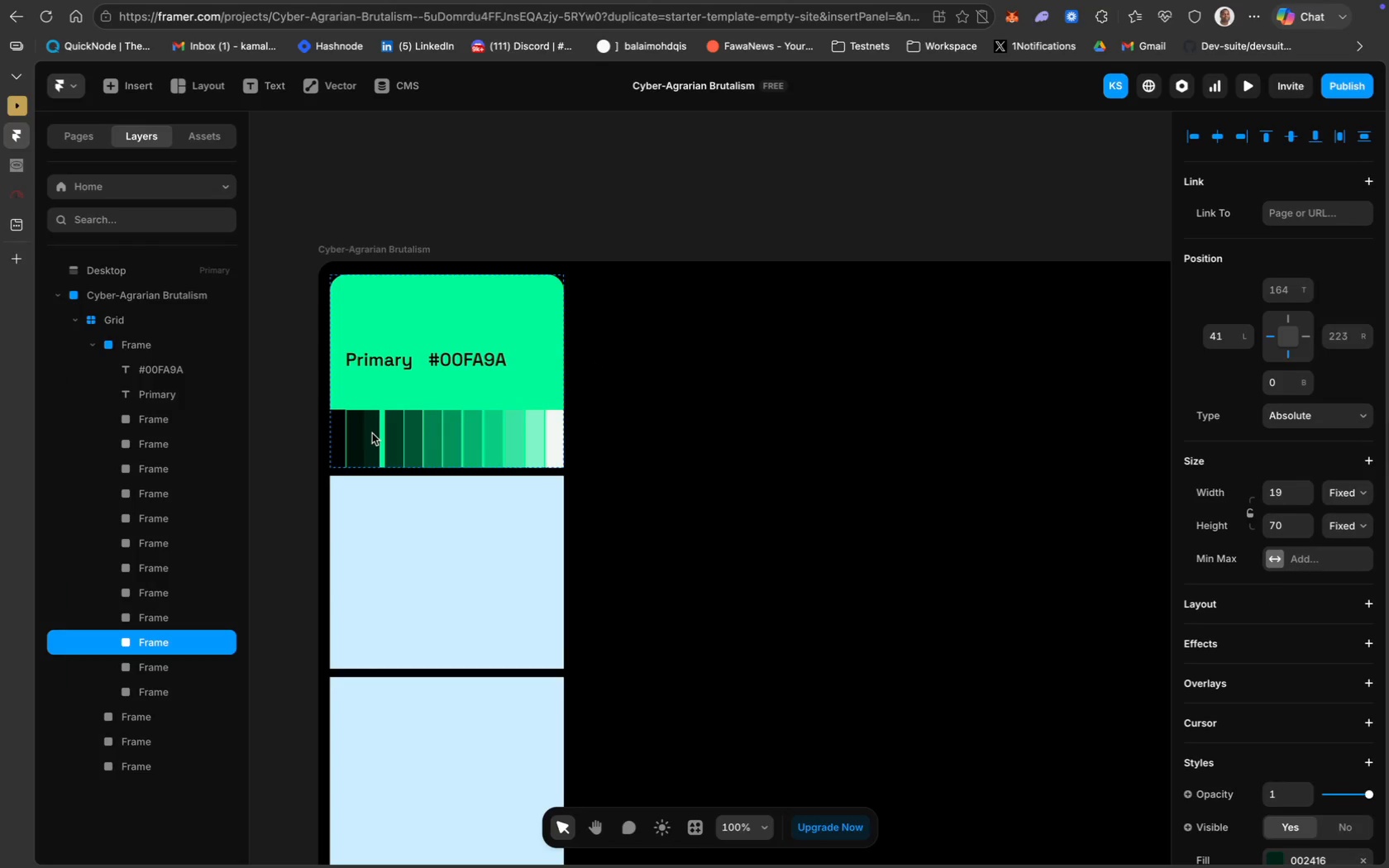 
key(ArrowRight)
 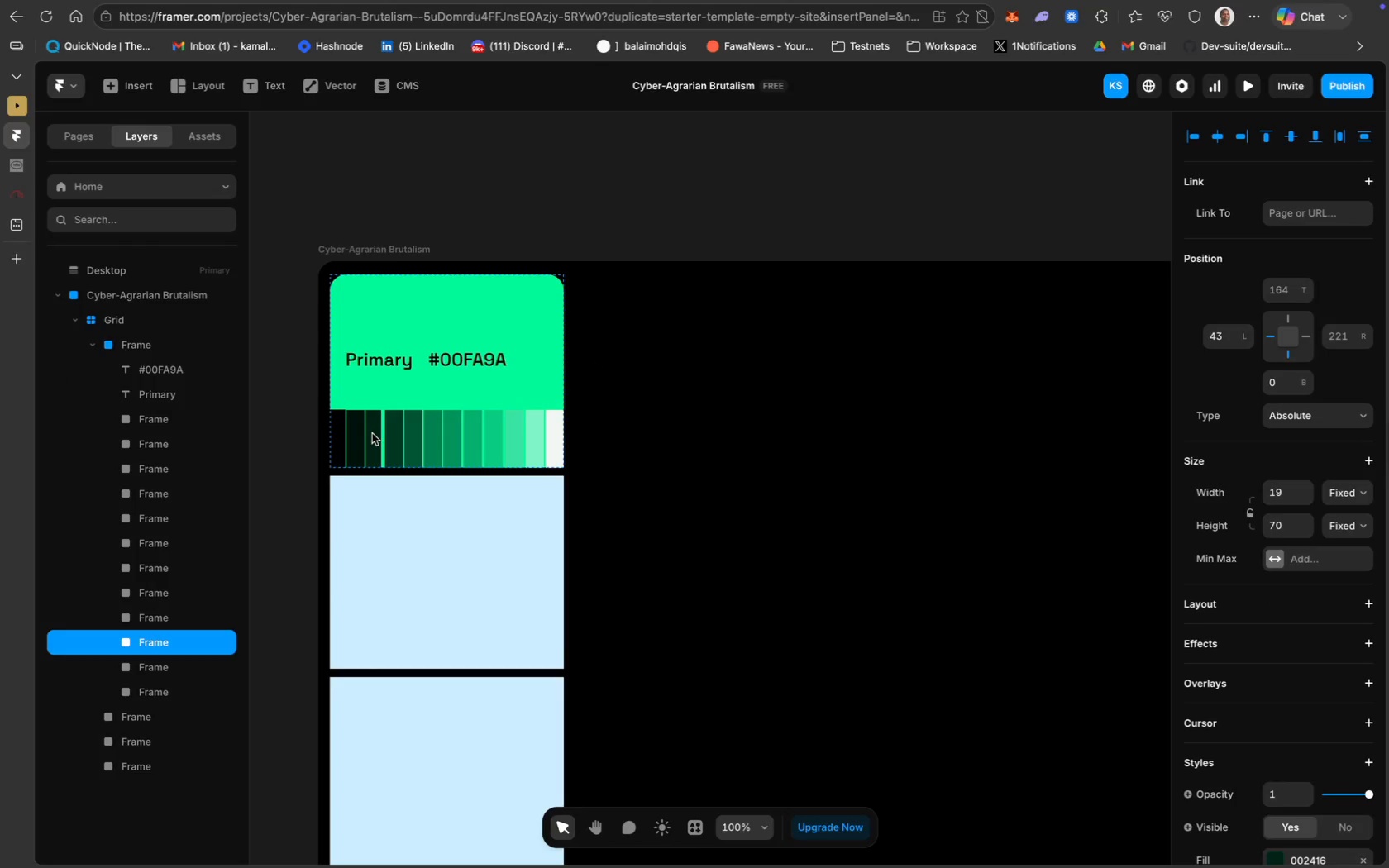 
key(ArrowRight)
 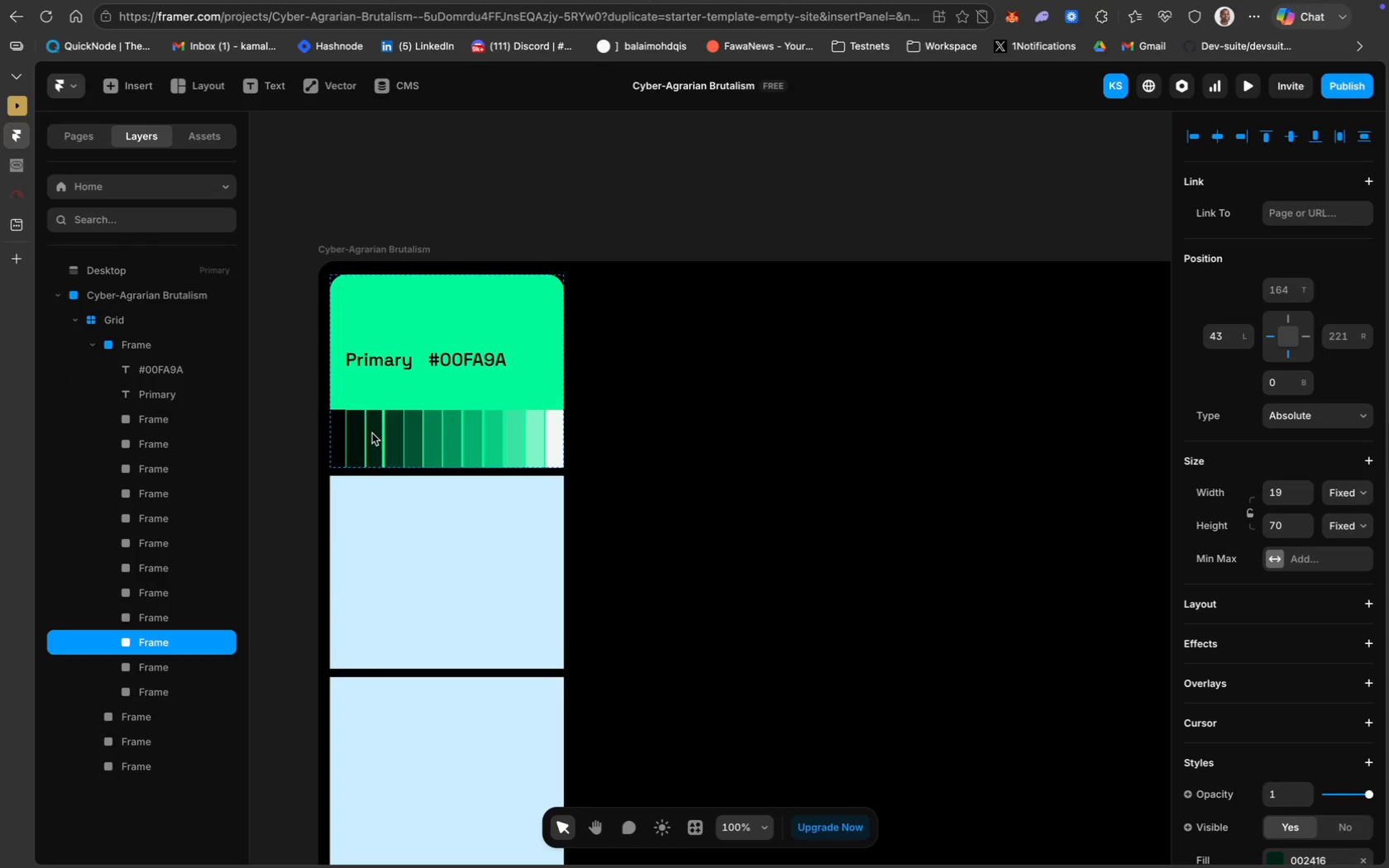 
key(ArrowRight)
 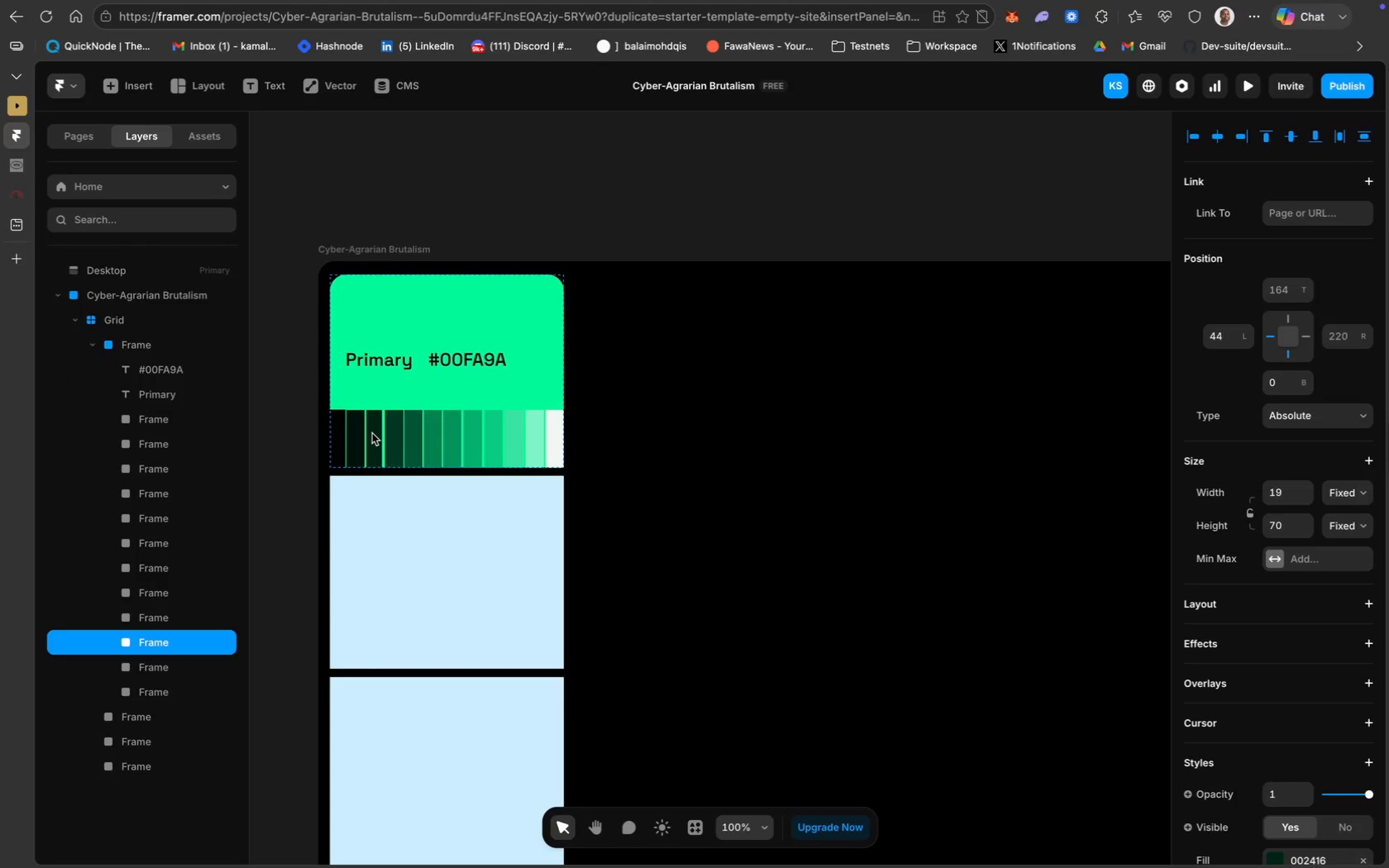 
key(ArrowRight)
 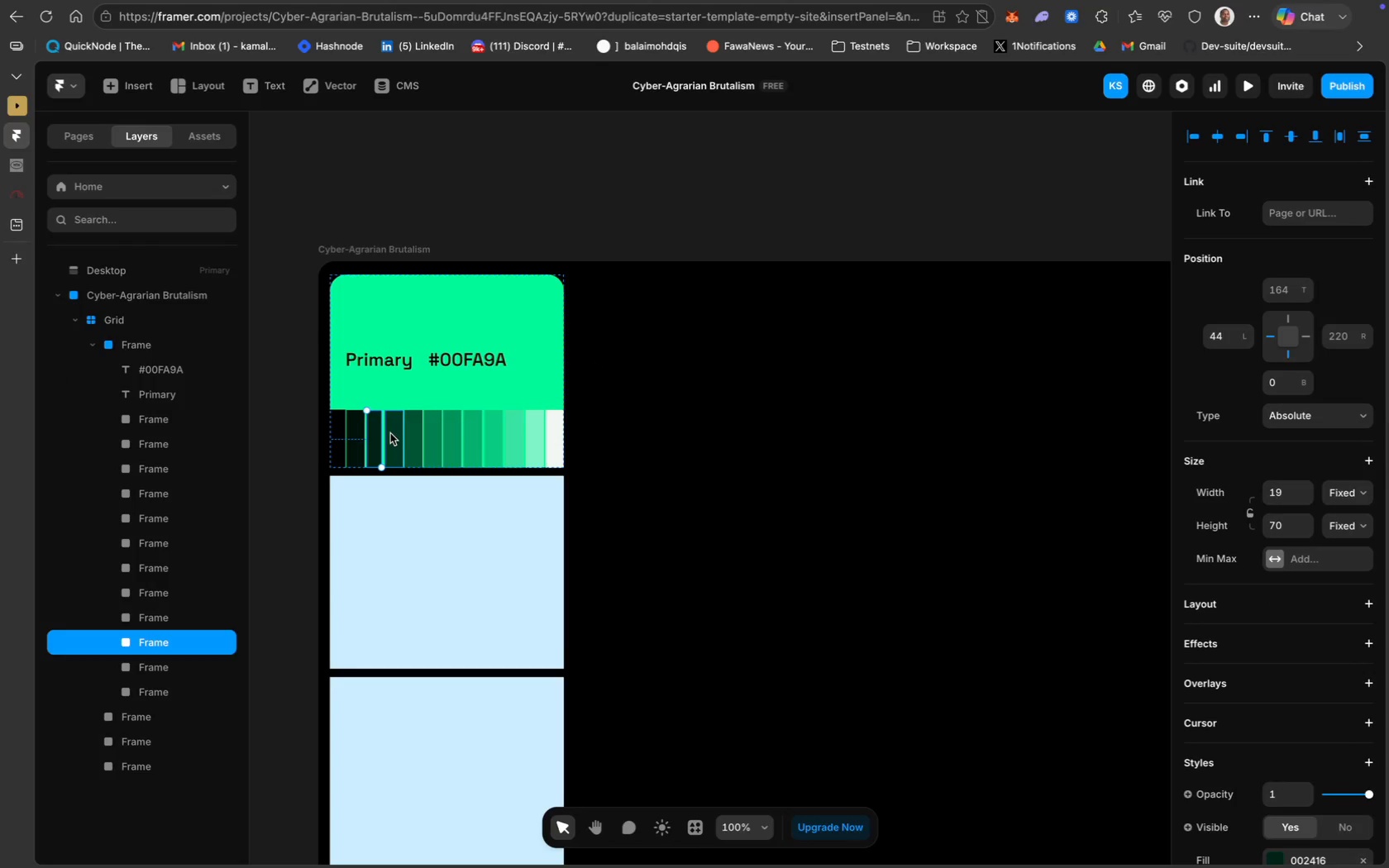 
left_click([370, 433])
 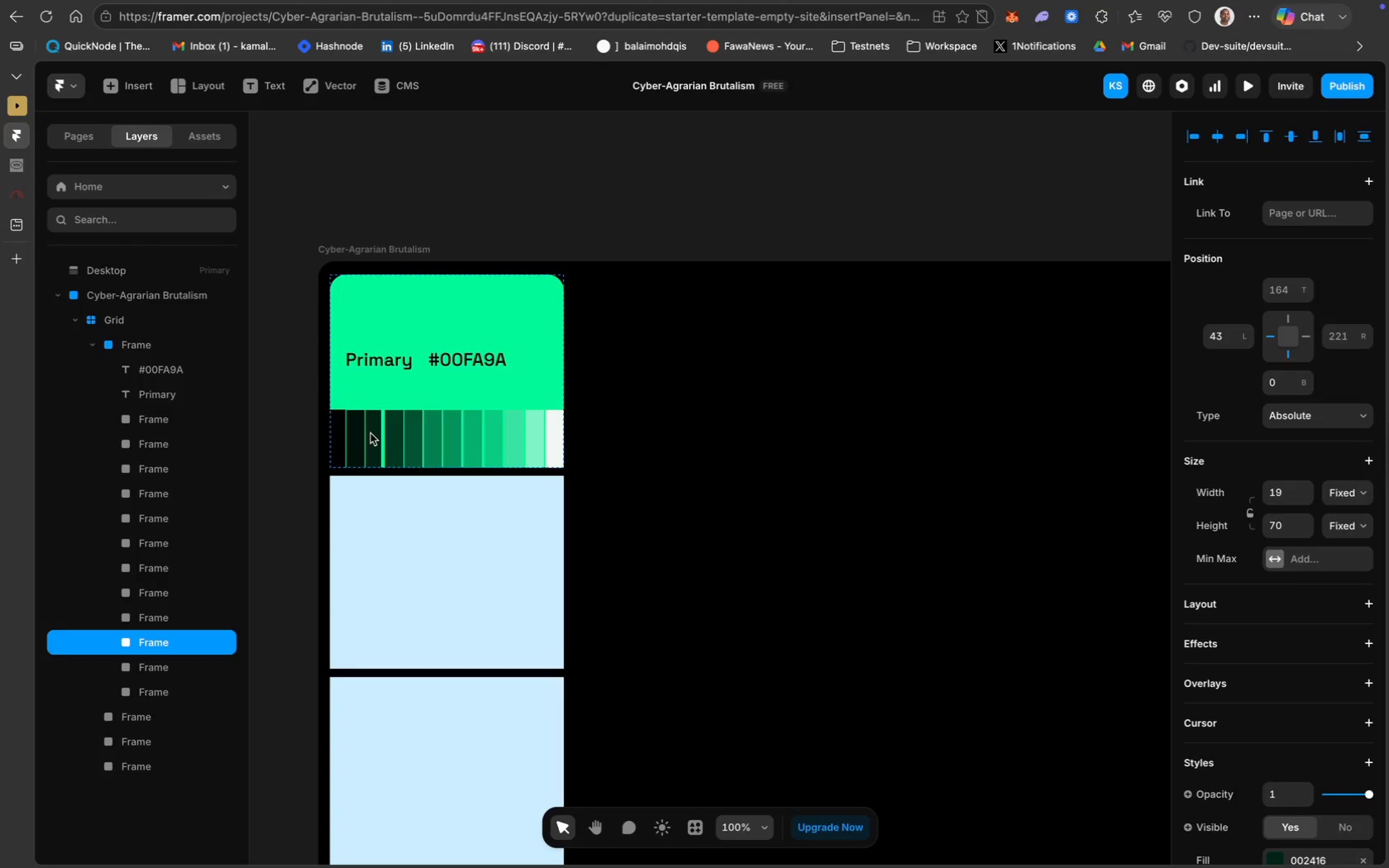 
key(ArrowLeft)
 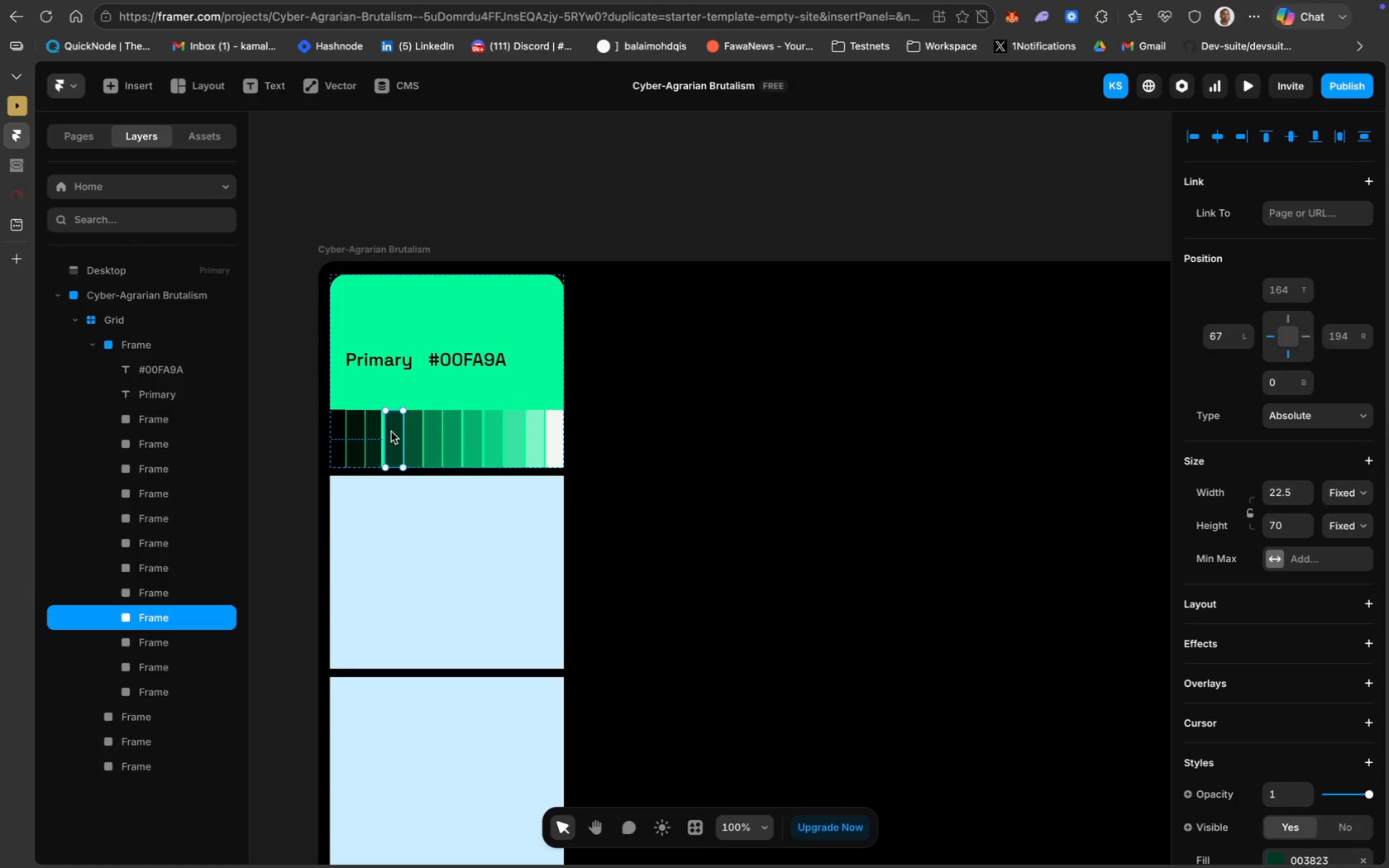 
key(ArrowLeft)
 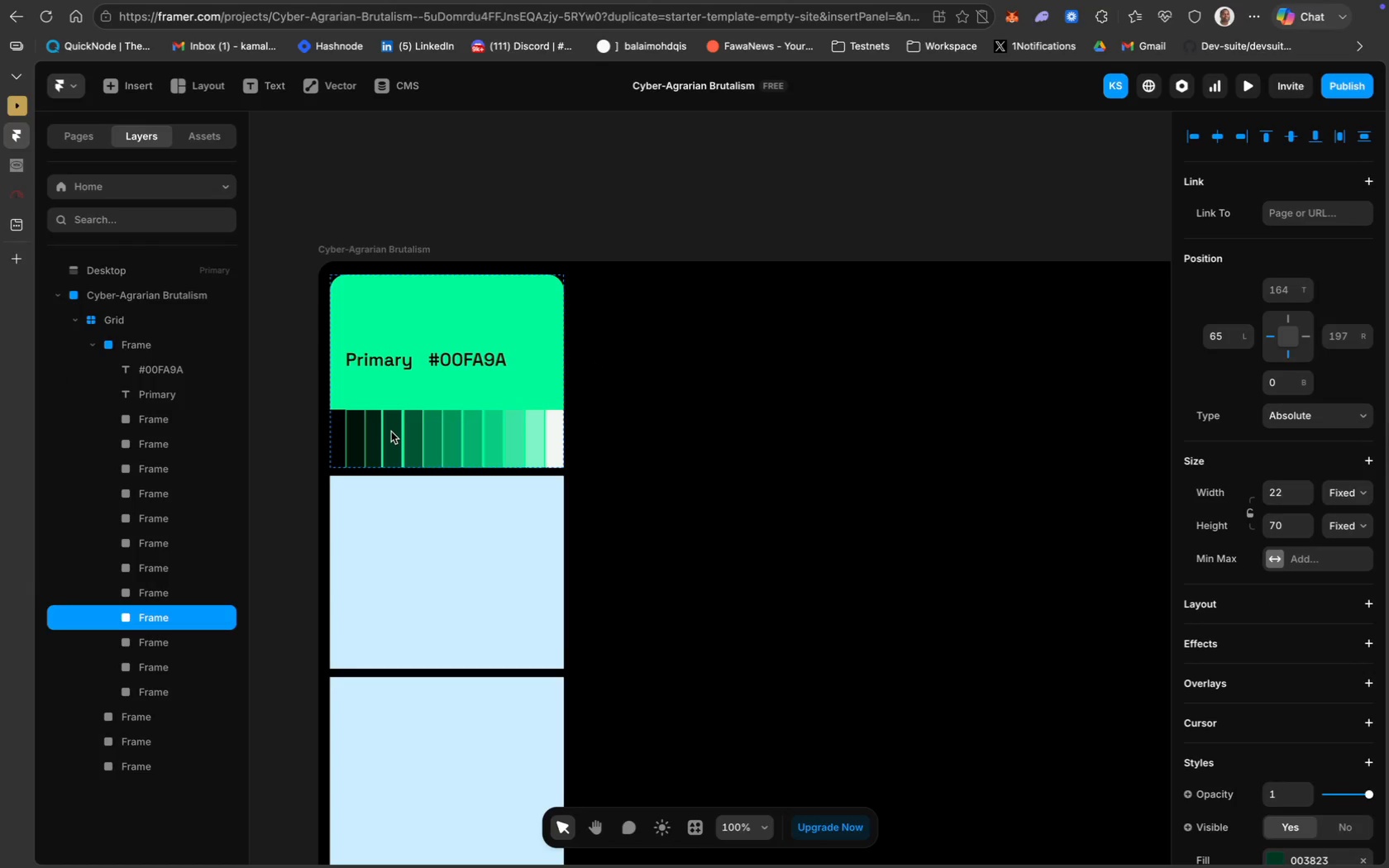 
key(ArrowLeft)
 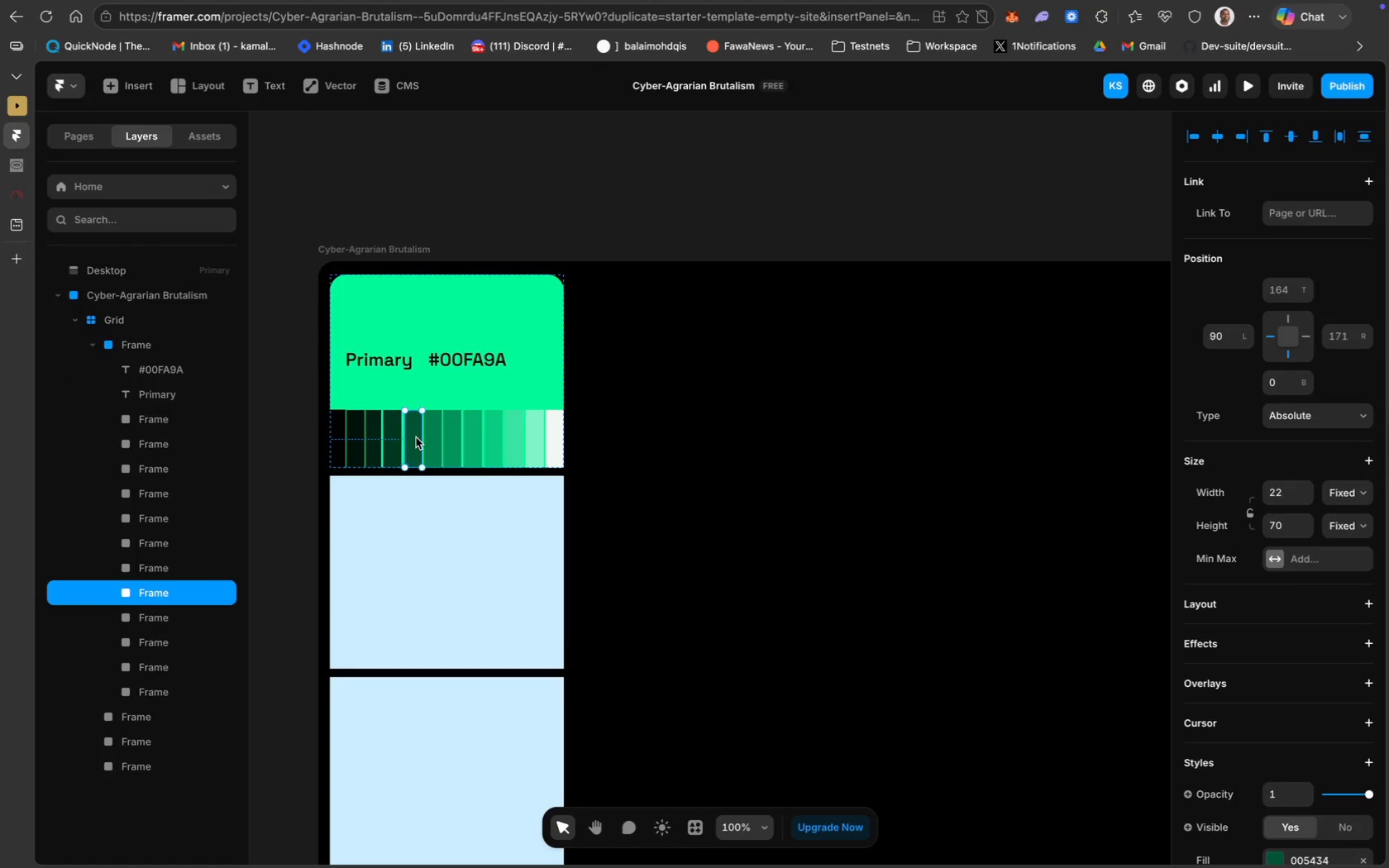 
key(ArrowLeft)
 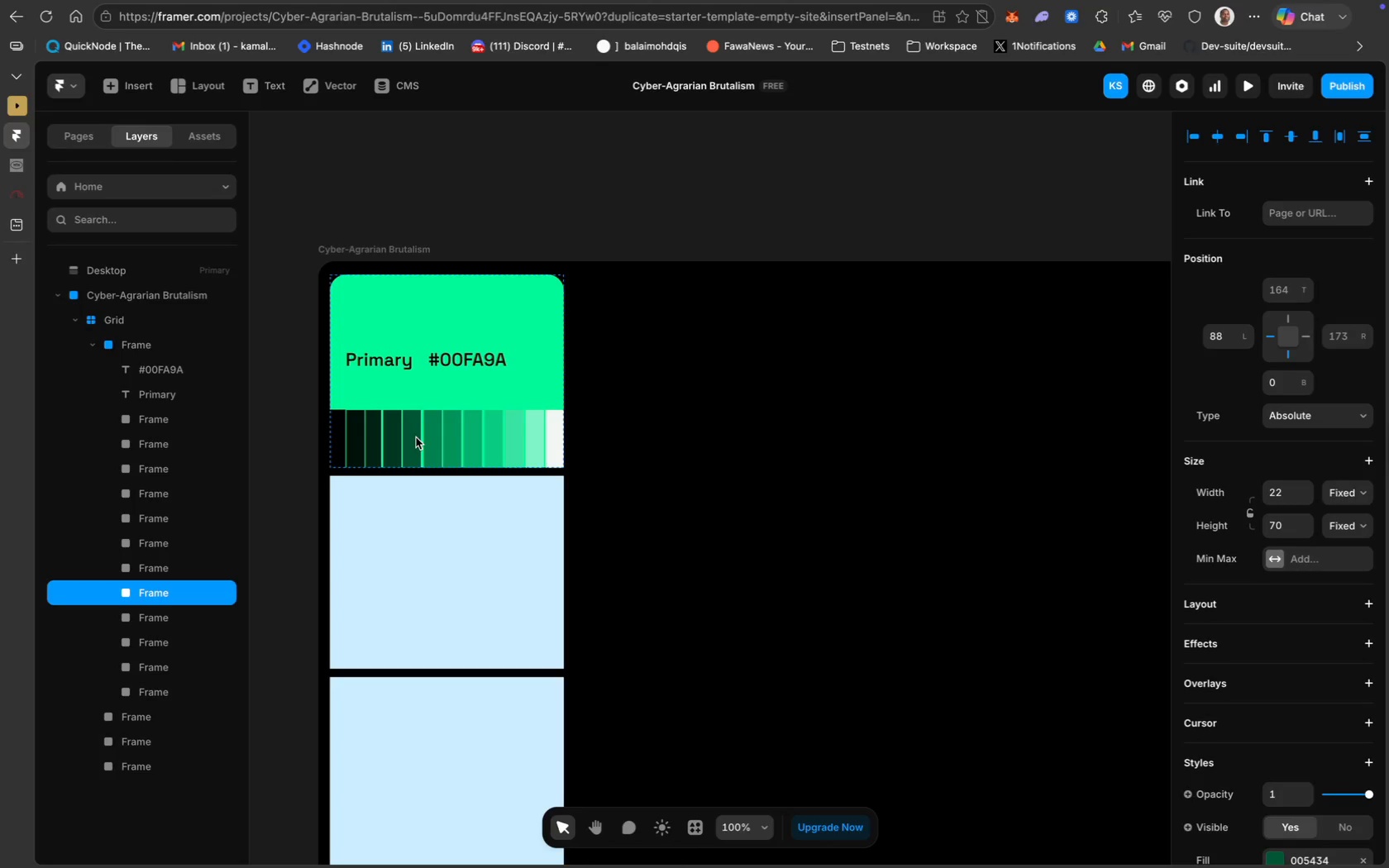 
key(ArrowLeft)
 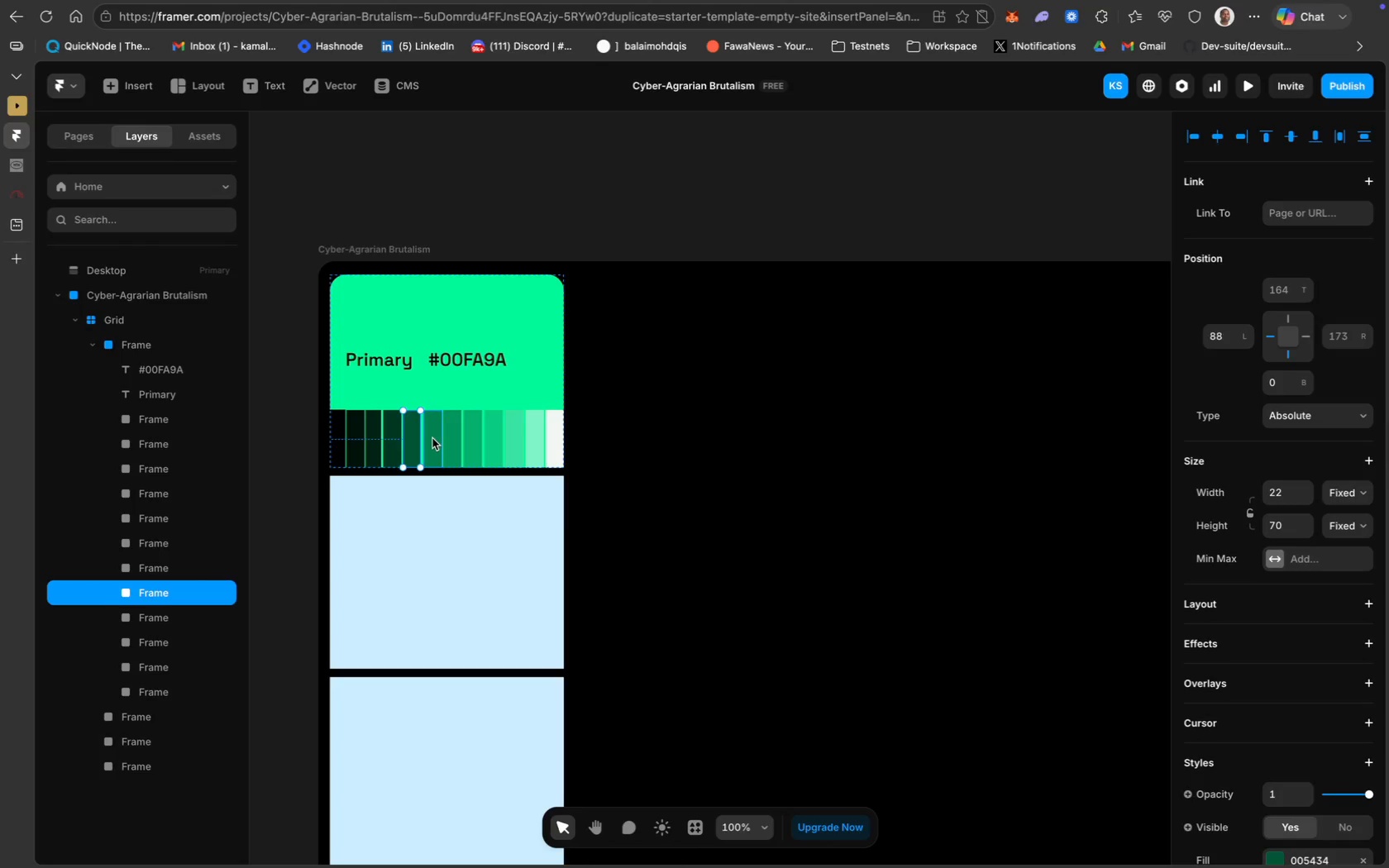 
key(ArrowLeft)
 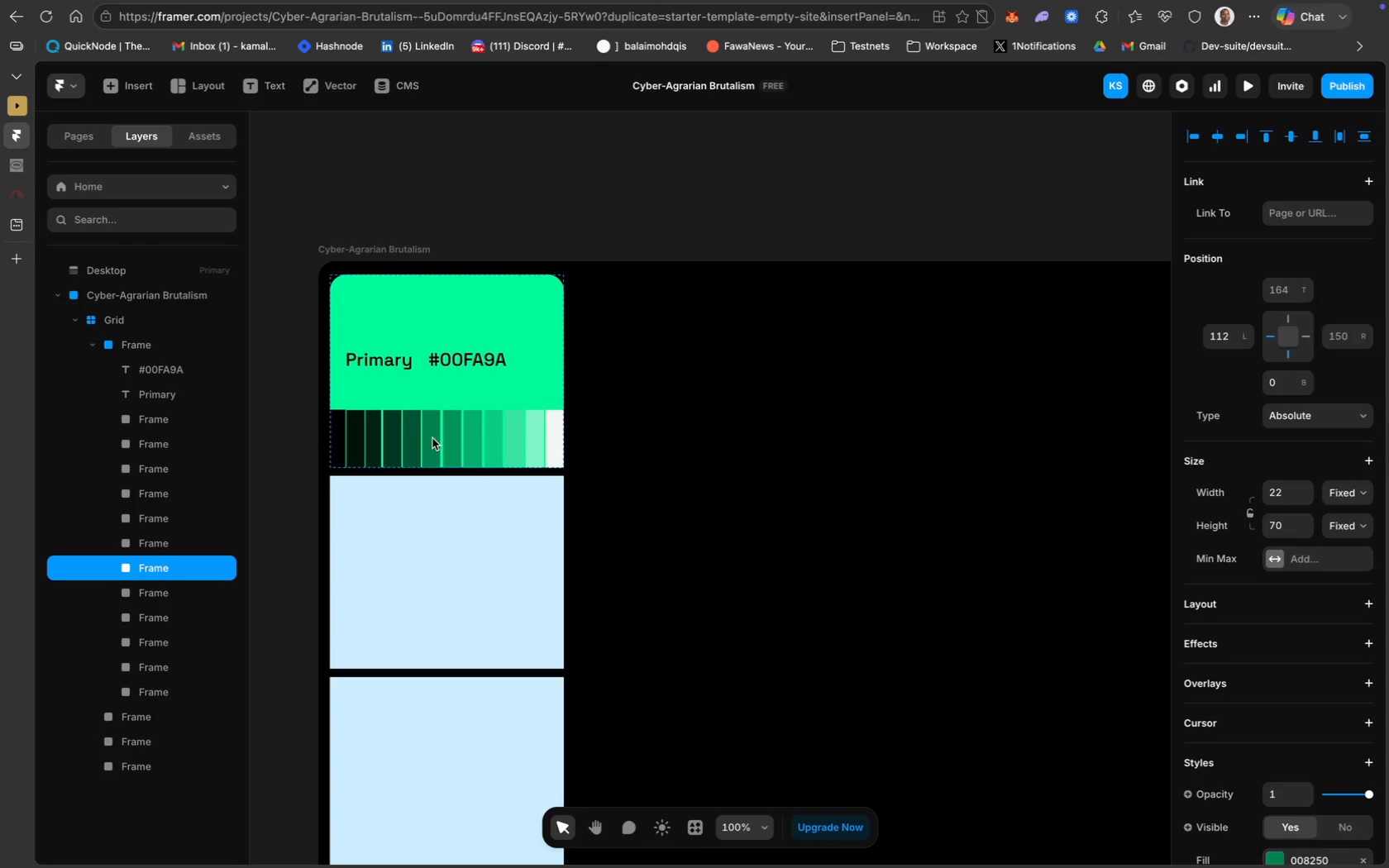 
key(ArrowLeft)
 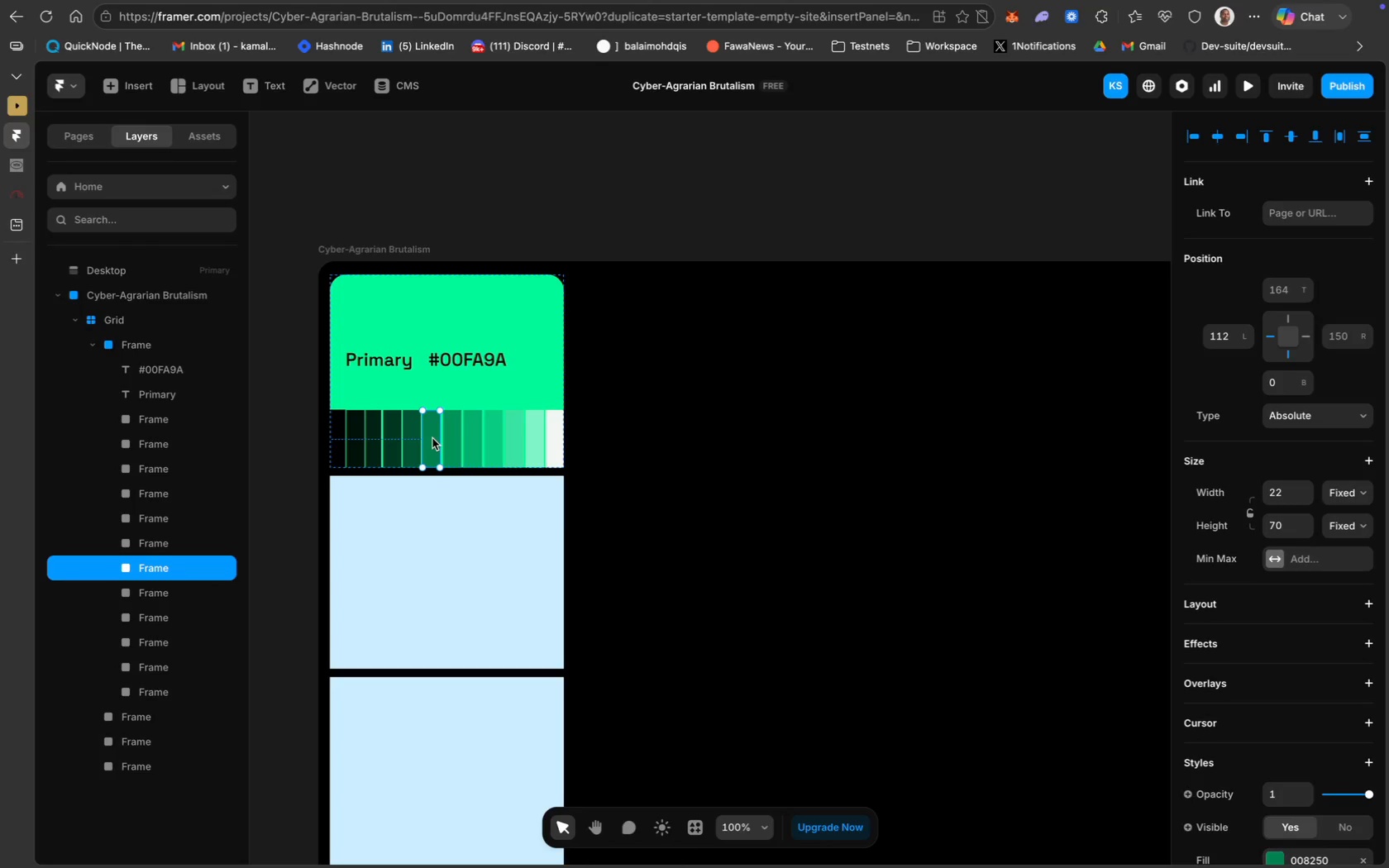 
wait(7.46)
 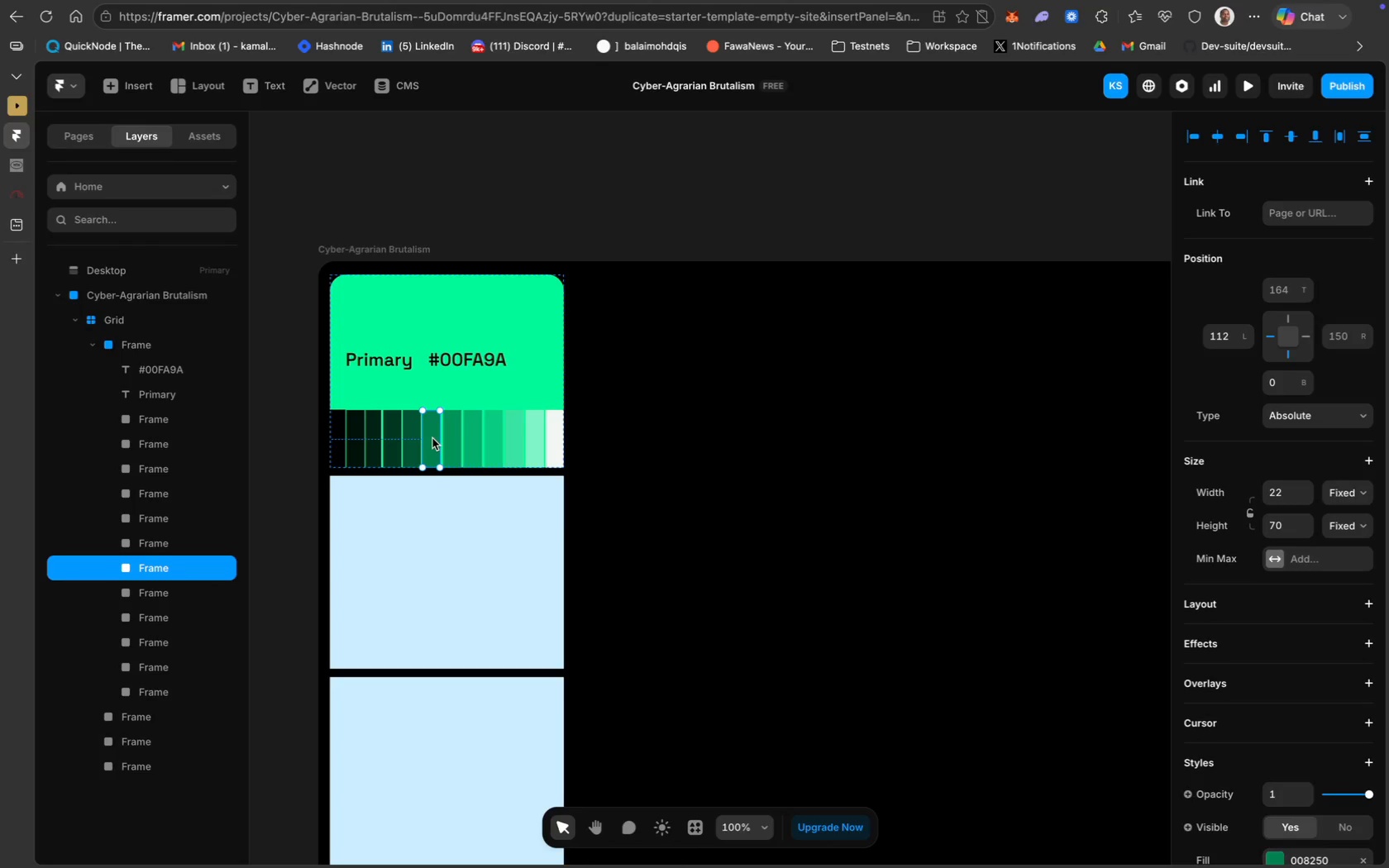 
left_click([452, 434])
 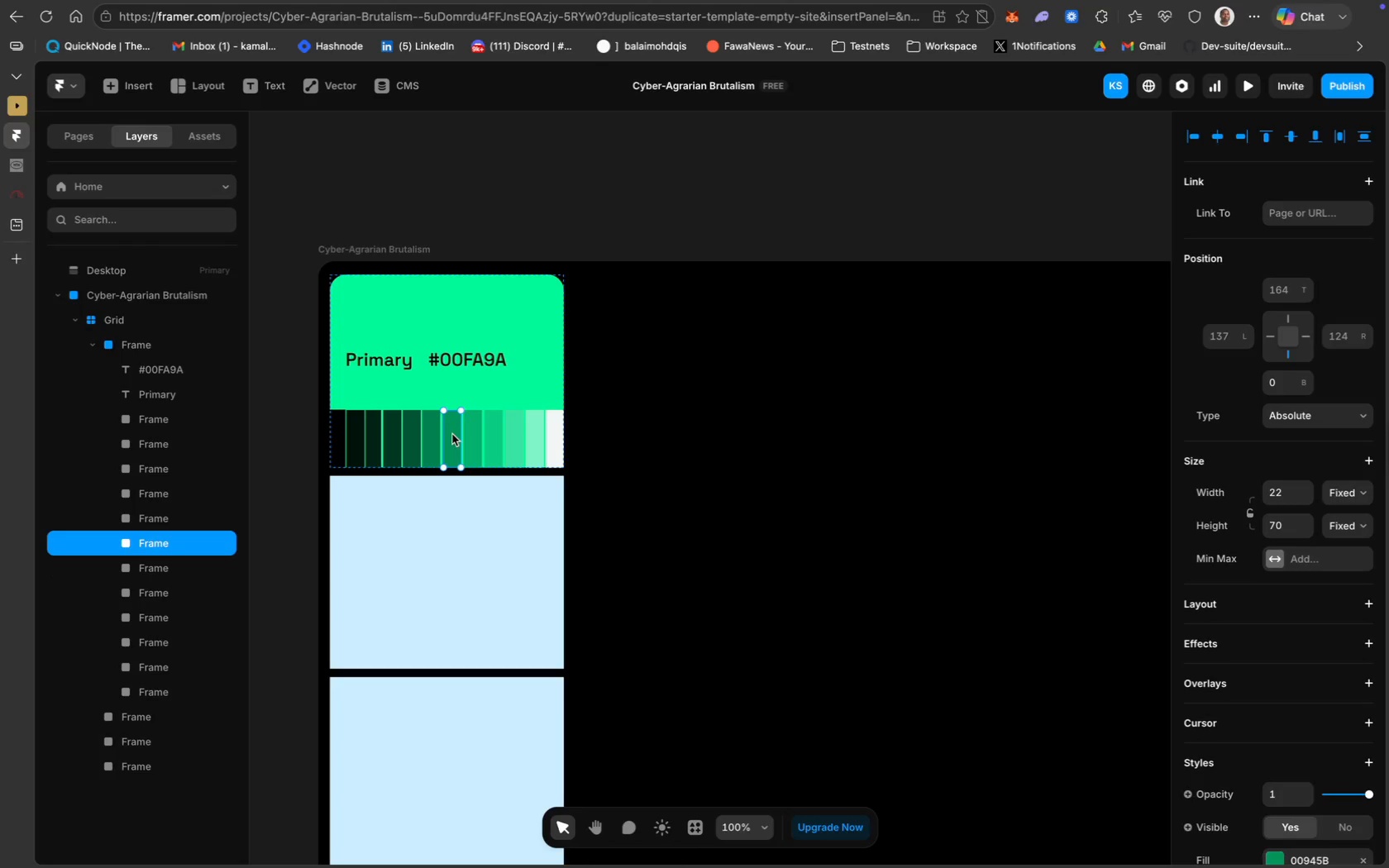 
key(ArrowLeft)
 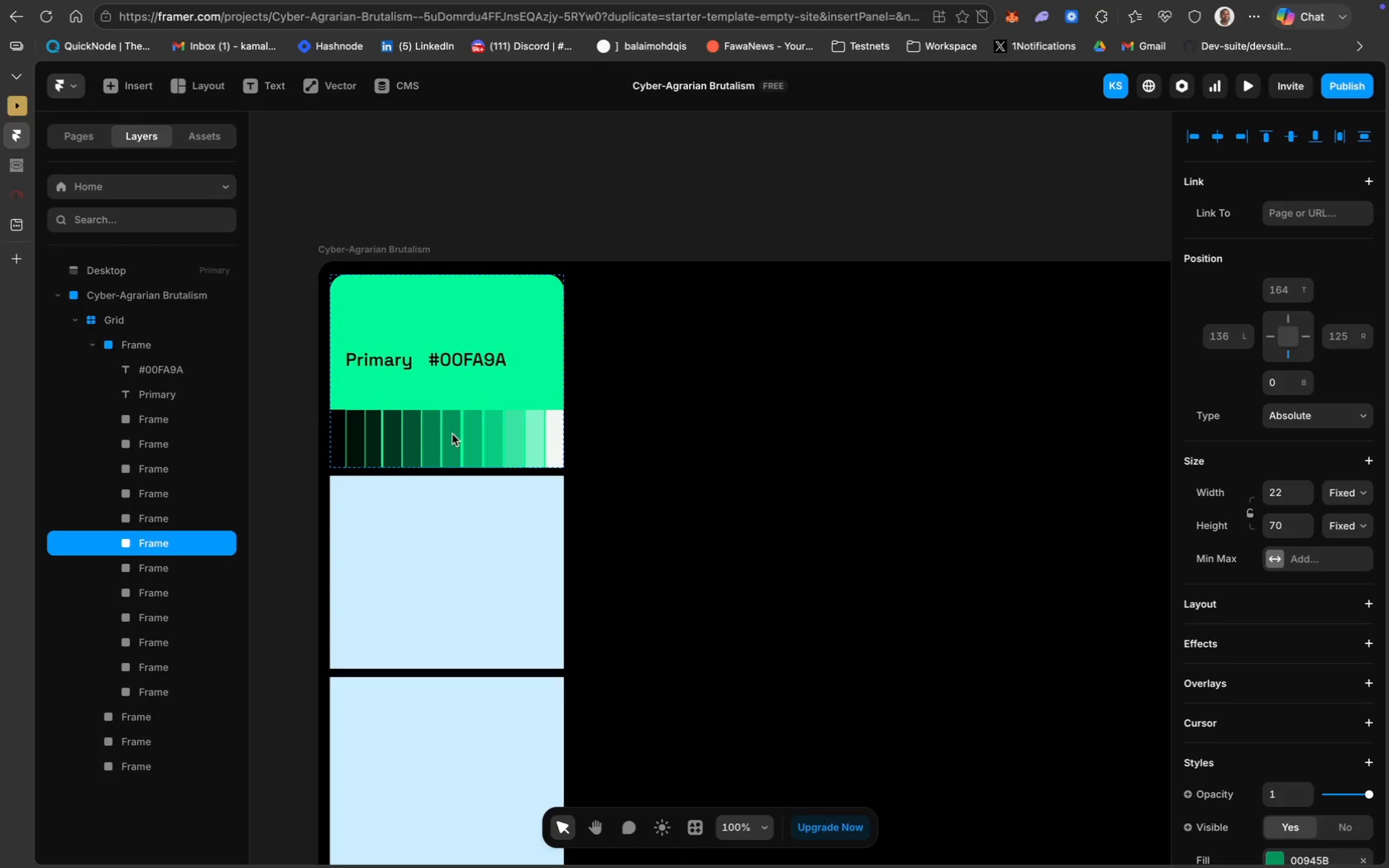 
key(ArrowLeft)
 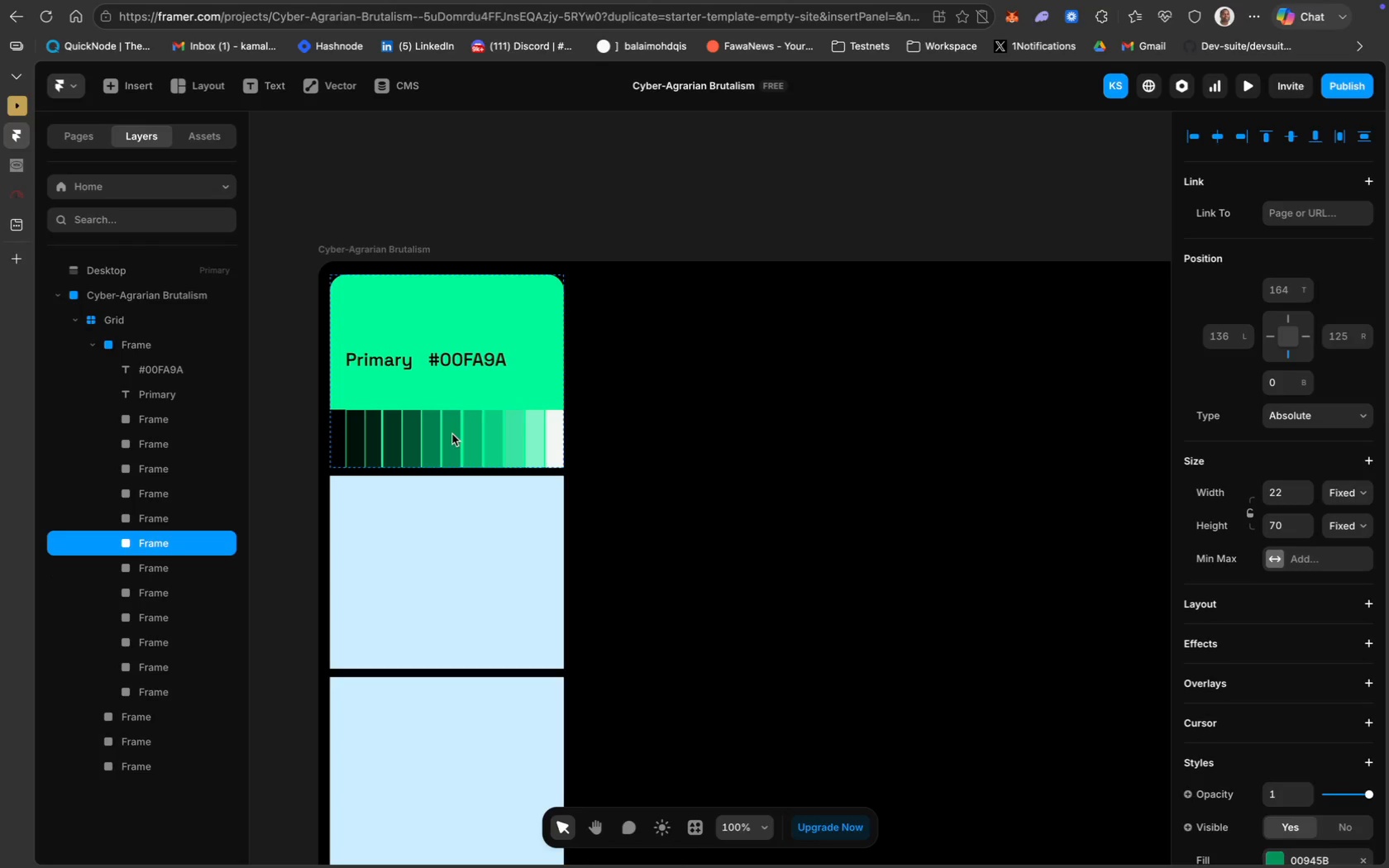 
key(ArrowRight)
 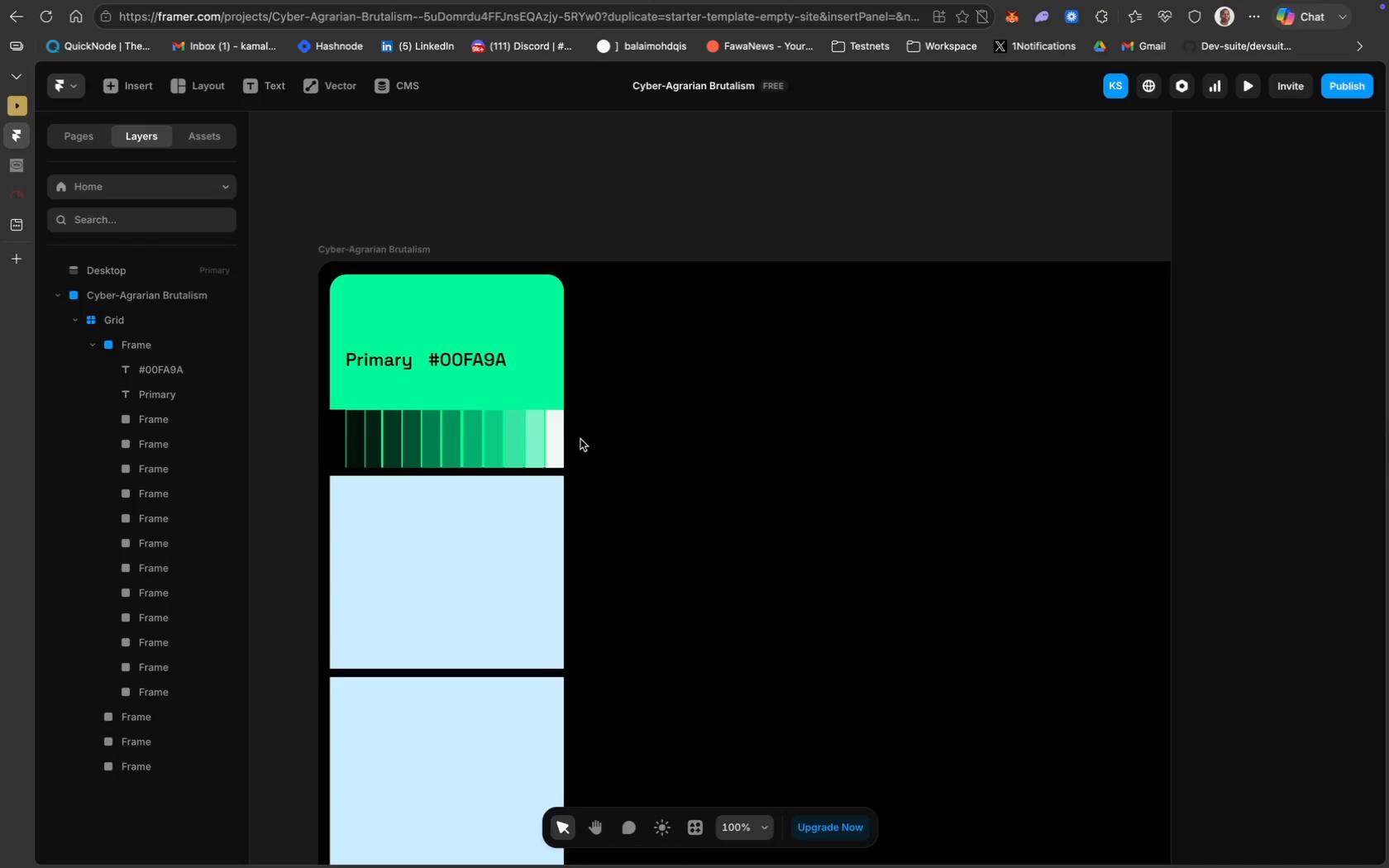 
wait(17.01)
 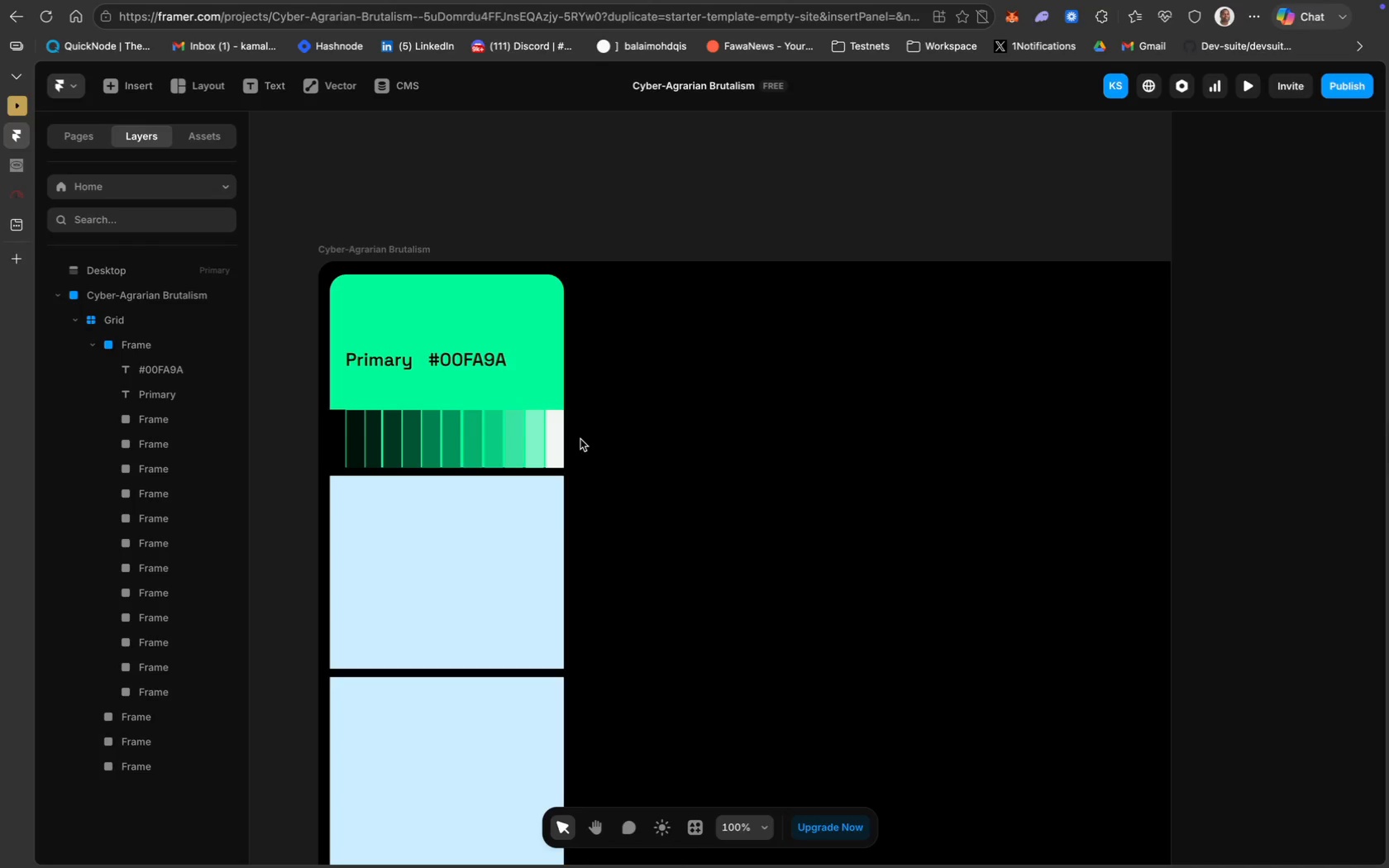 
left_click_drag(start_coordinate=[484, 366], to_coordinate=[533, 315])
 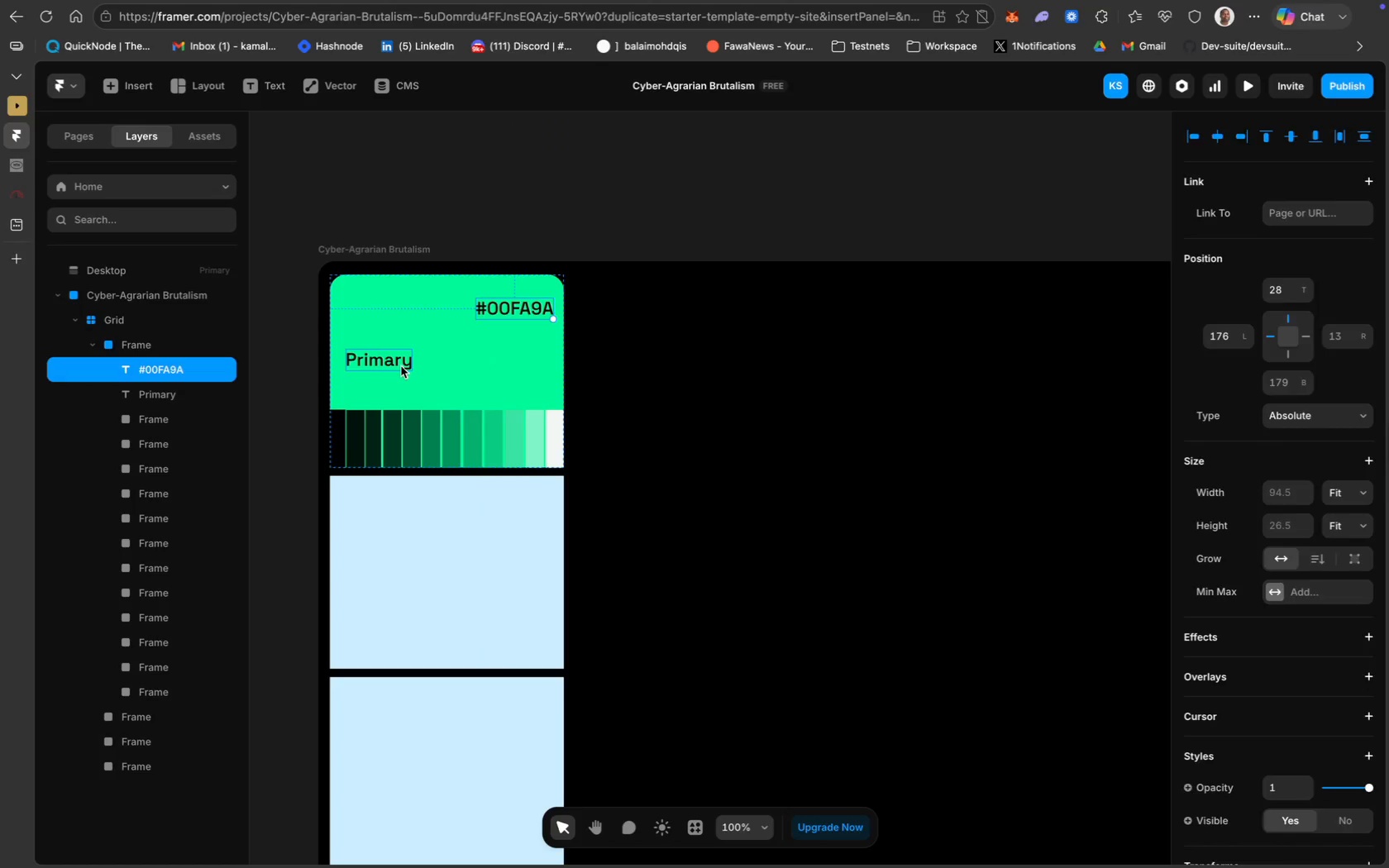 
left_click_drag(start_coordinate=[401, 366], to_coordinate=[399, 312])
 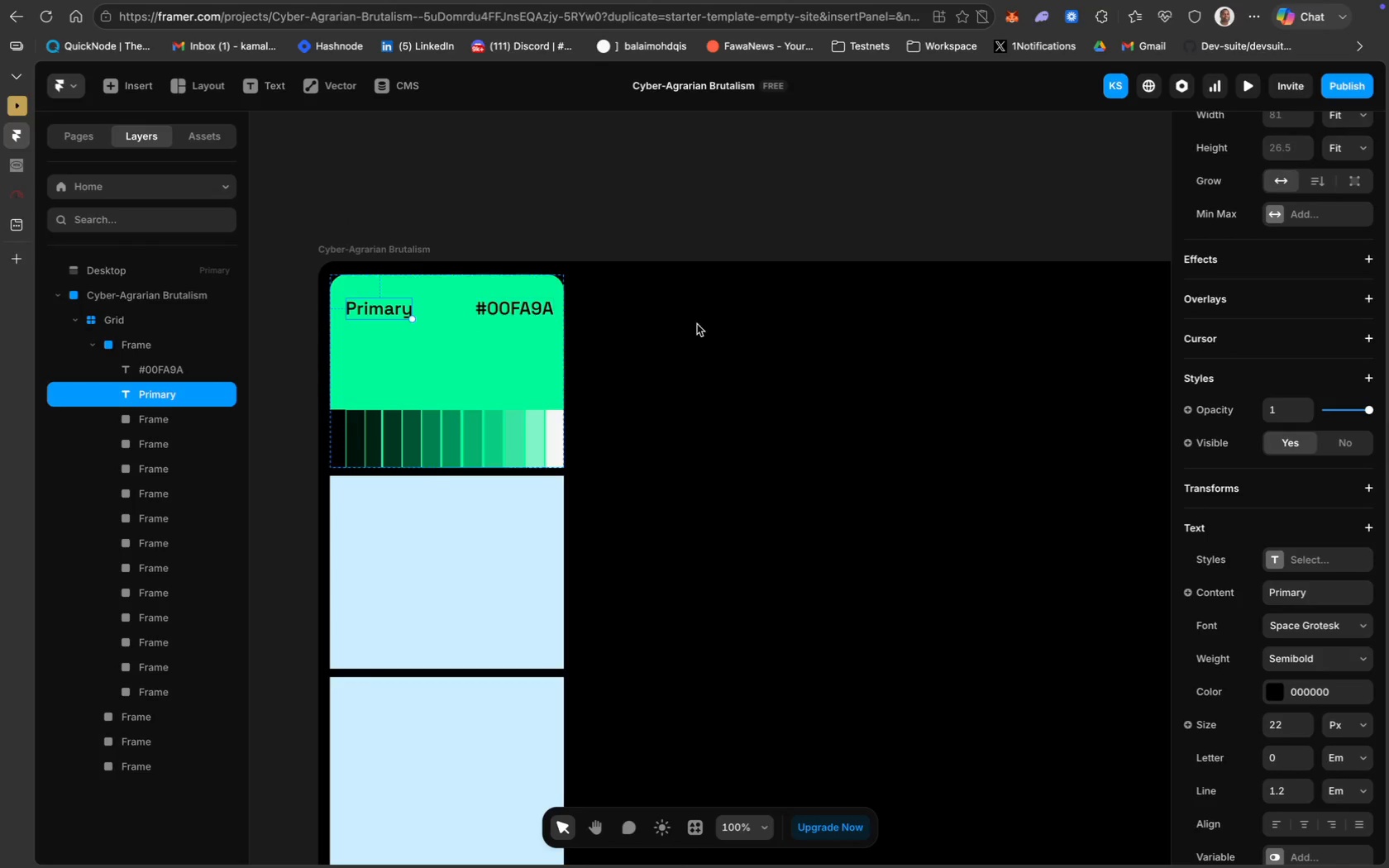 
left_click([707, 327])
 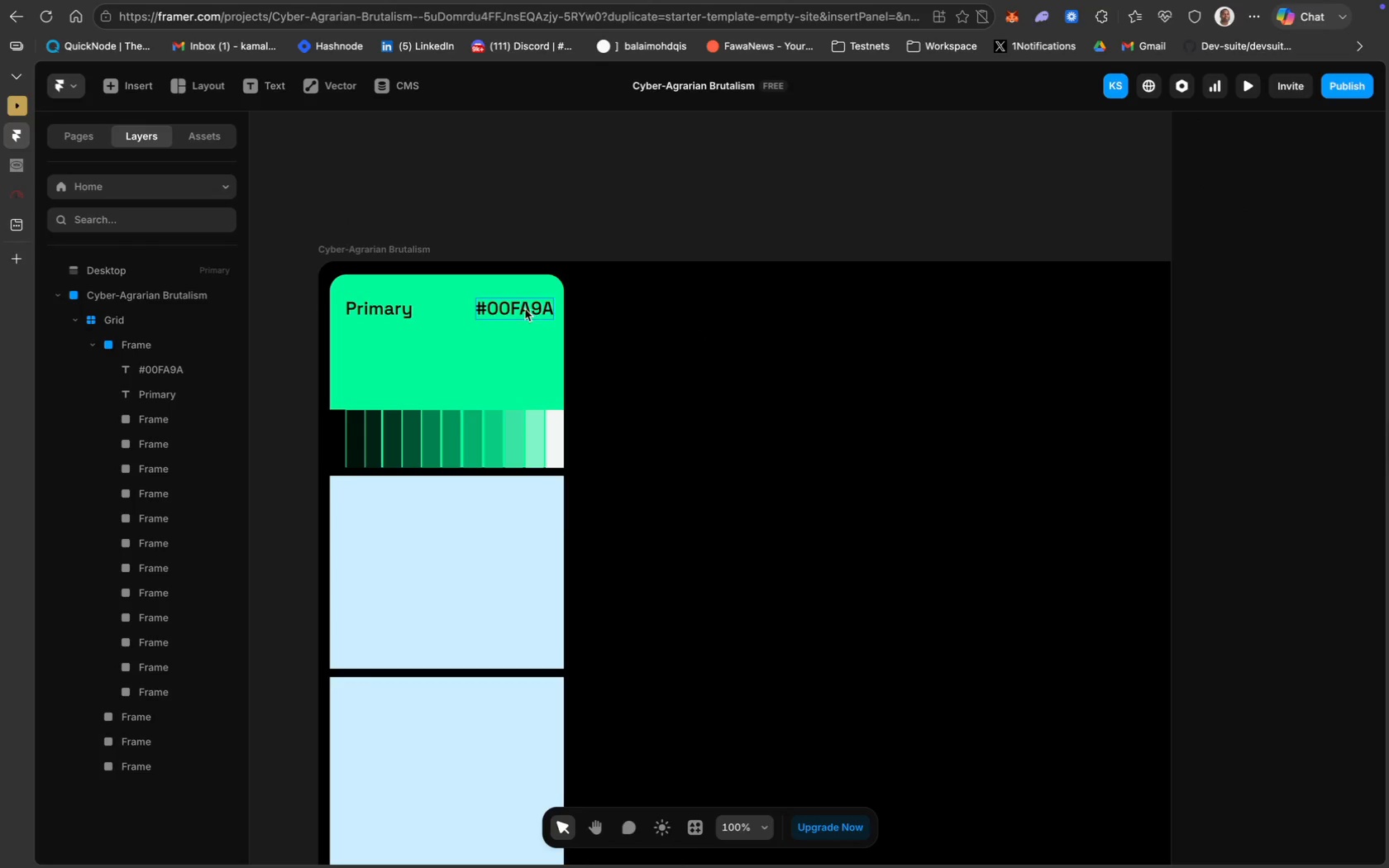 
left_click([522, 308])
 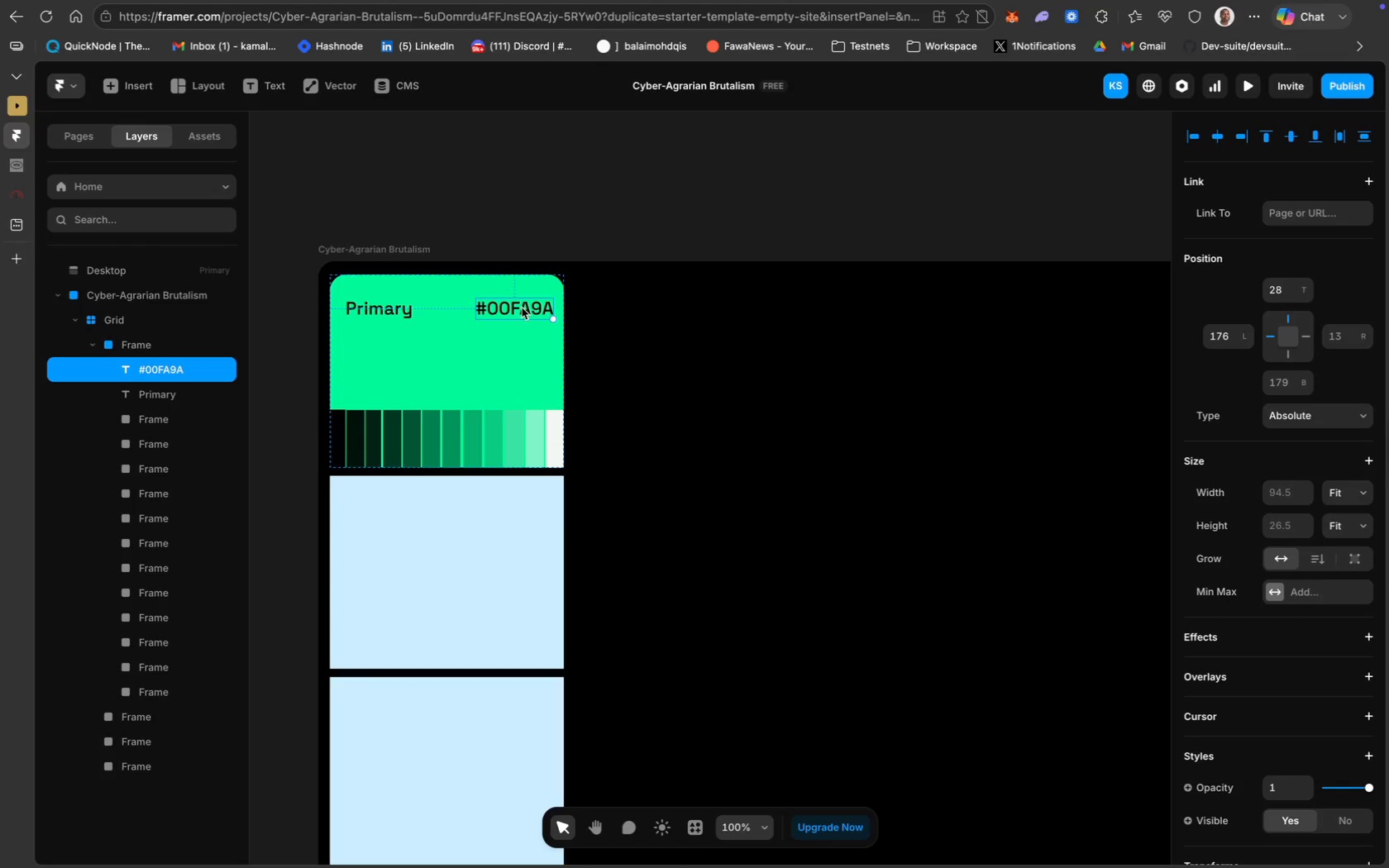 
hold_key(key=ShiftLeft, duration=0.96)
left_click([353, 308])
 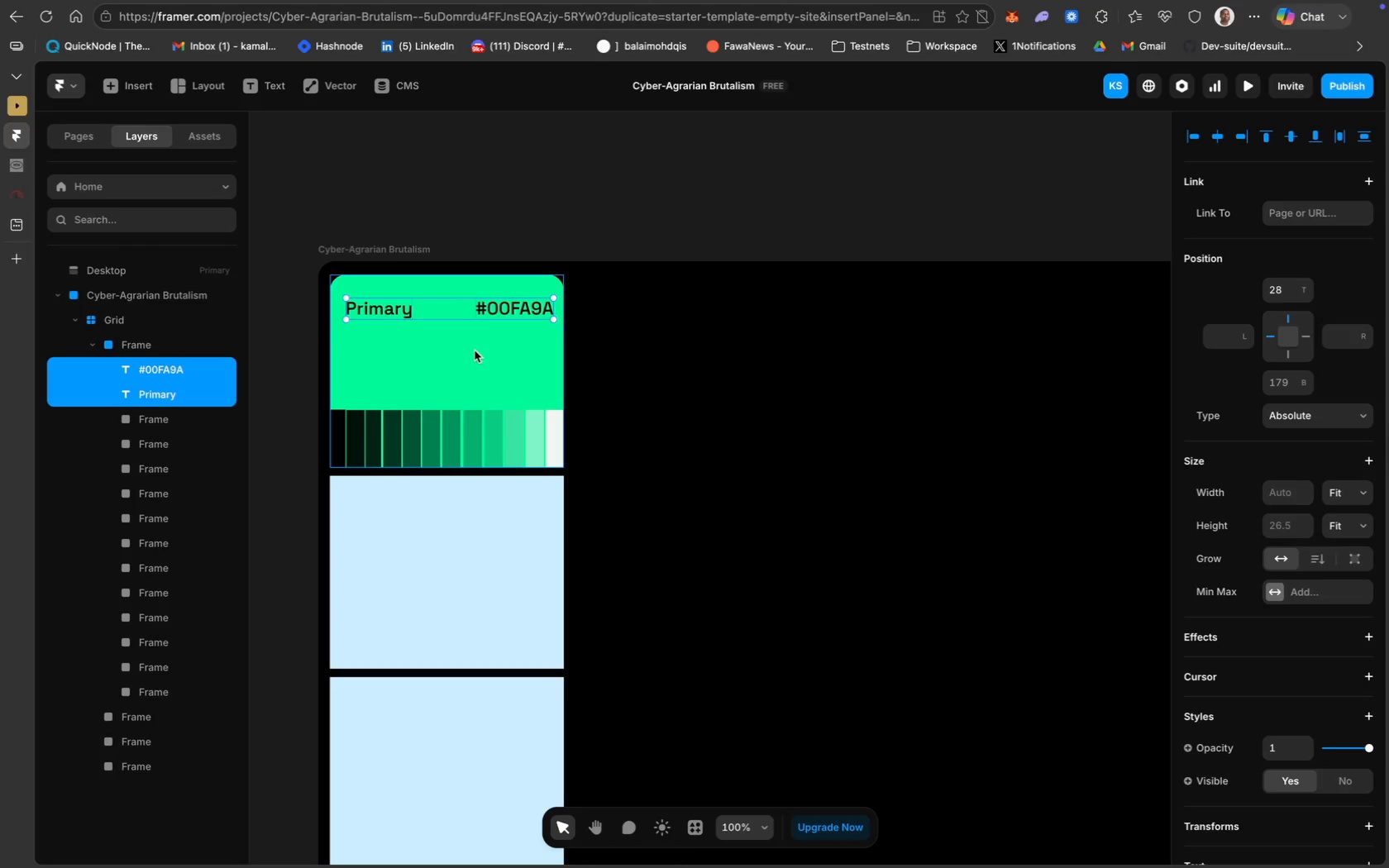 
right_click([457, 313])
 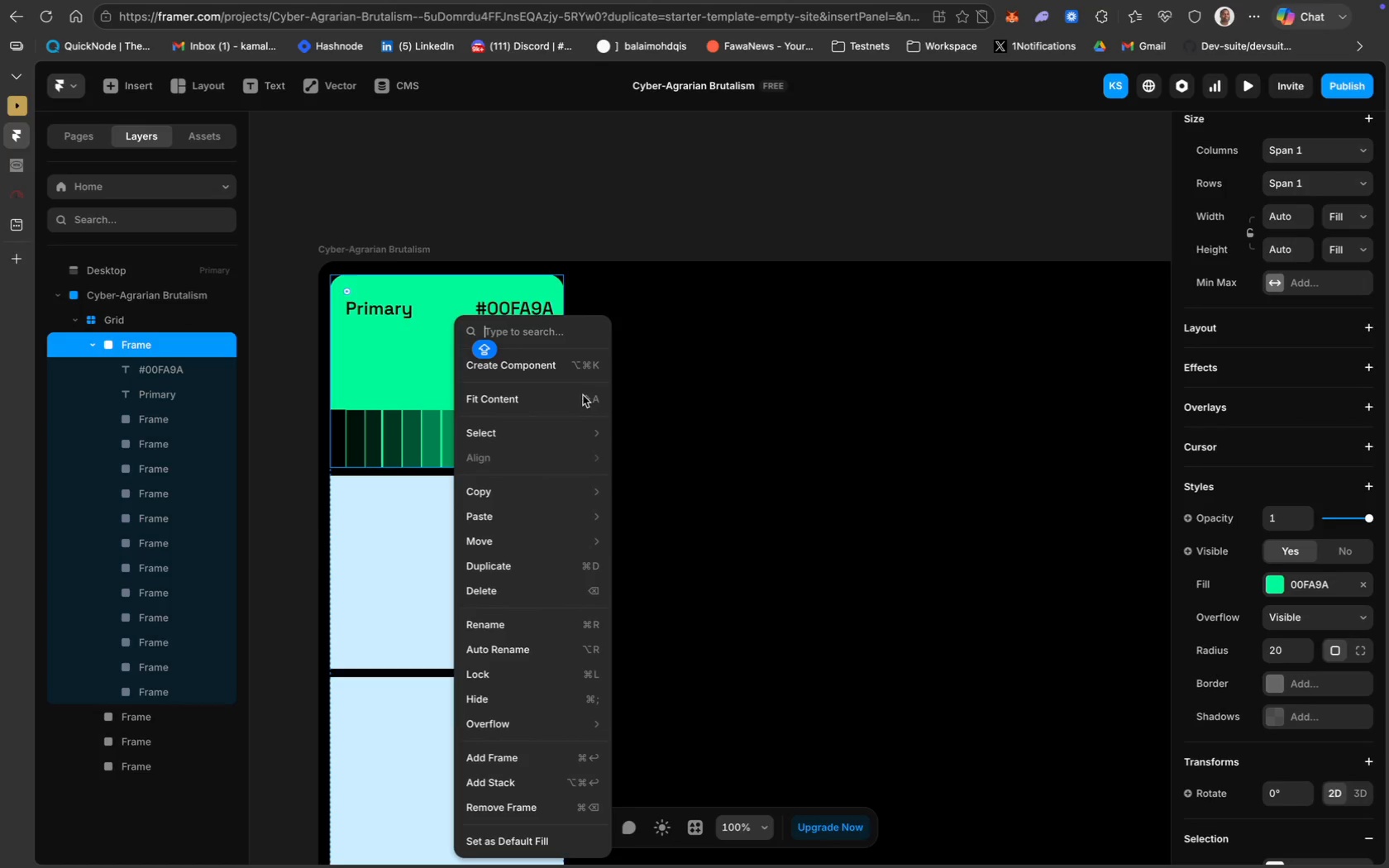 
left_click([681, 324])
 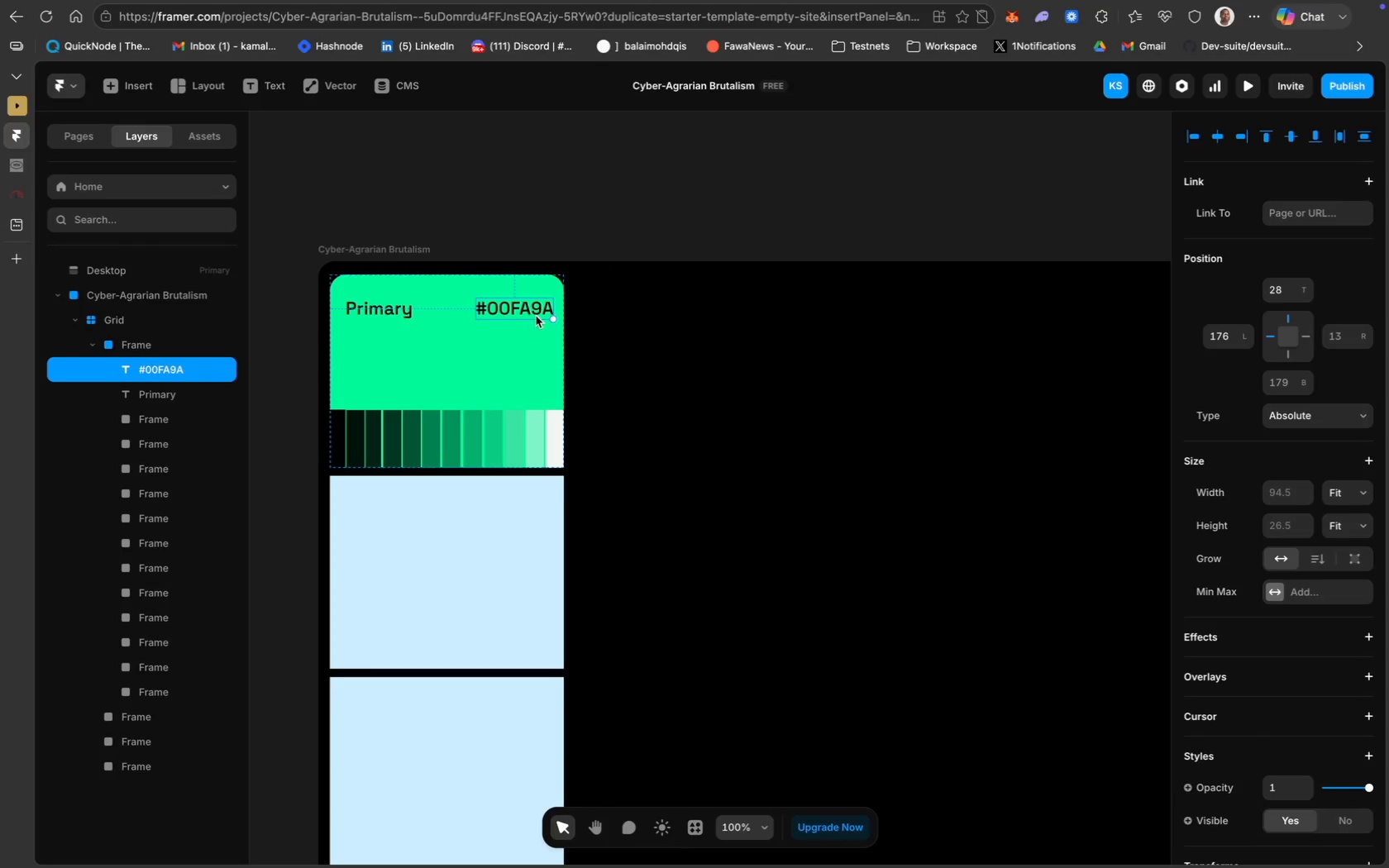 
hold_key(key=ShiftLeft, duration=0.76)
left_click([375, 315])
 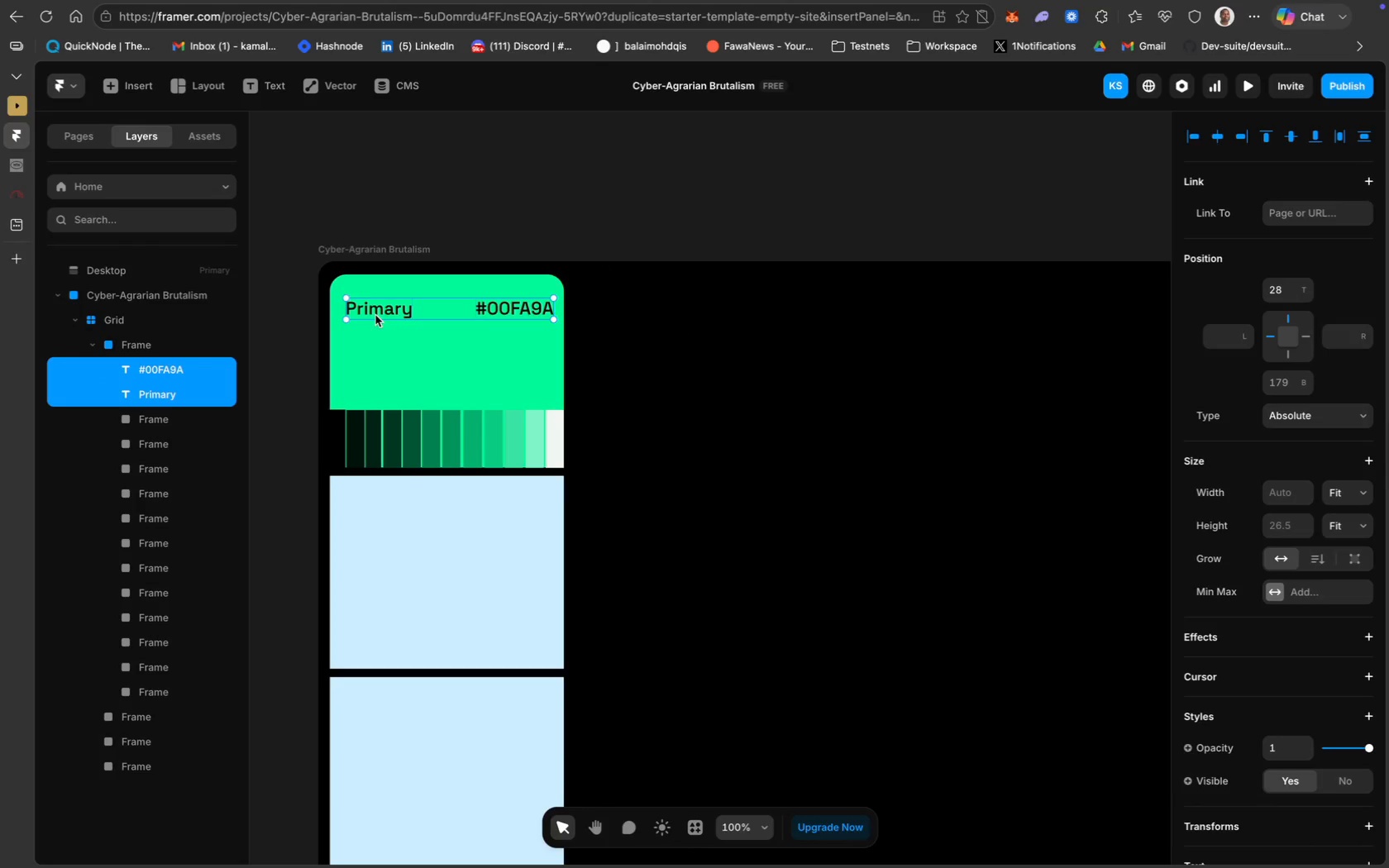 
right_click([375, 315])
 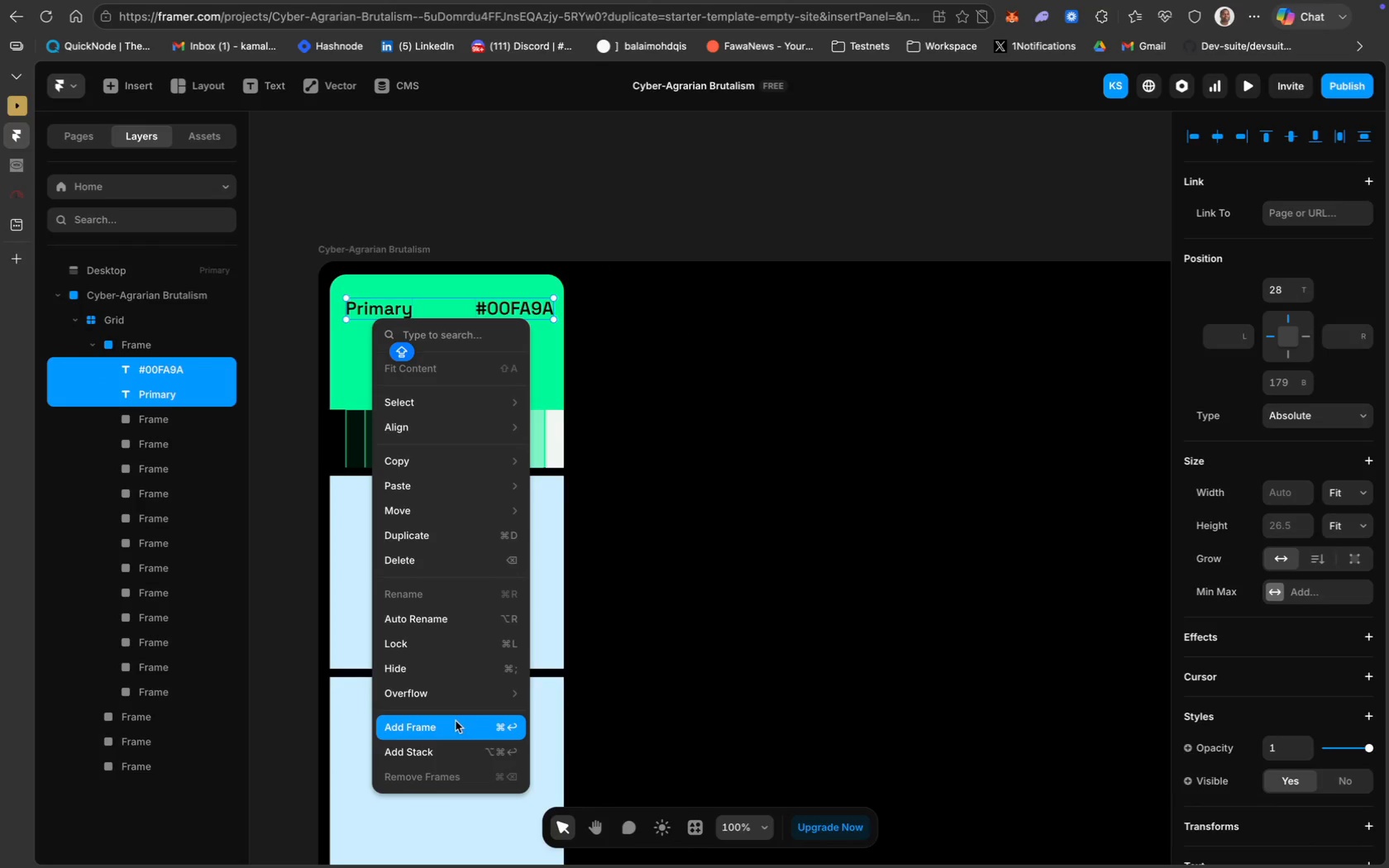 
left_click([455, 720])
 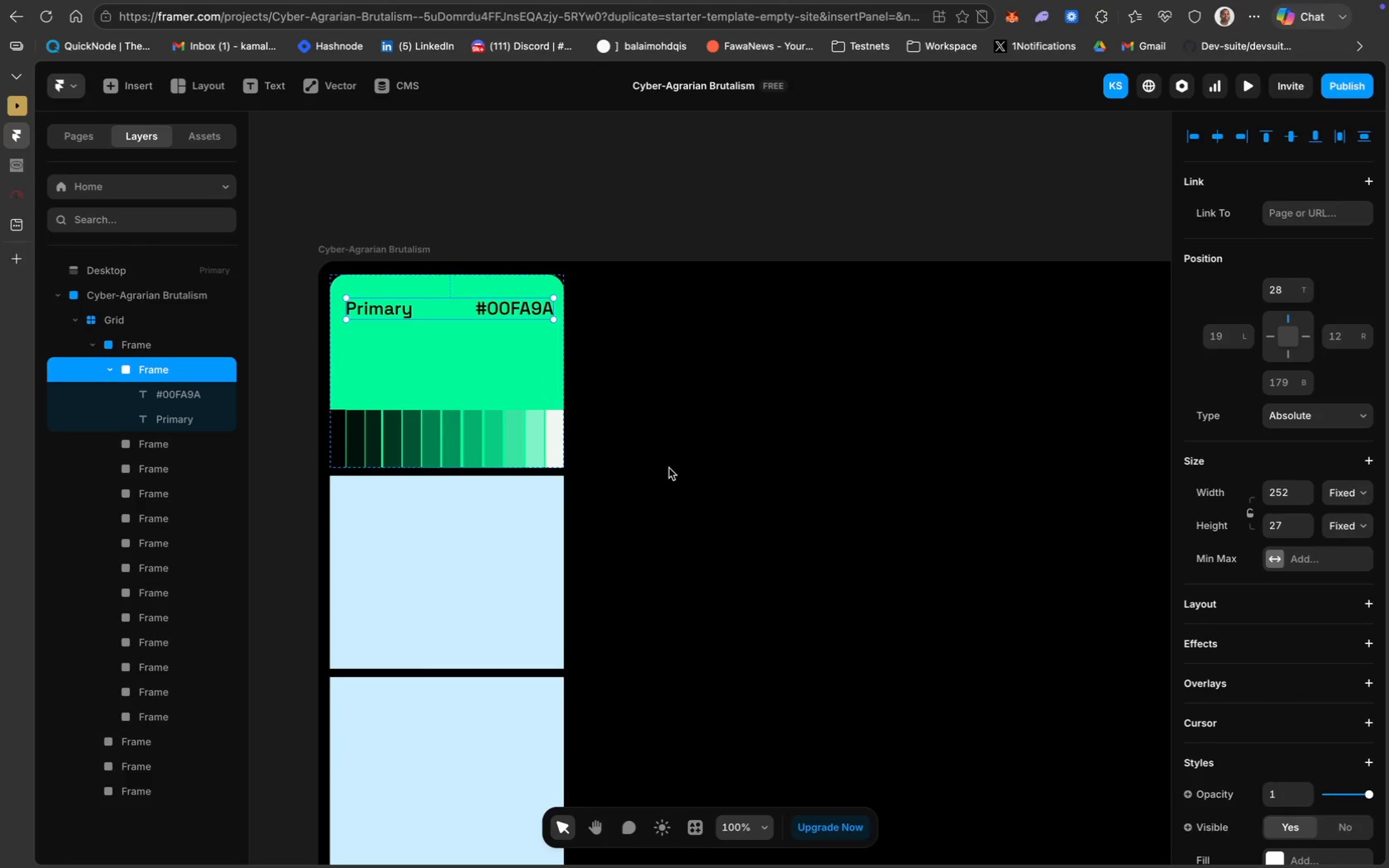 
left_click([672, 464])
 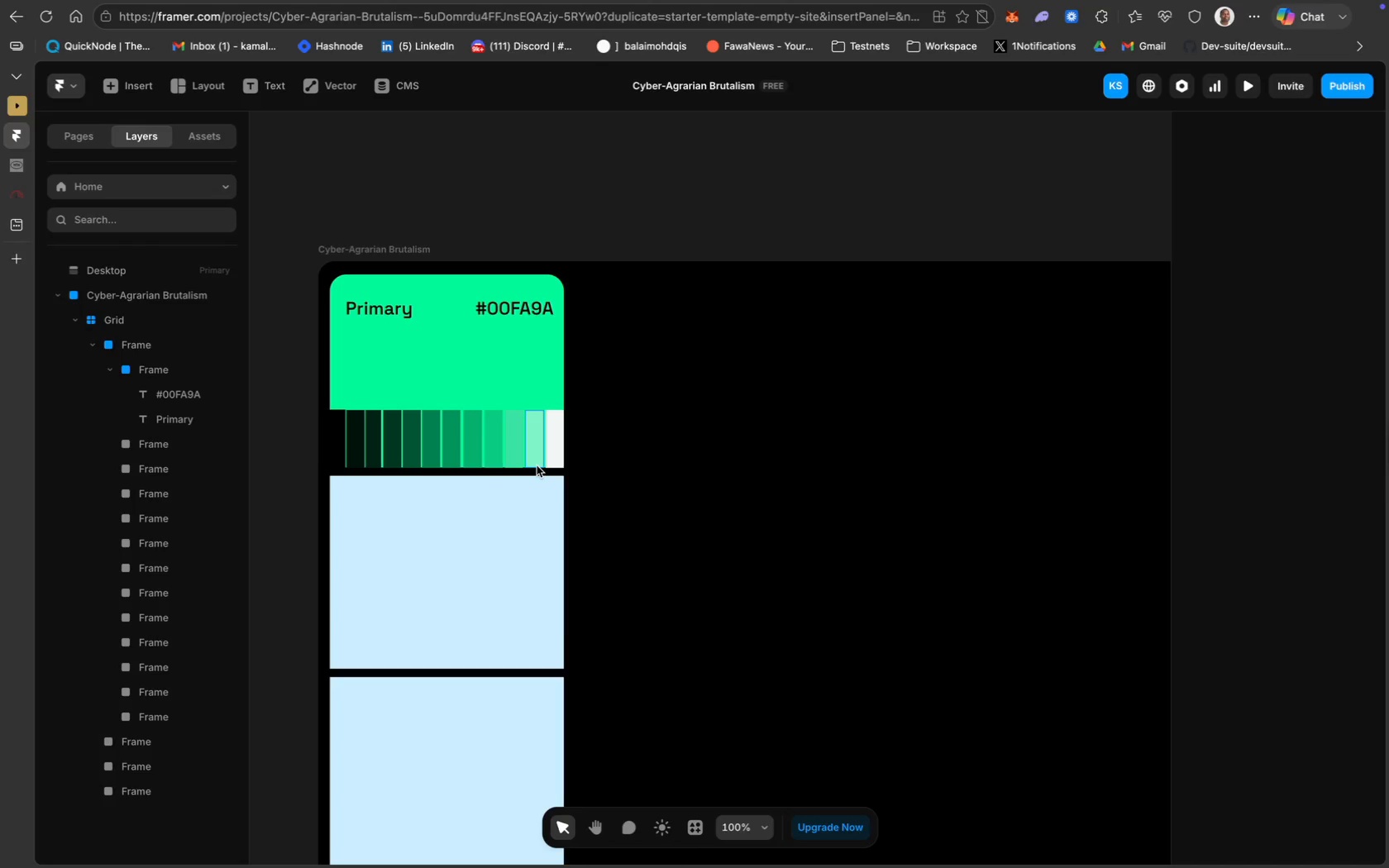 
left_click([518, 546])
 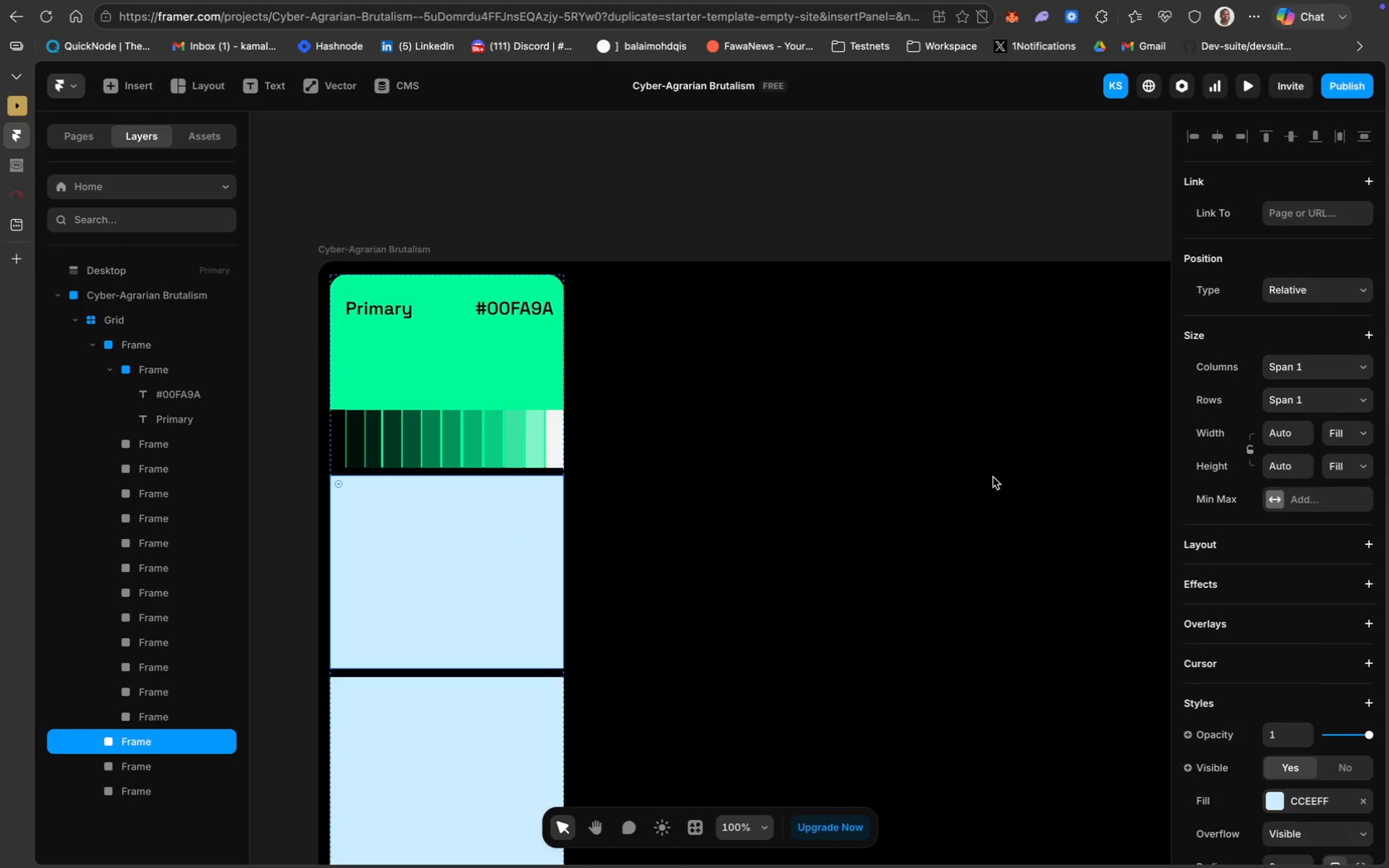 
scroll: coordinate [1382, 697], scroll_direction: down, amount: 17.0
 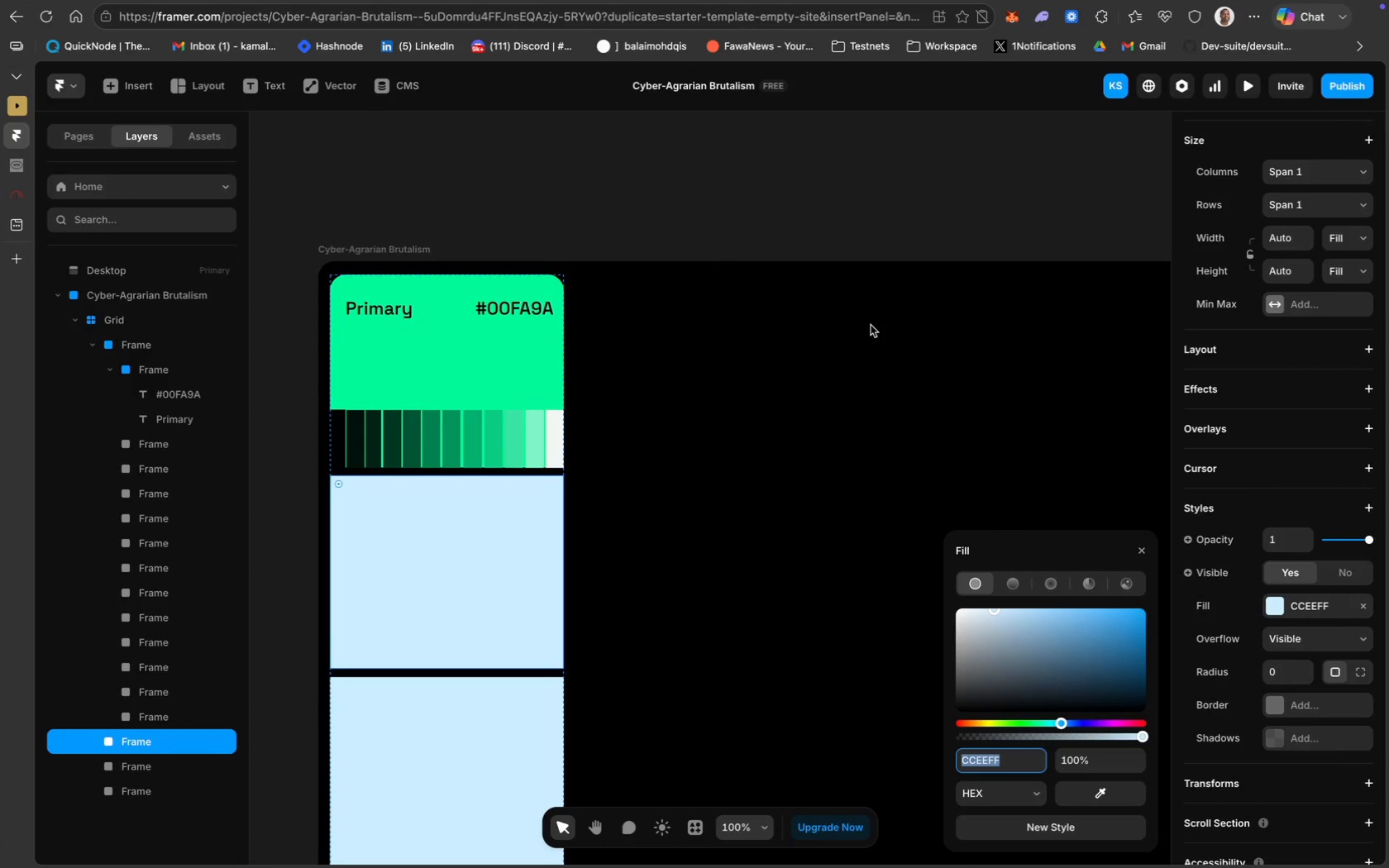 
wait(14.69)
 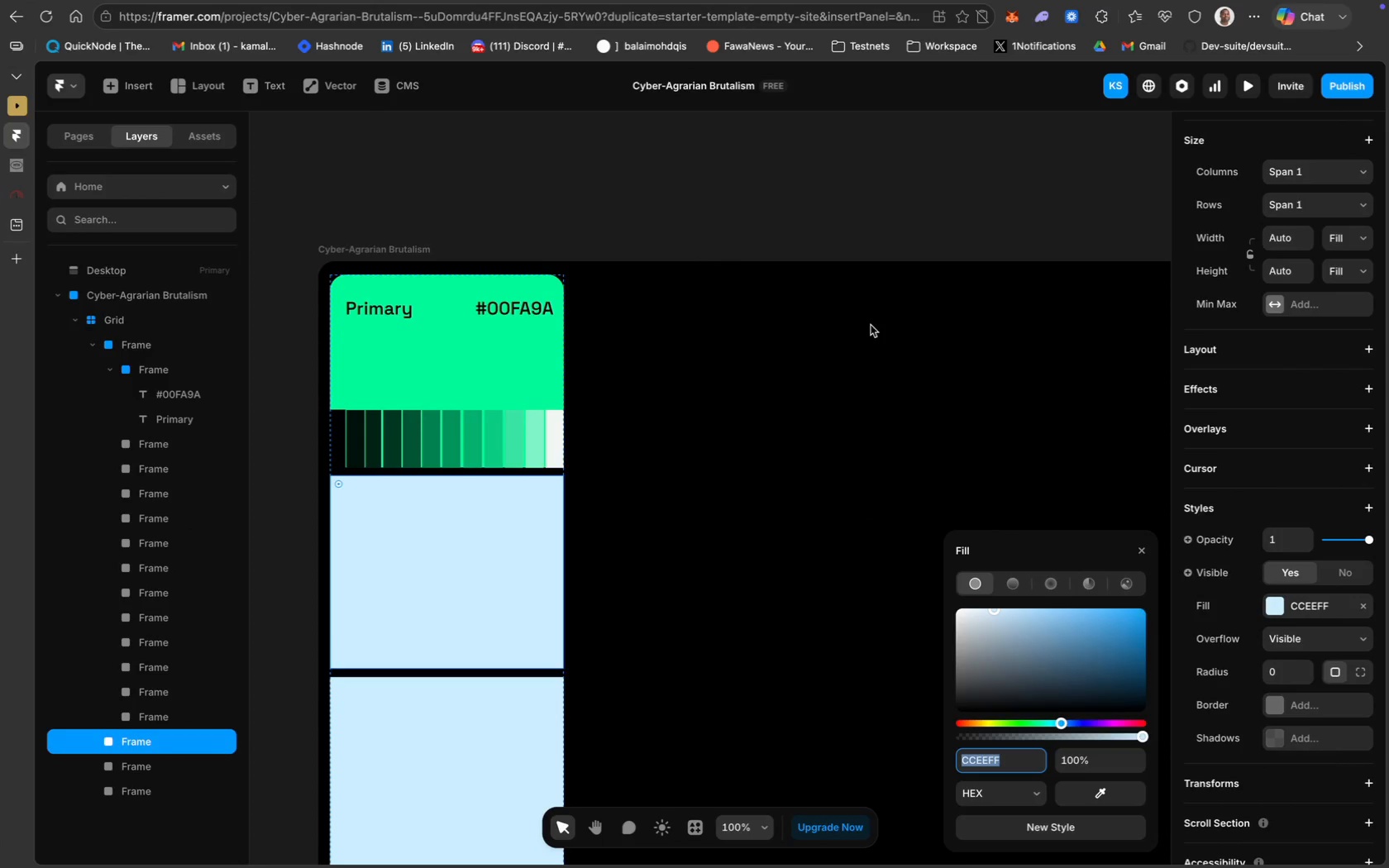 
left_click([1306, 606])
 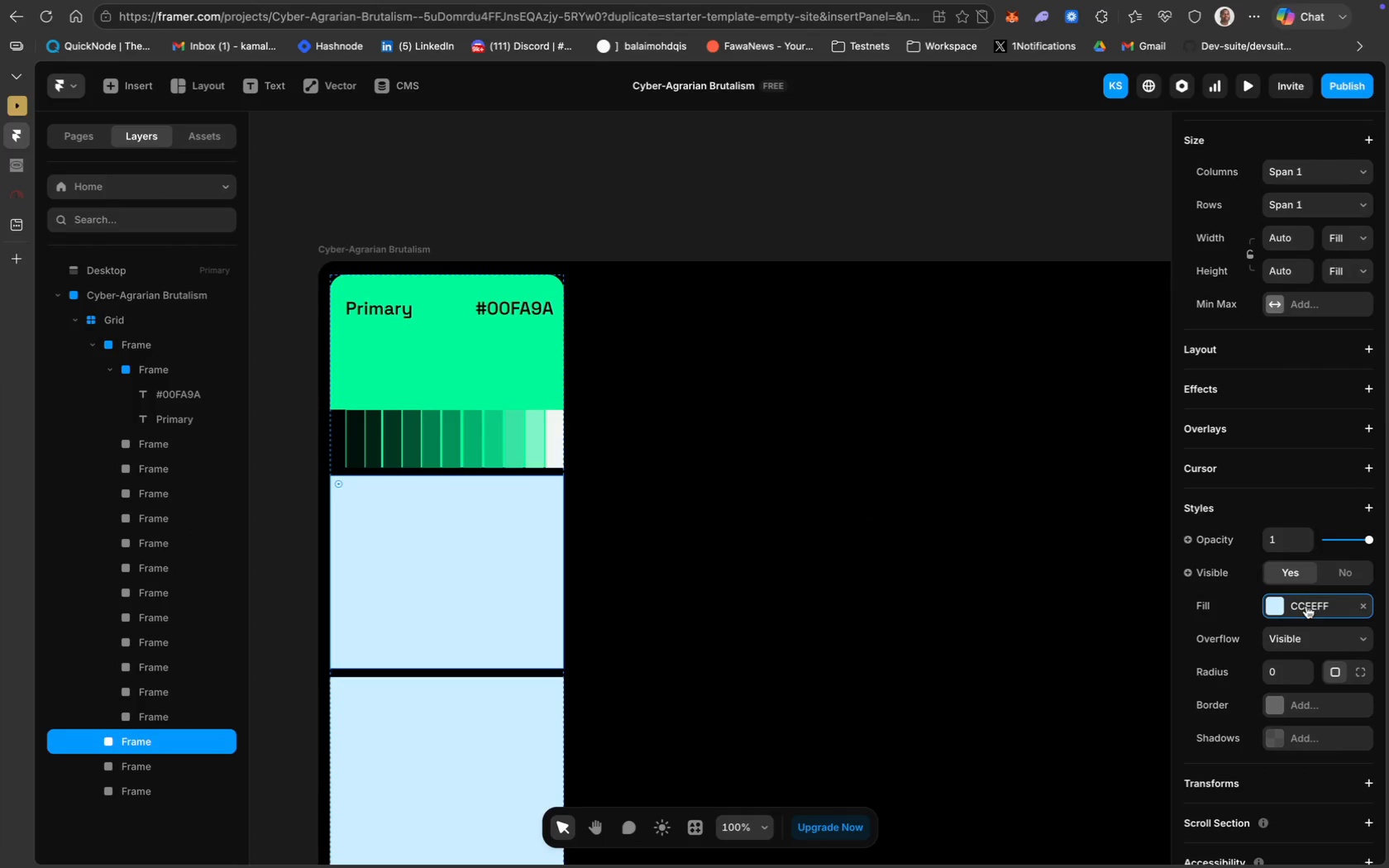 
left_click([1306, 606])
 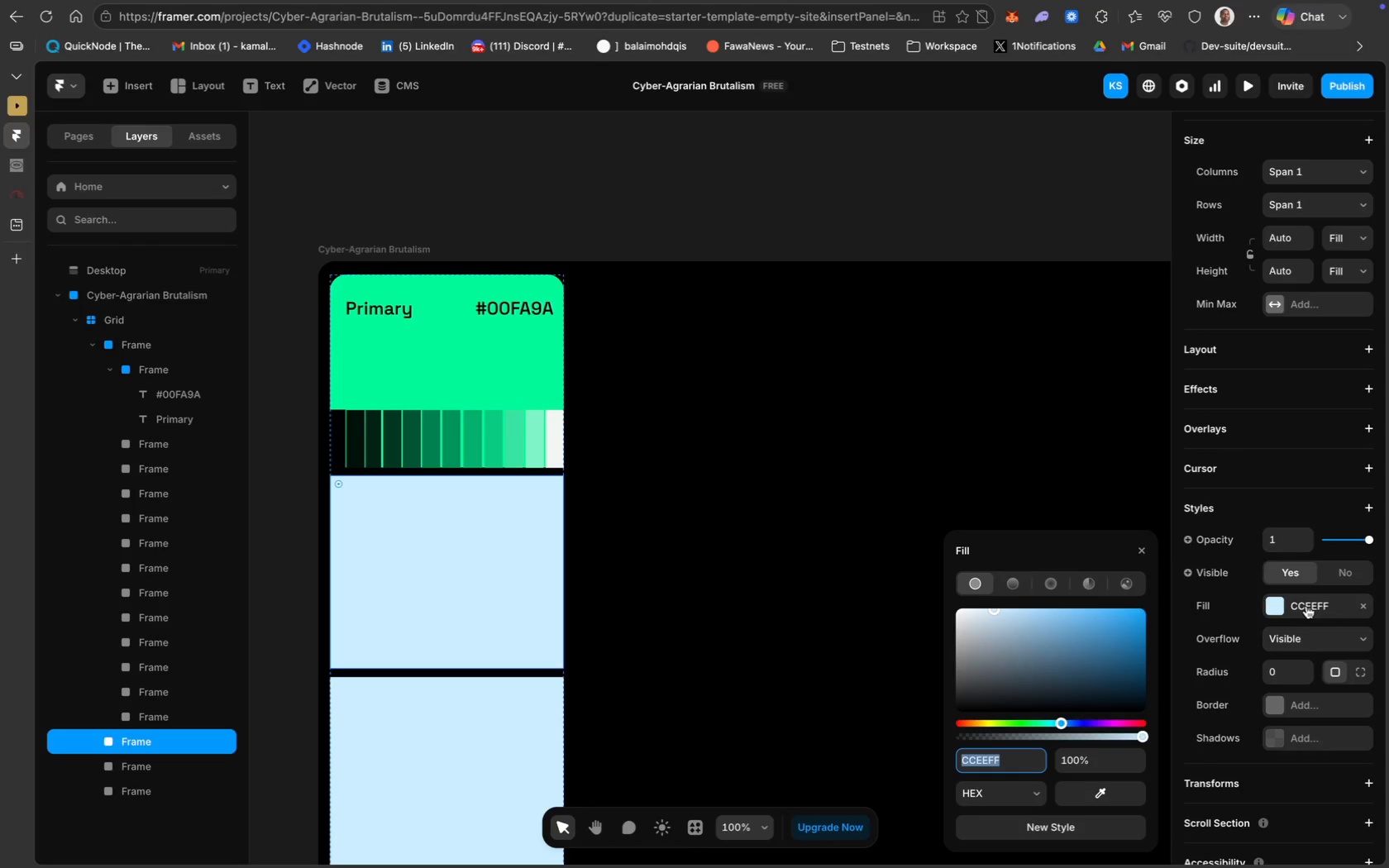 
type(FF1493)
 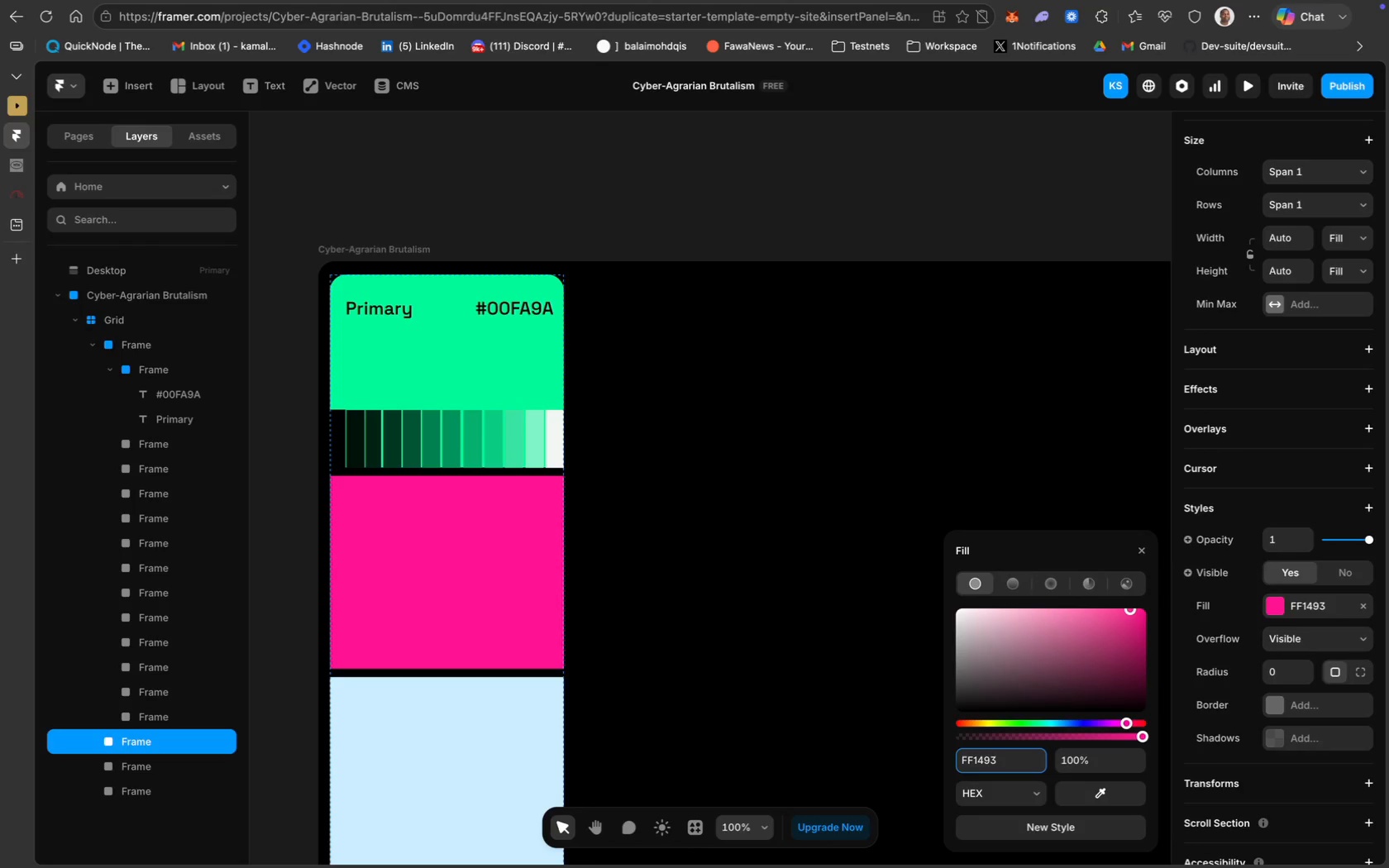 
key(Enter)
 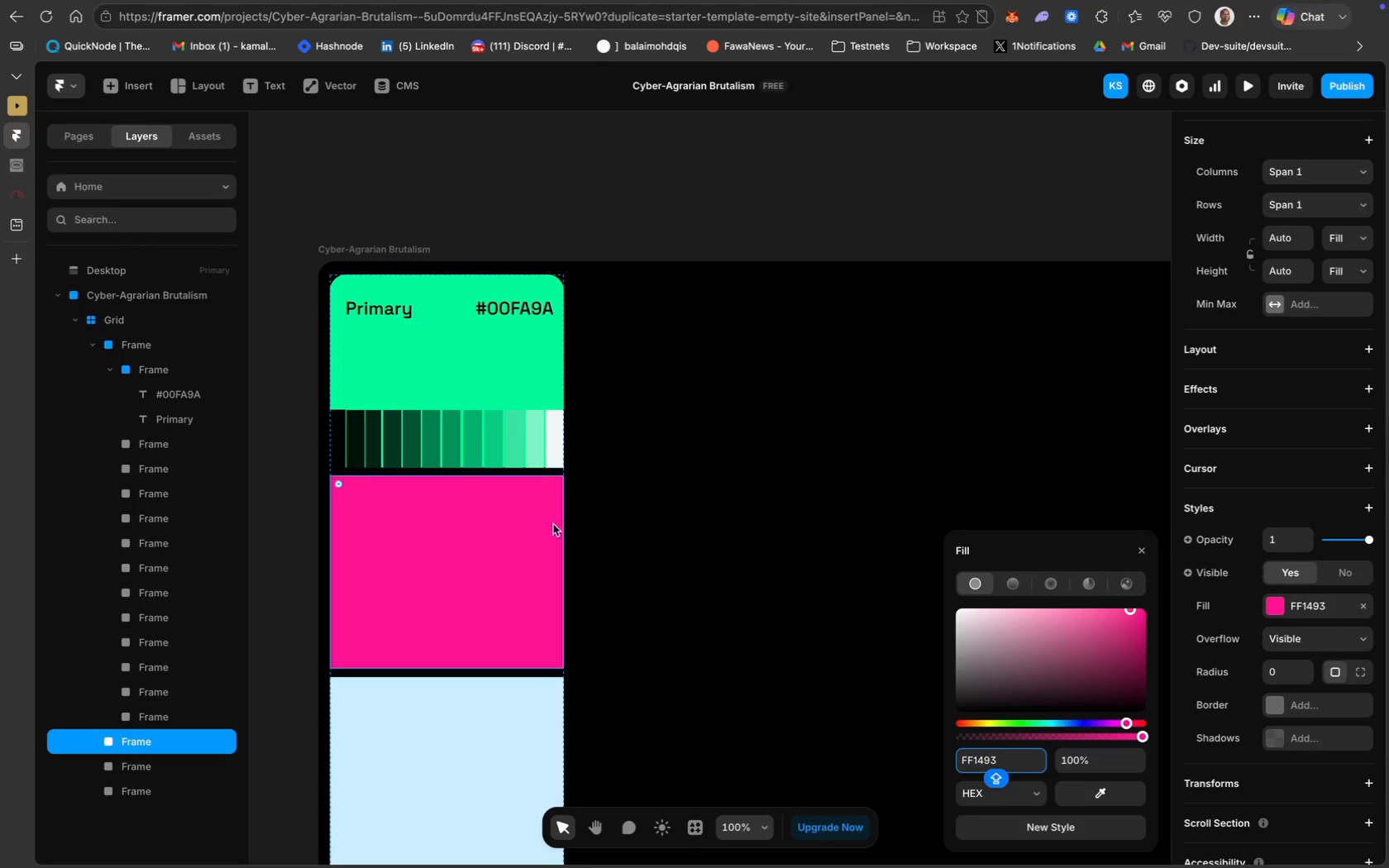 
left_click([532, 346])
 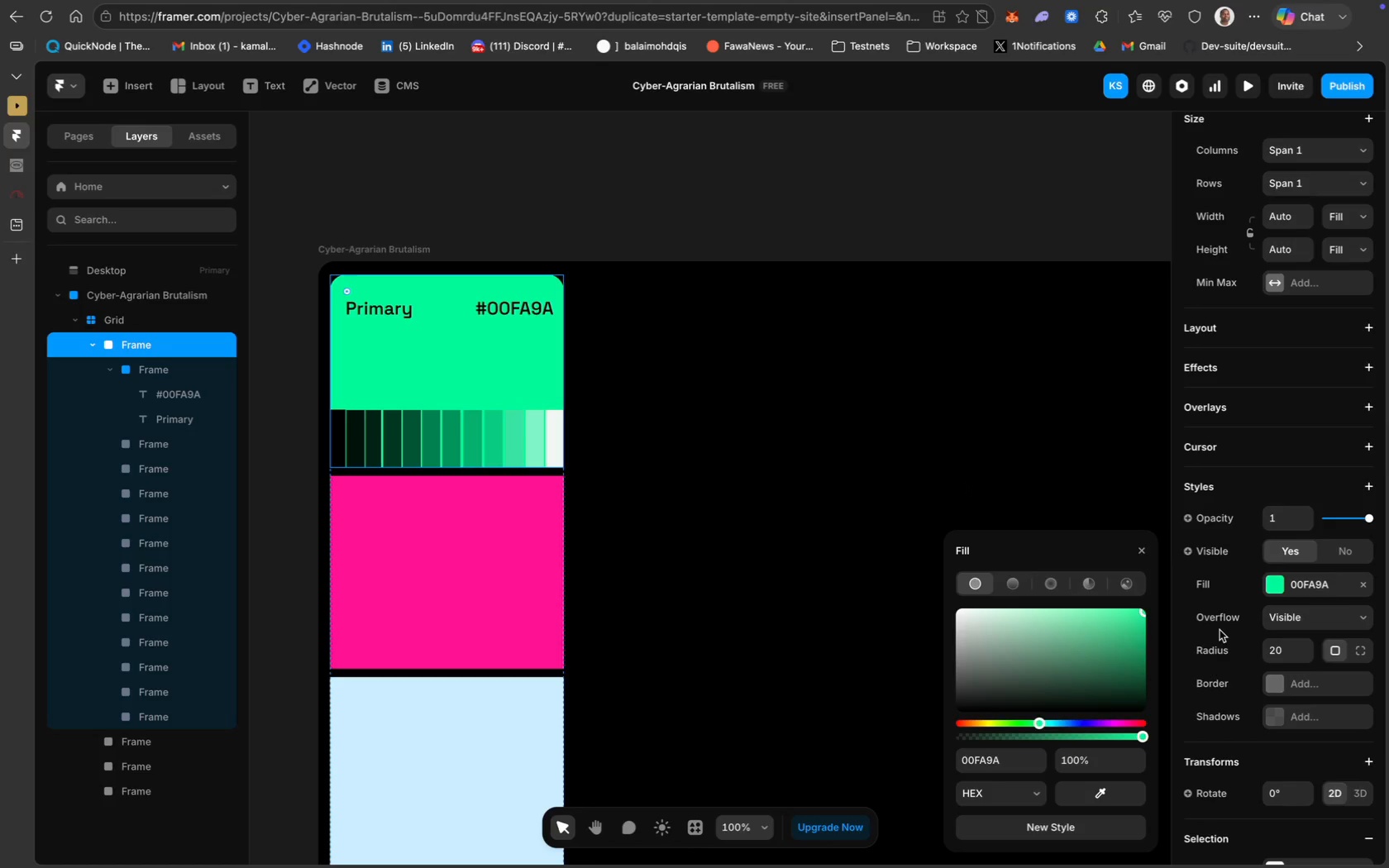 
scroll: coordinate [1239, 629], scroll_direction: down, amount: 34.0
 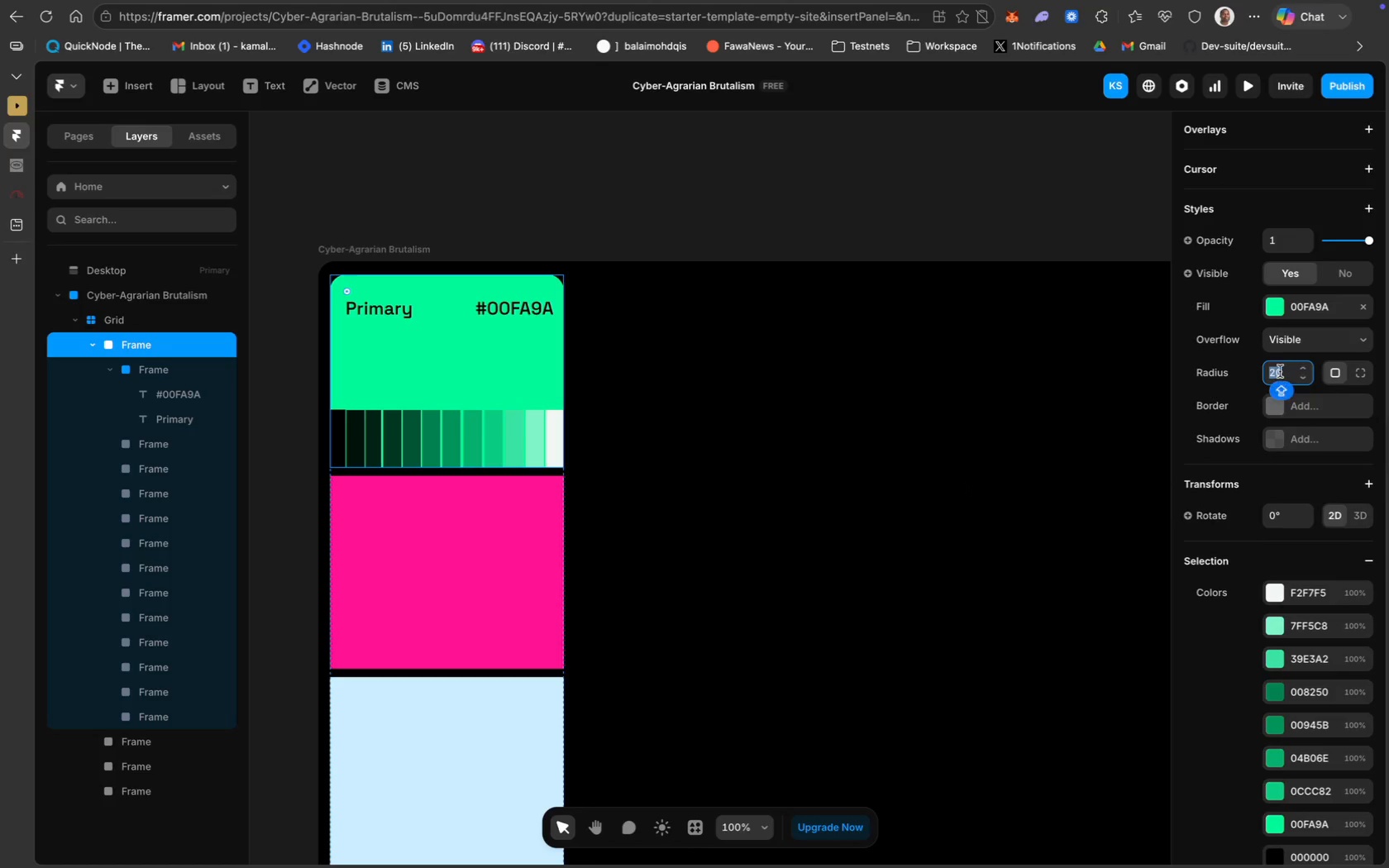 
type(10)
 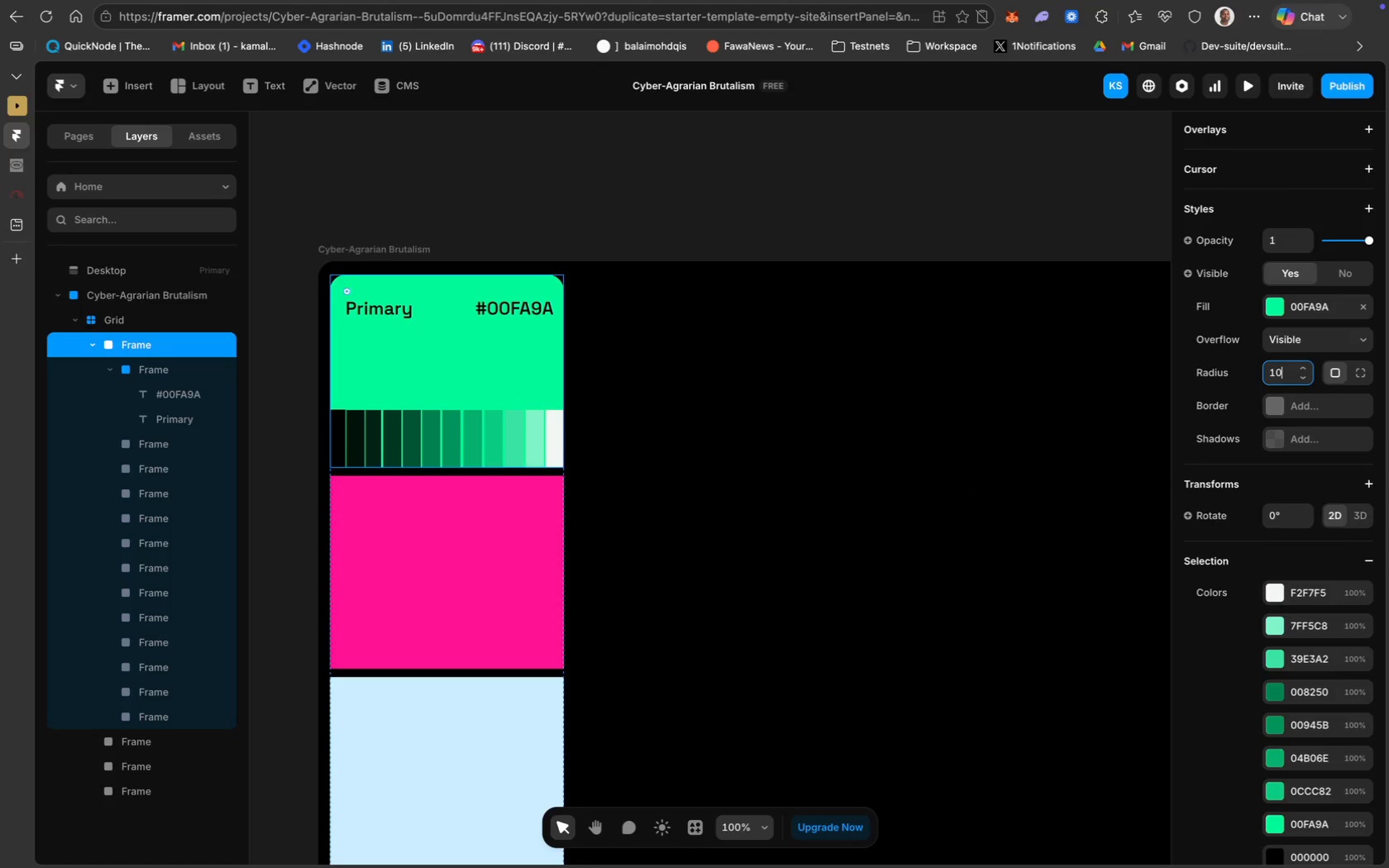 
key(Enter)
 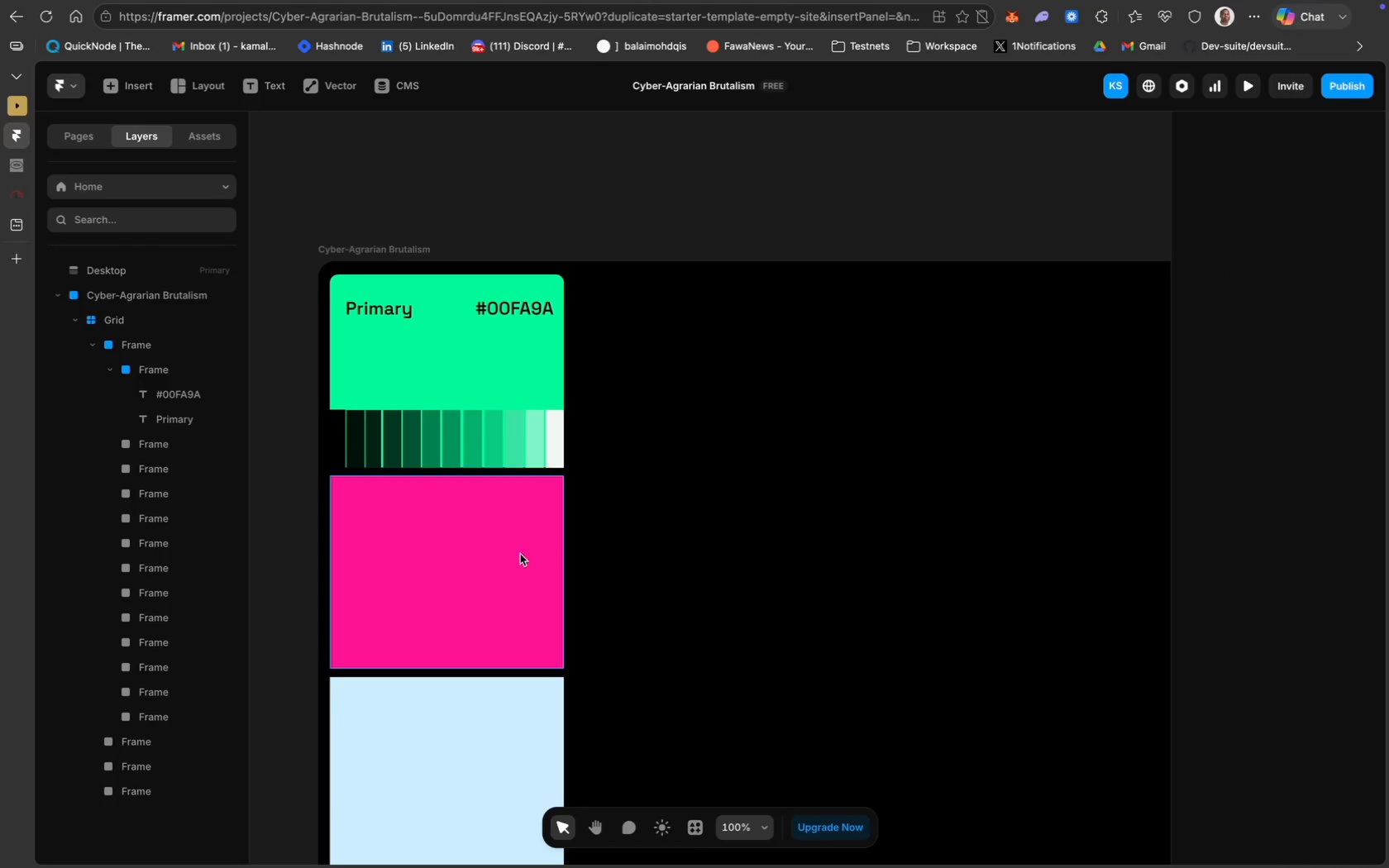 
left_click([476, 568])
 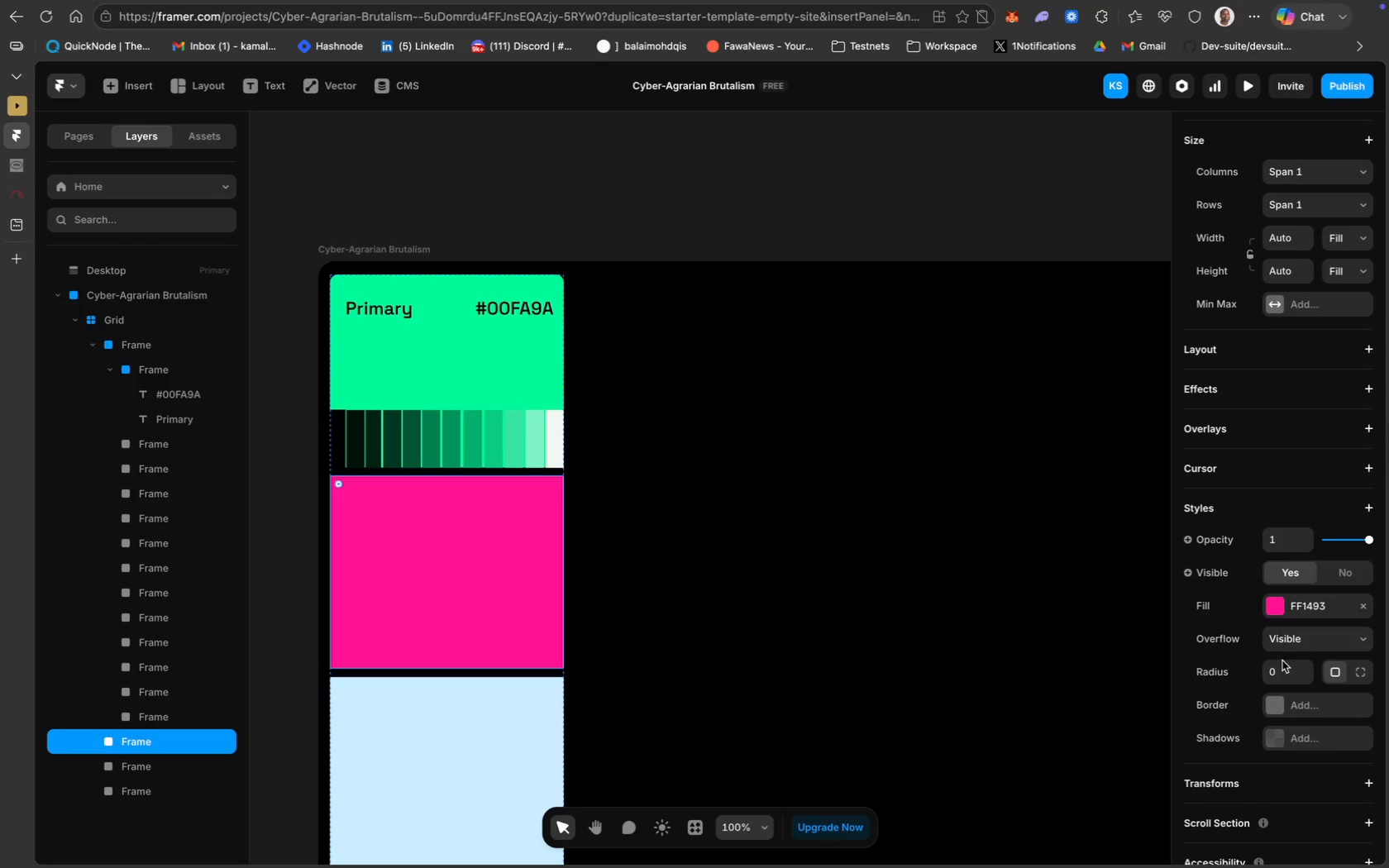 
scroll: coordinate [1276, 674], scroll_direction: down, amount: 13.0
 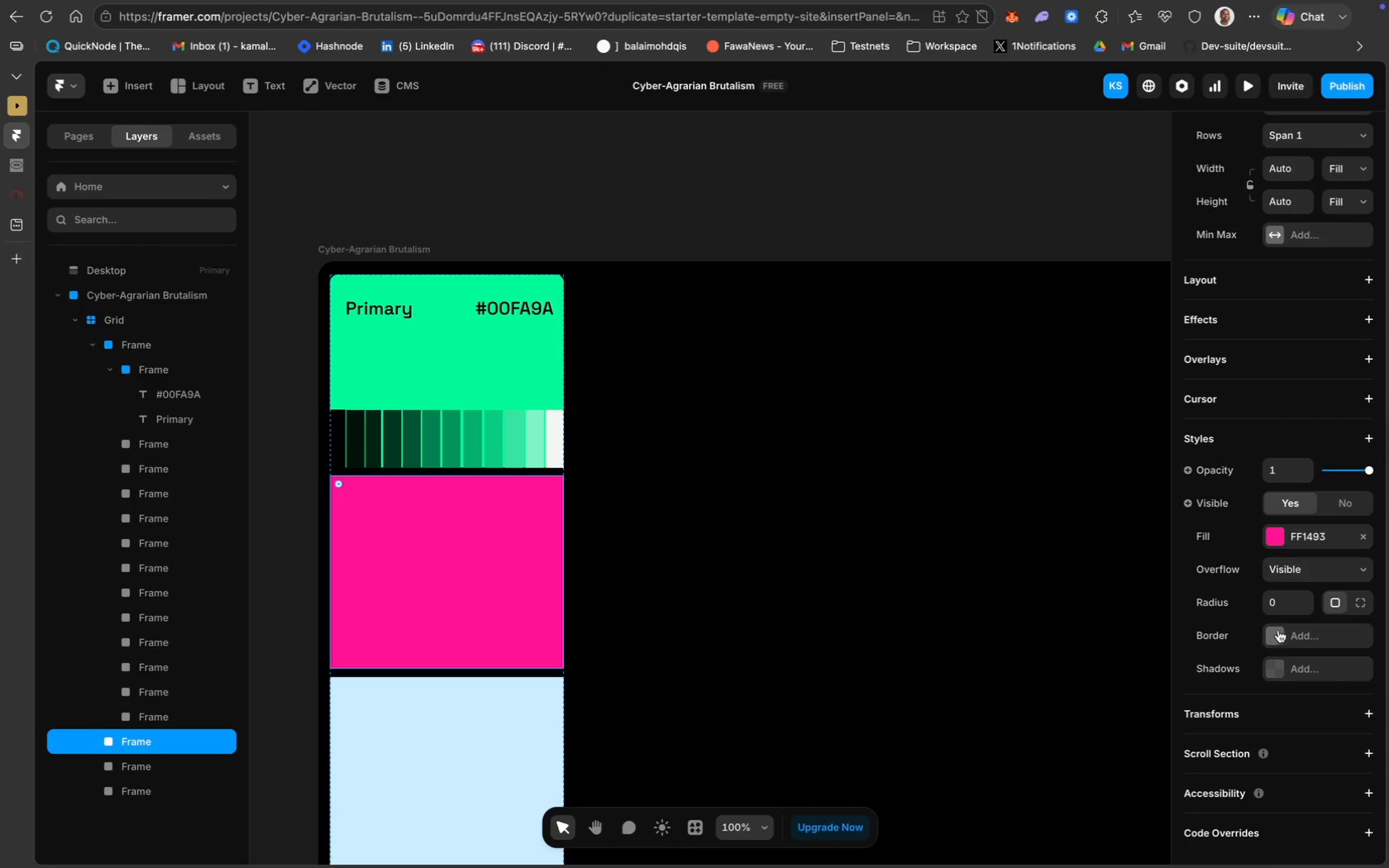 
left_click([1283, 596])
 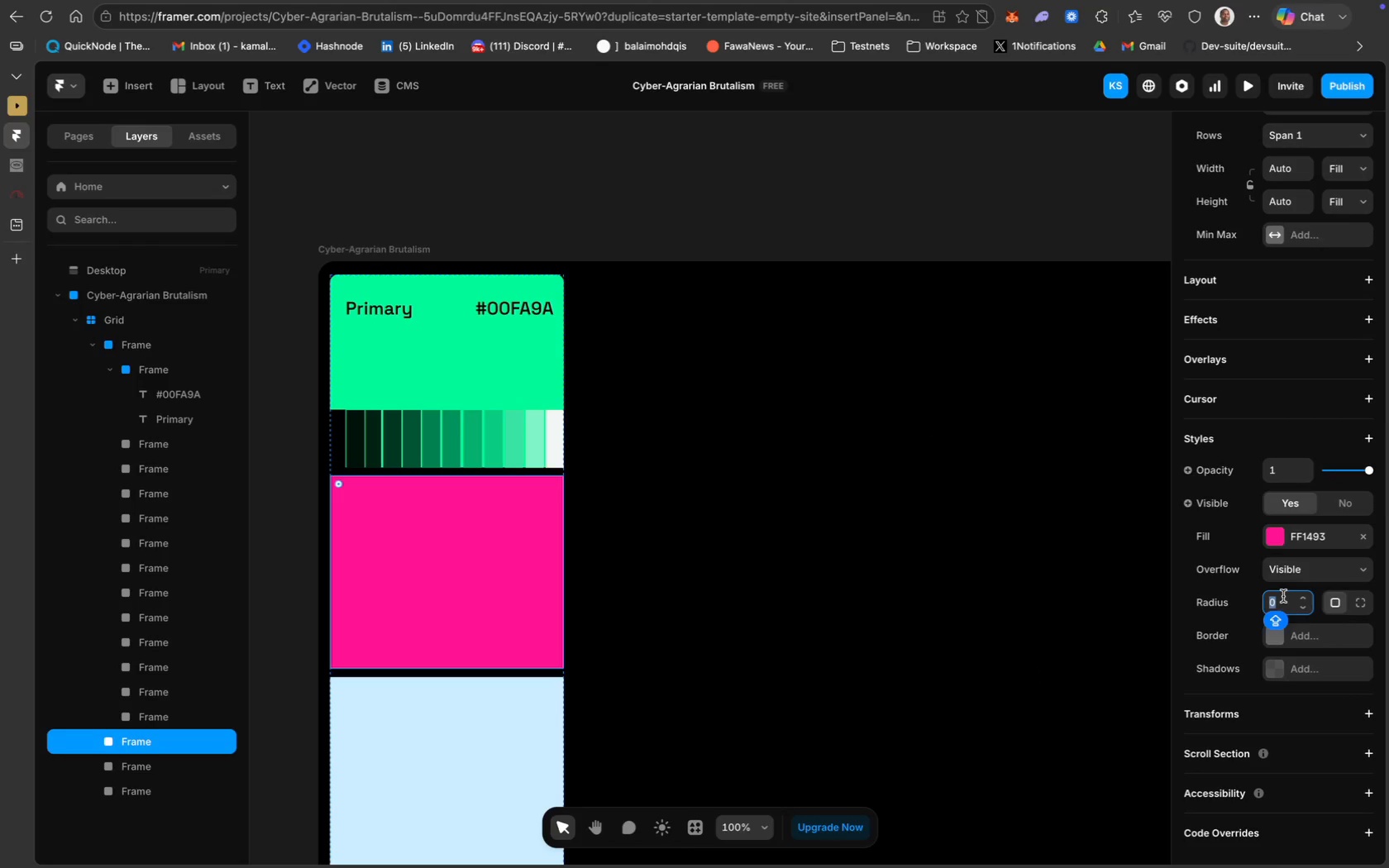 
type(10)
 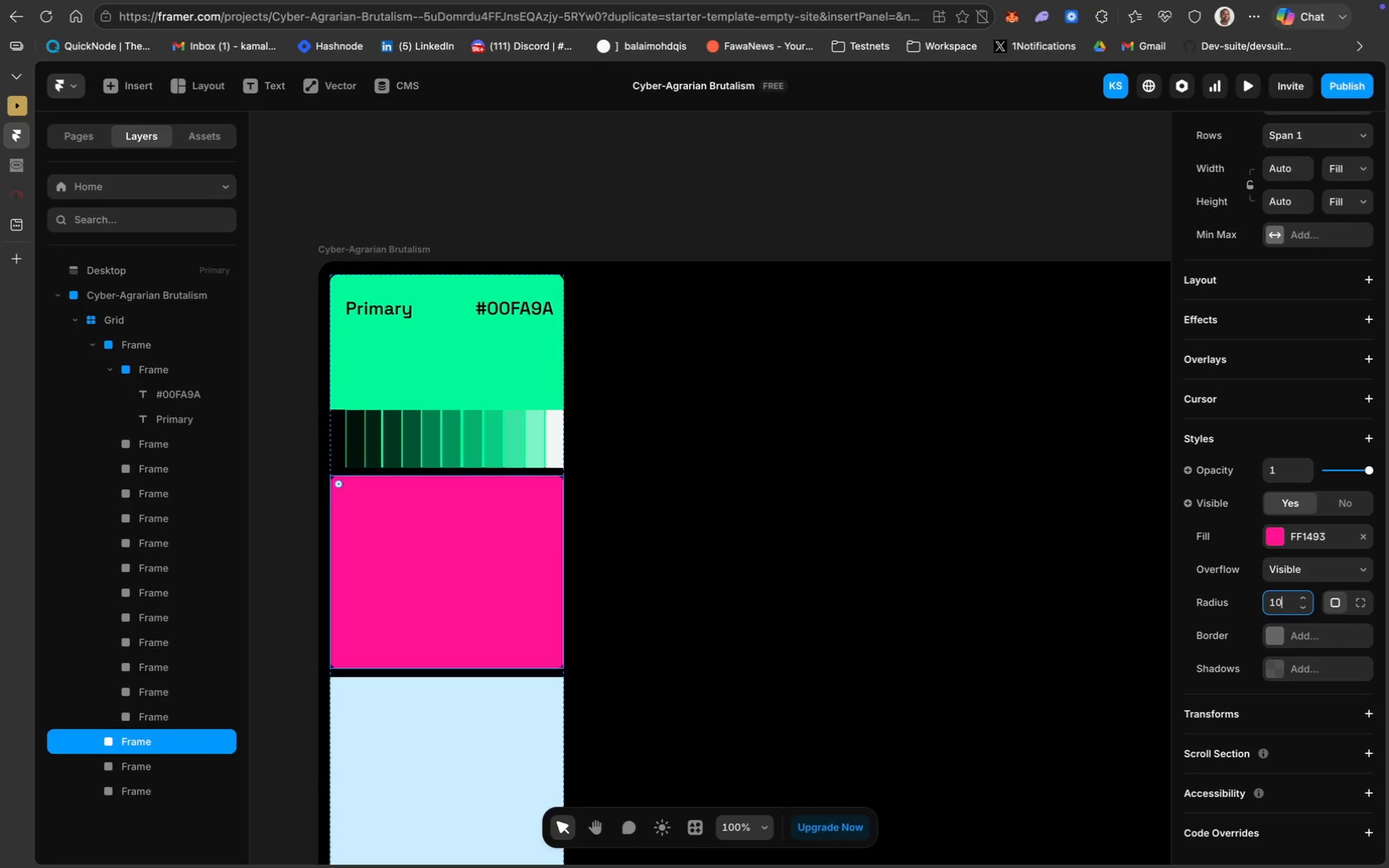 
key(Enter)
 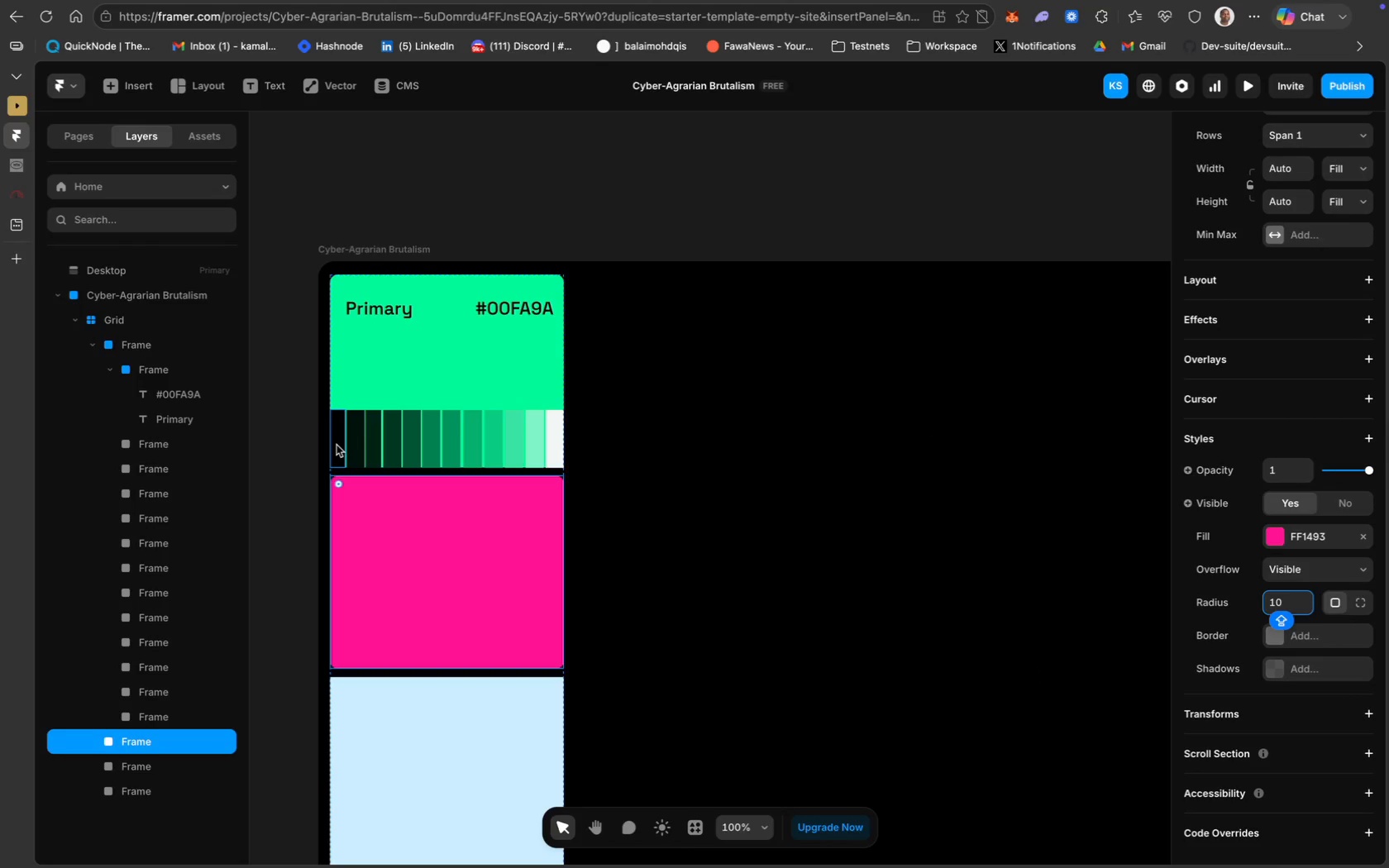 
left_click([337, 445])
 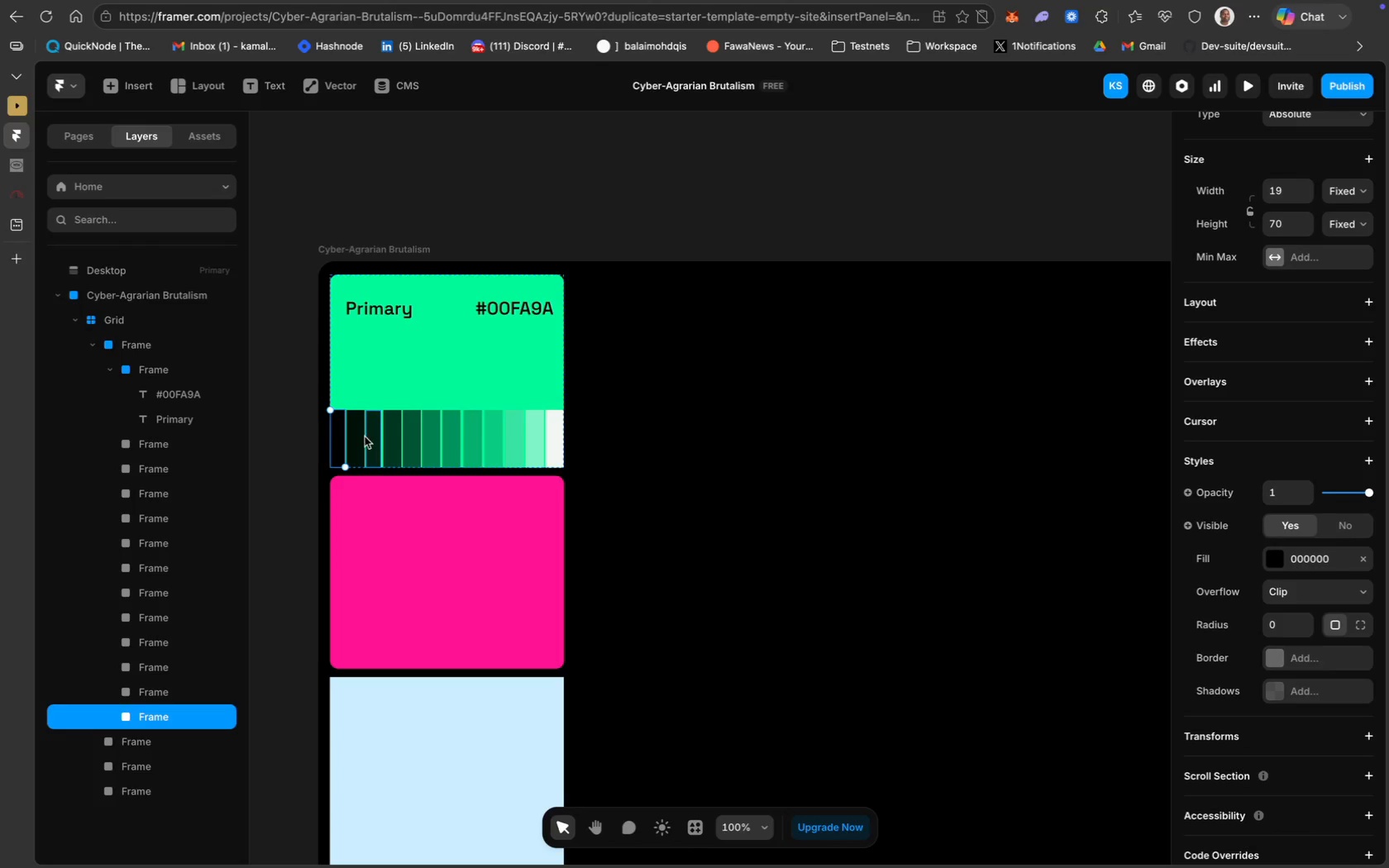 
hold_key(key=ShiftLeft, duration=8.3)
left_click([353, 436])
 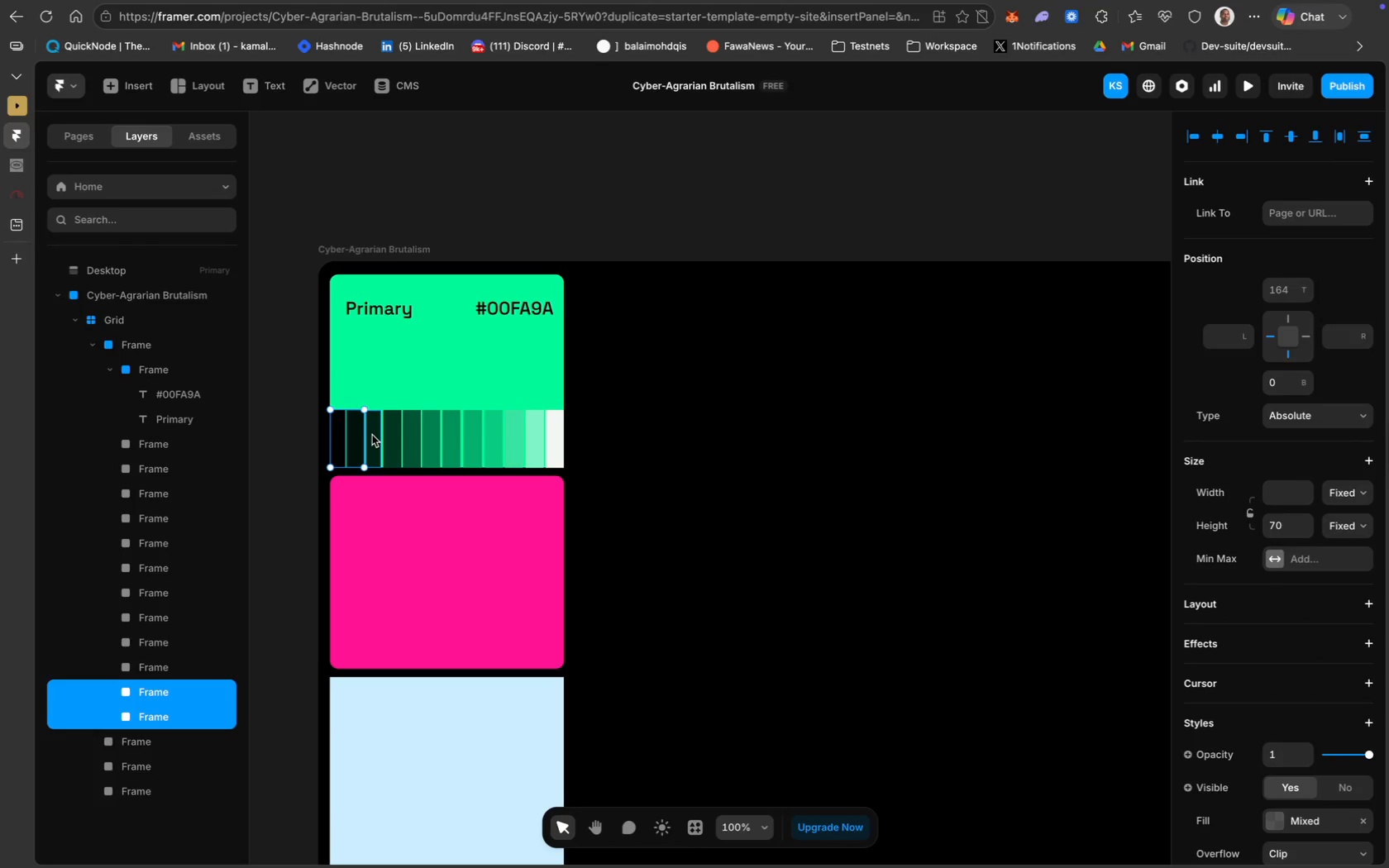 
left_click([372, 435])
 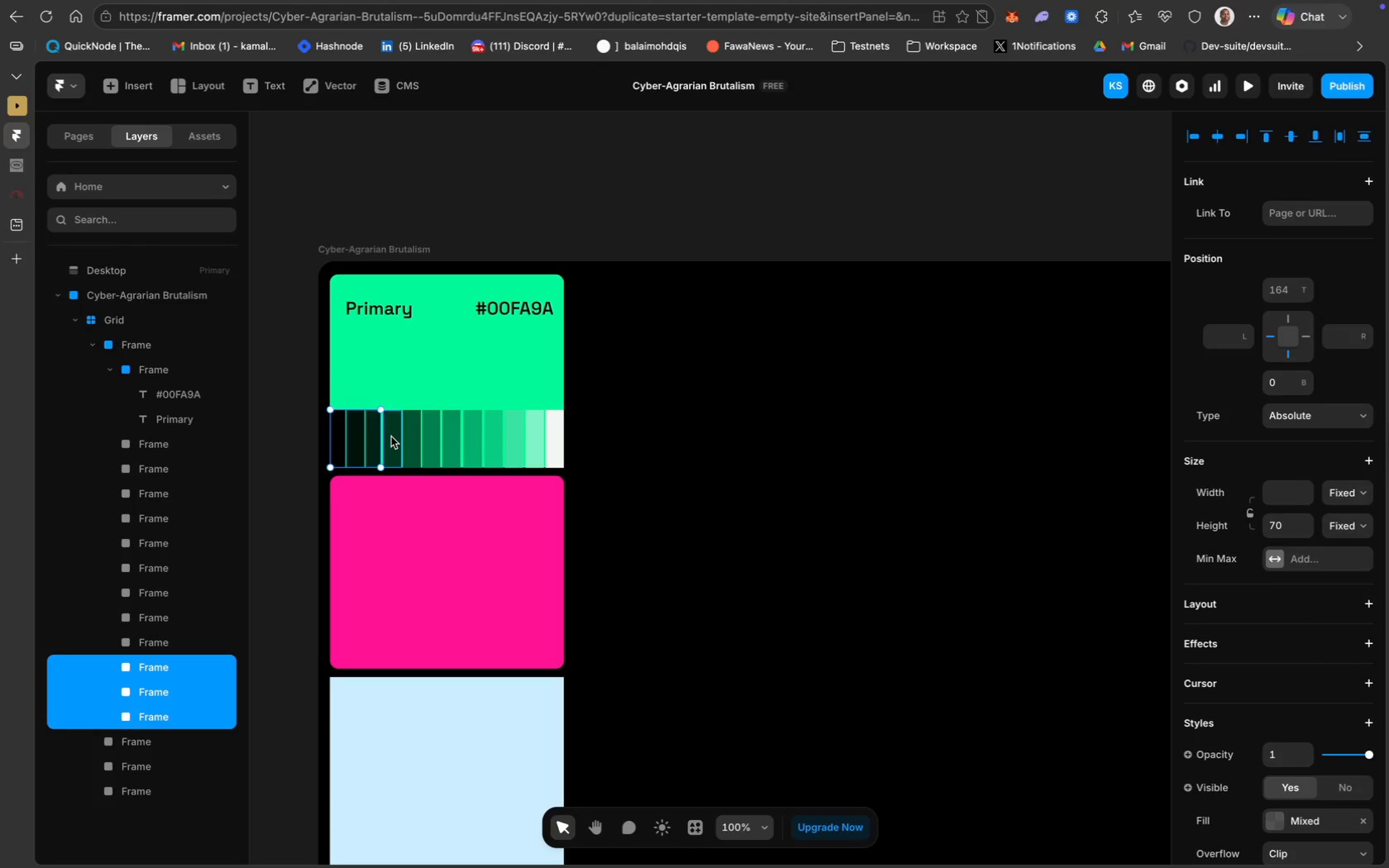 
left_click([391, 436])
 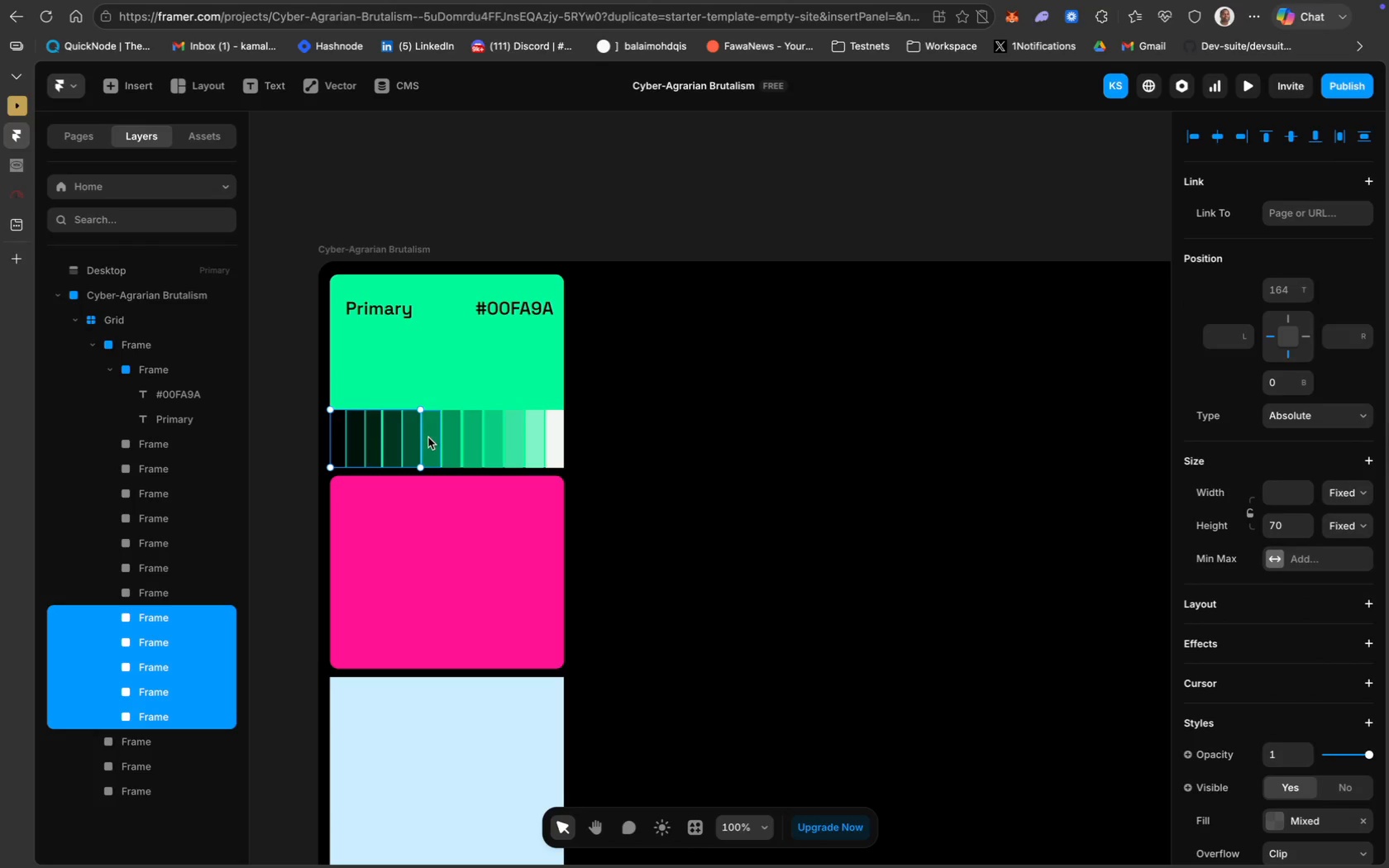 
left_click([432, 439])
 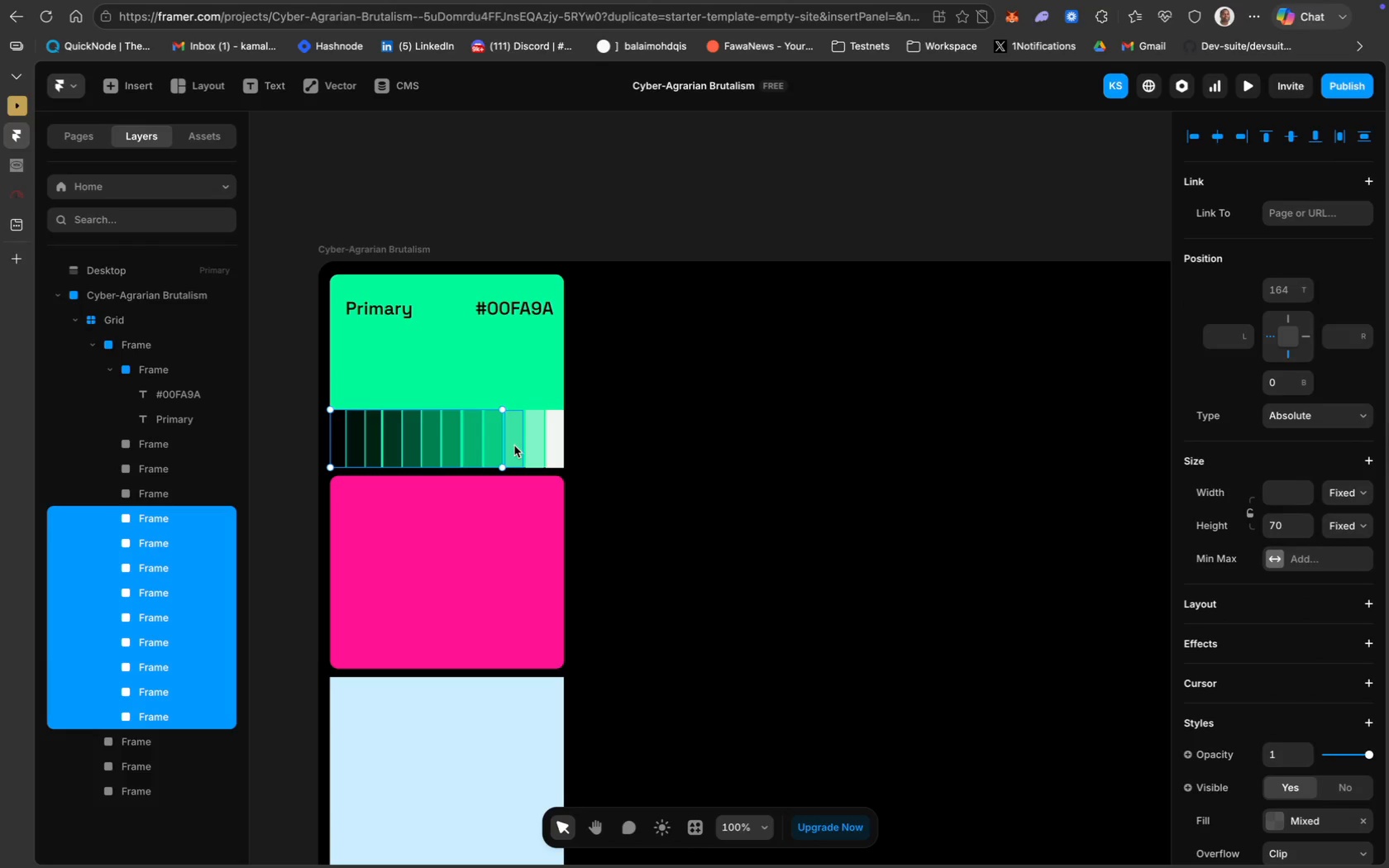 
left_click([533, 451])
 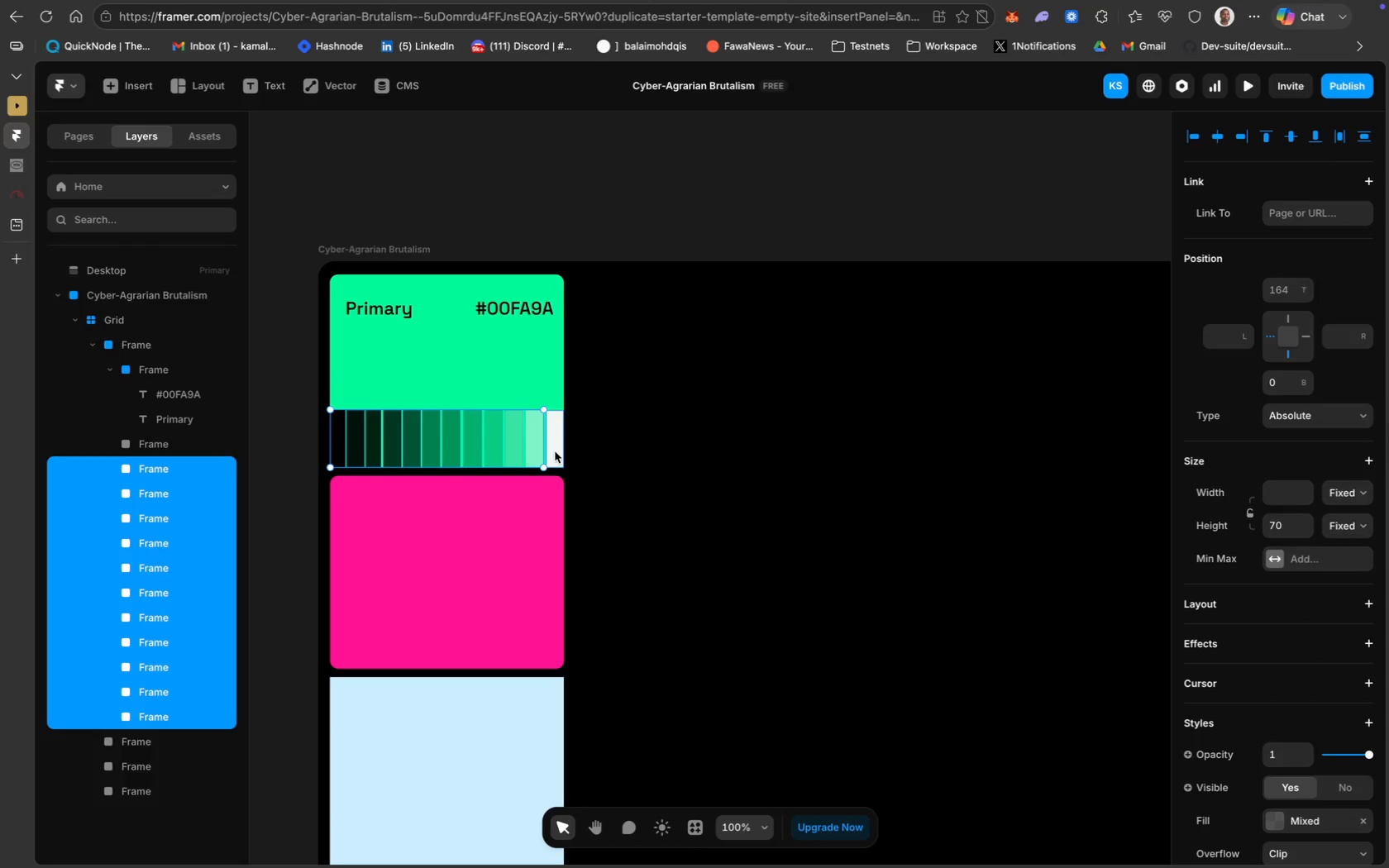 
left_click([555, 451])
 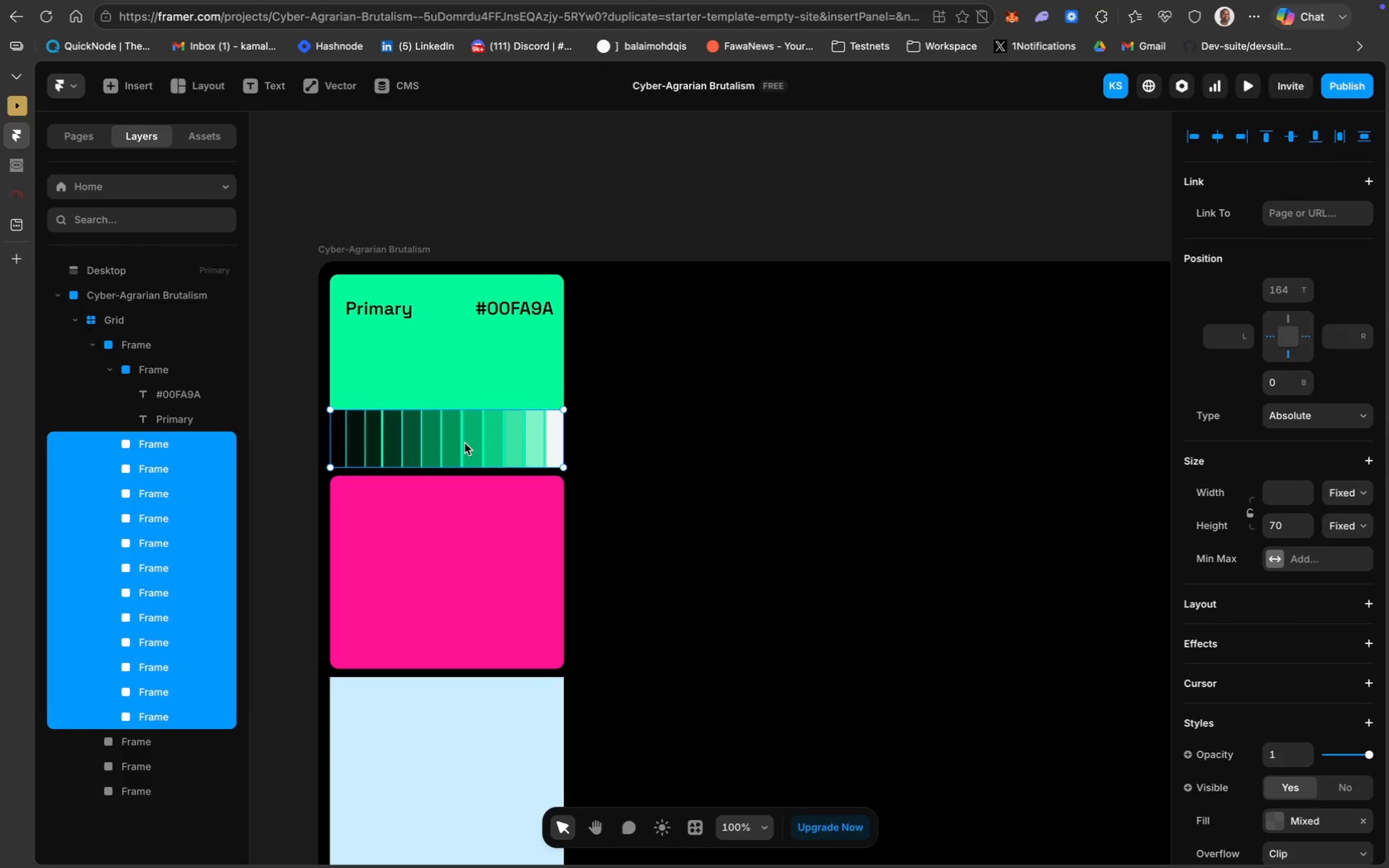 
key(Meta+D)
 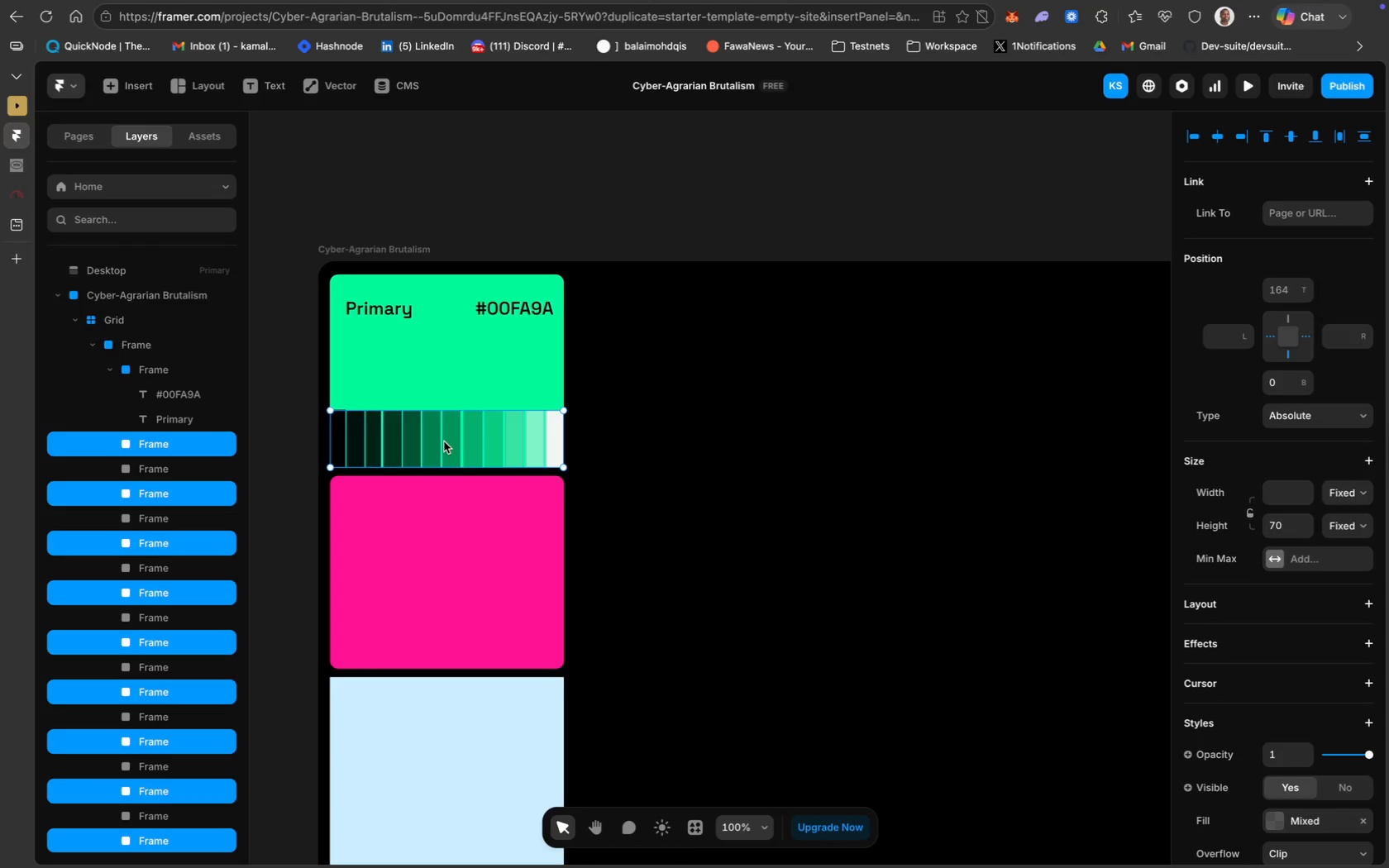 
left_click_drag(start_coordinate=[444, 441], to_coordinate=[443, 640])
 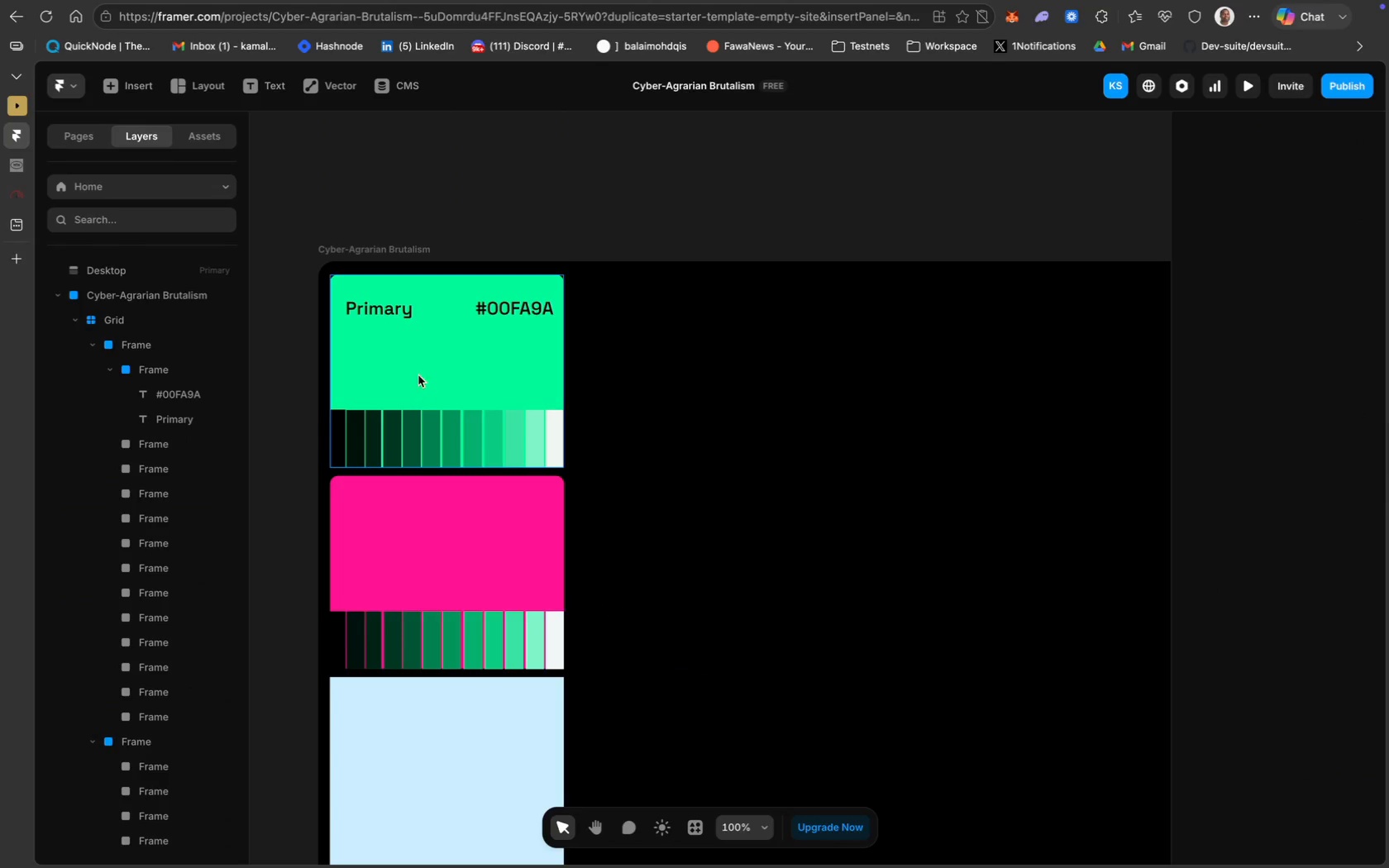 
left_click([388, 313])
 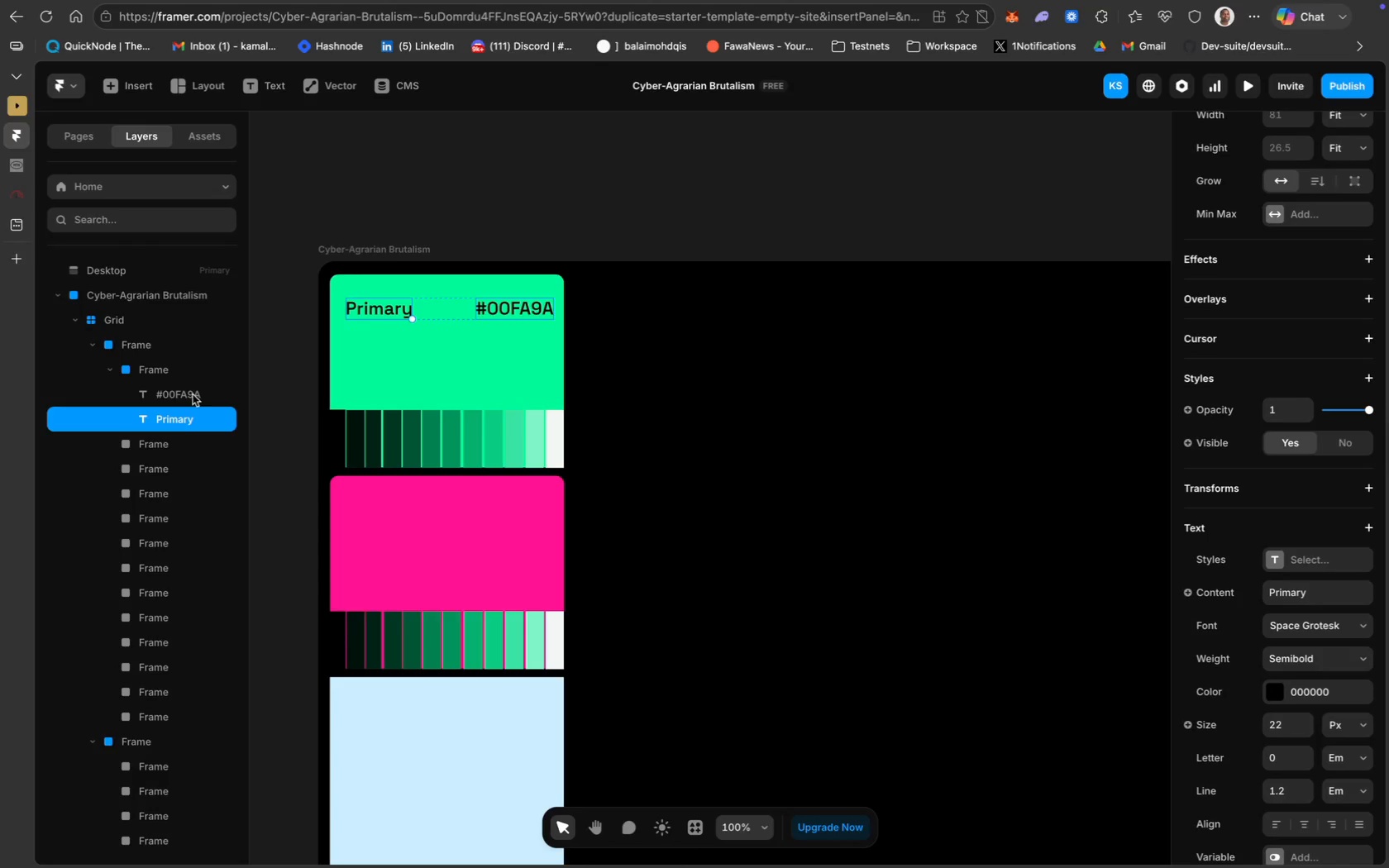 
key(Shift+ShiftLeft)
 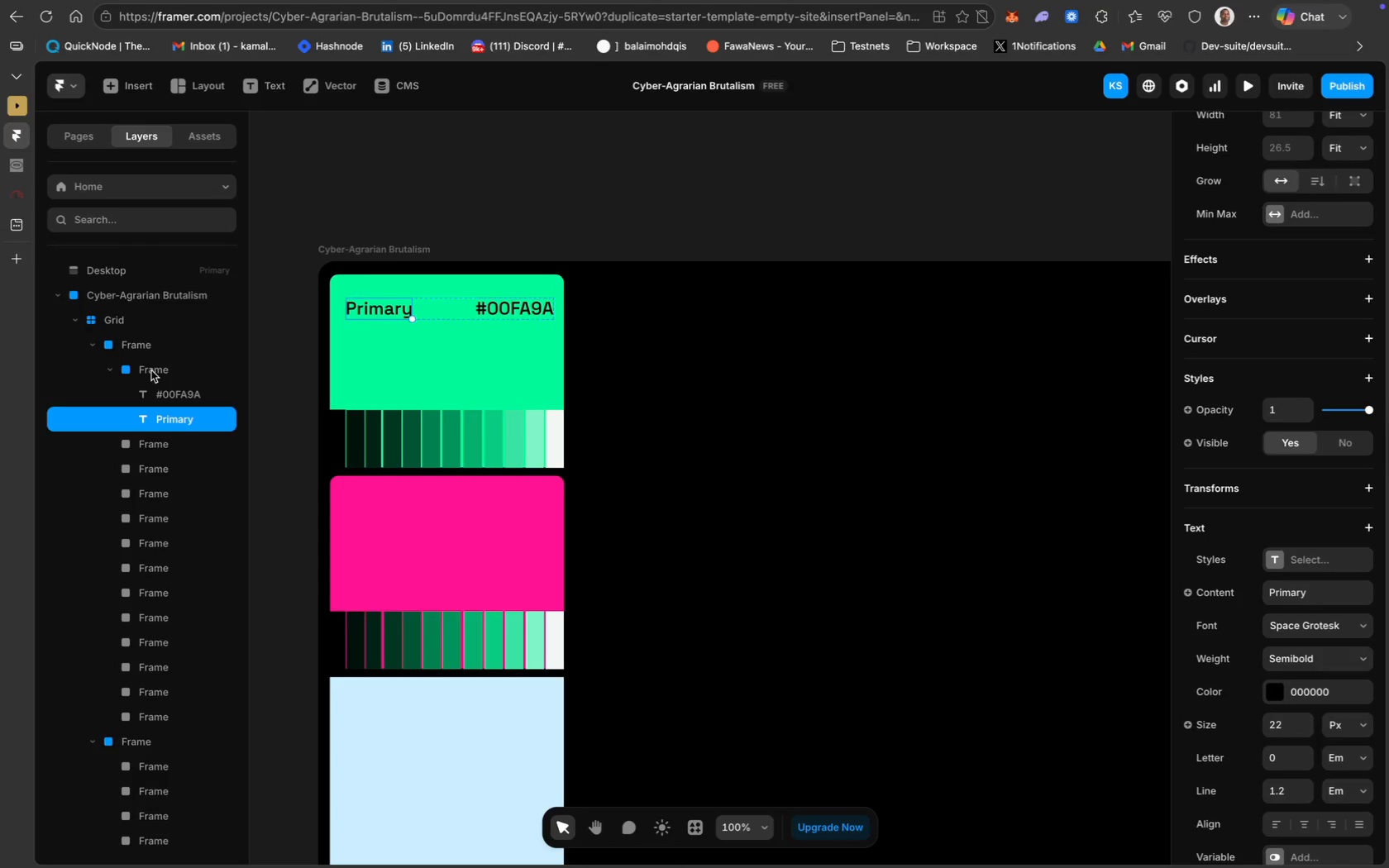 
left_click([151, 370])
 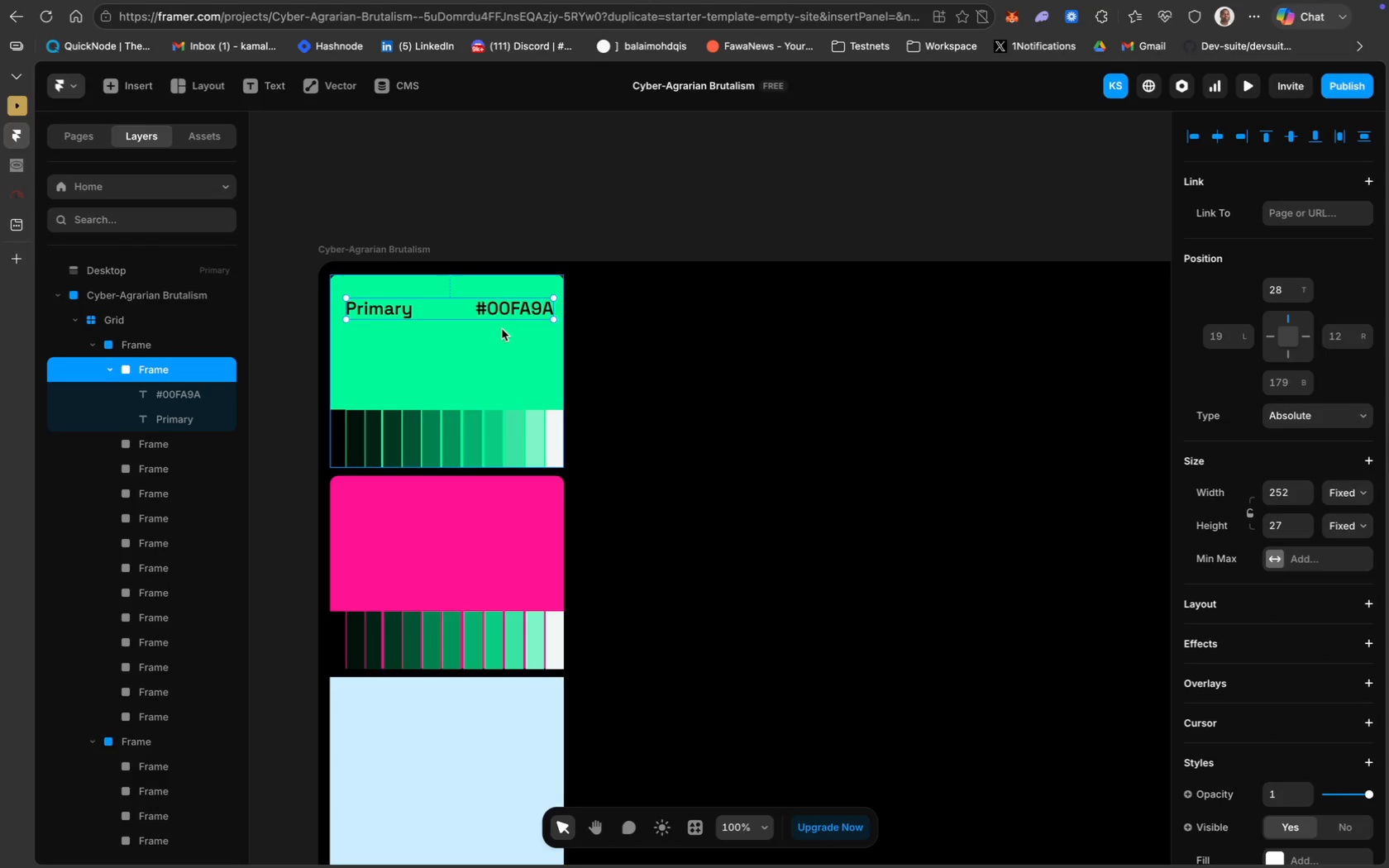 
key(Meta+D)
 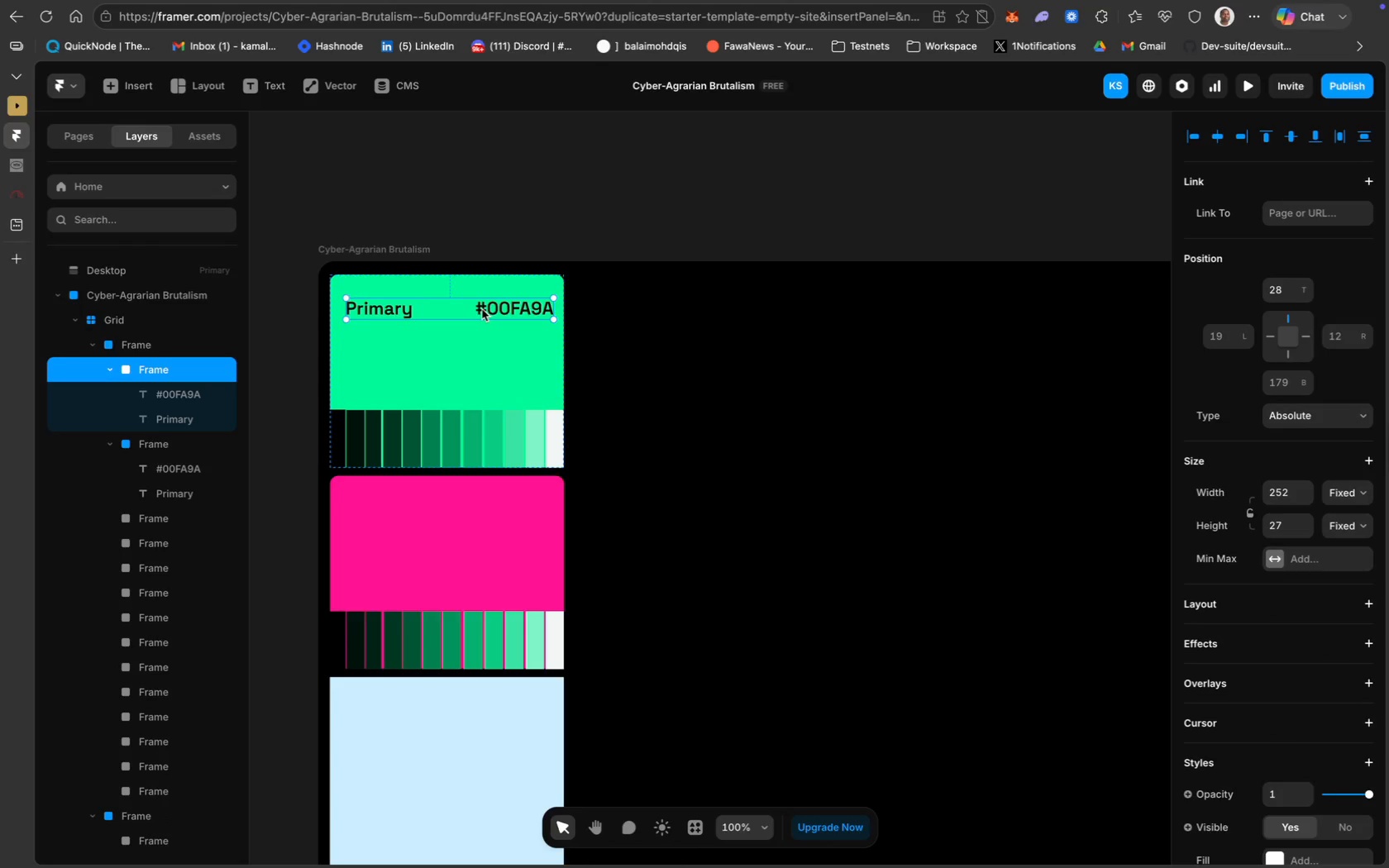 
left_click_drag(start_coordinate=[482, 308], to_coordinate=[480, 507])
 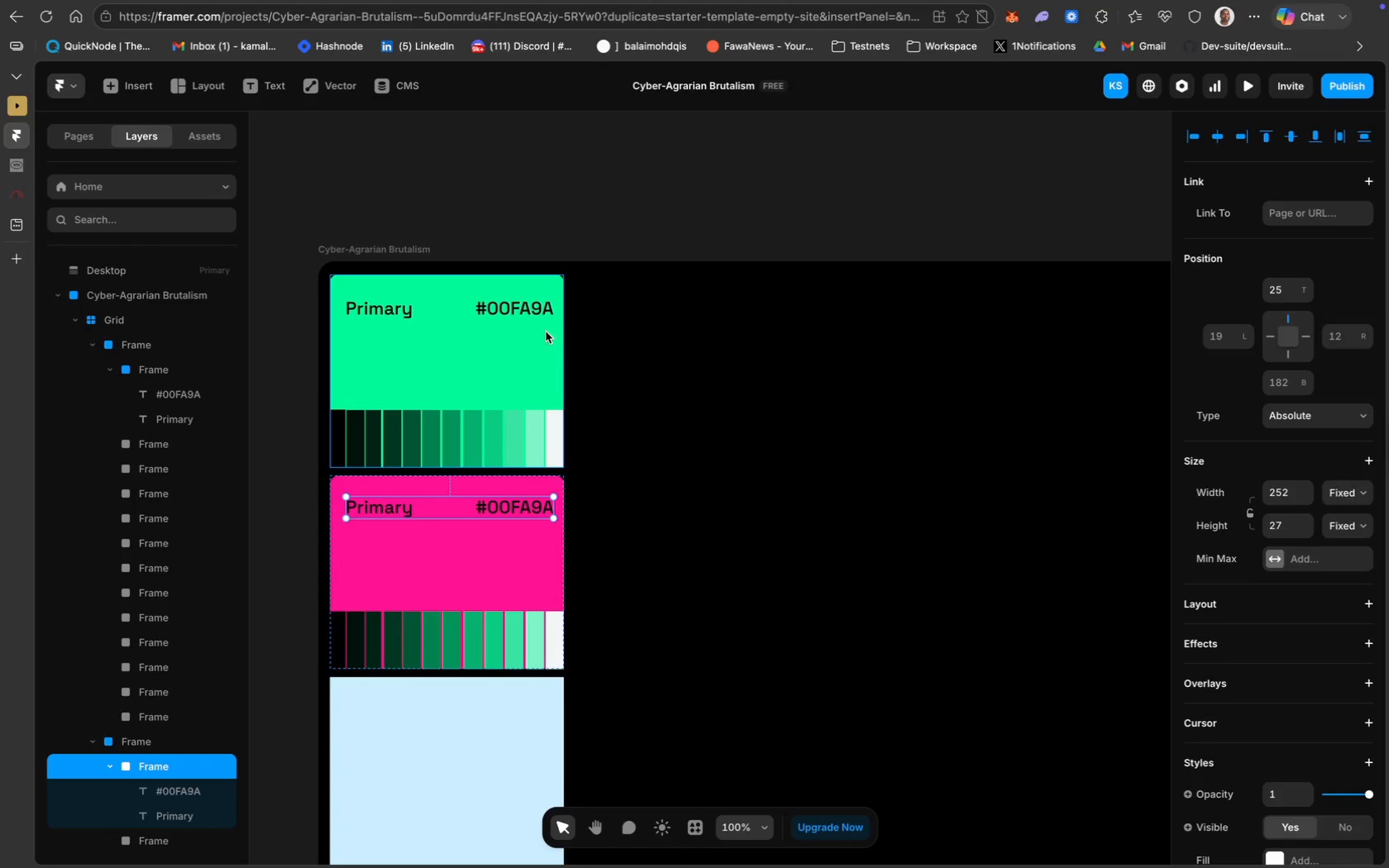 
key(ArrowUp)
 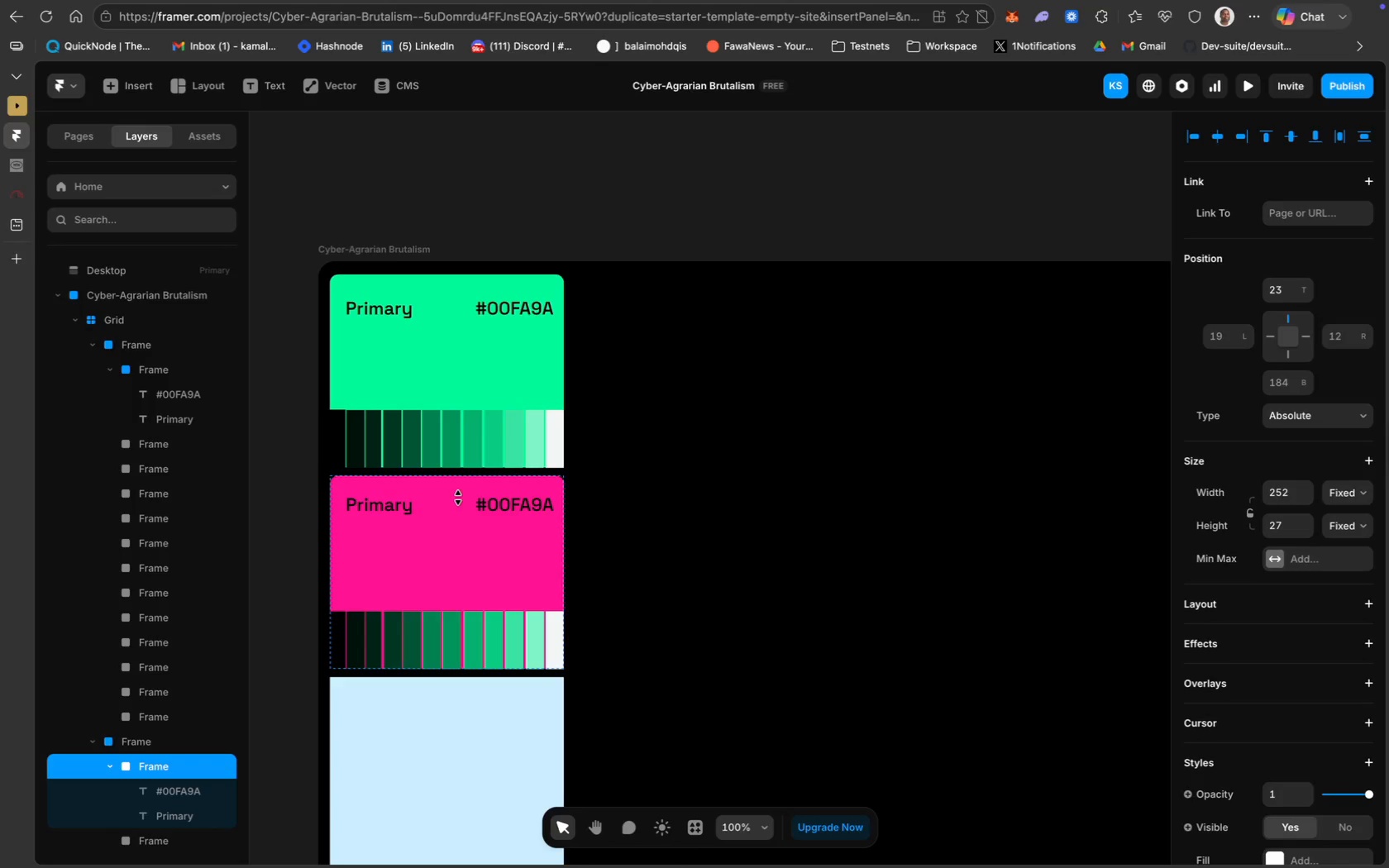 
key(ArrowUp)
 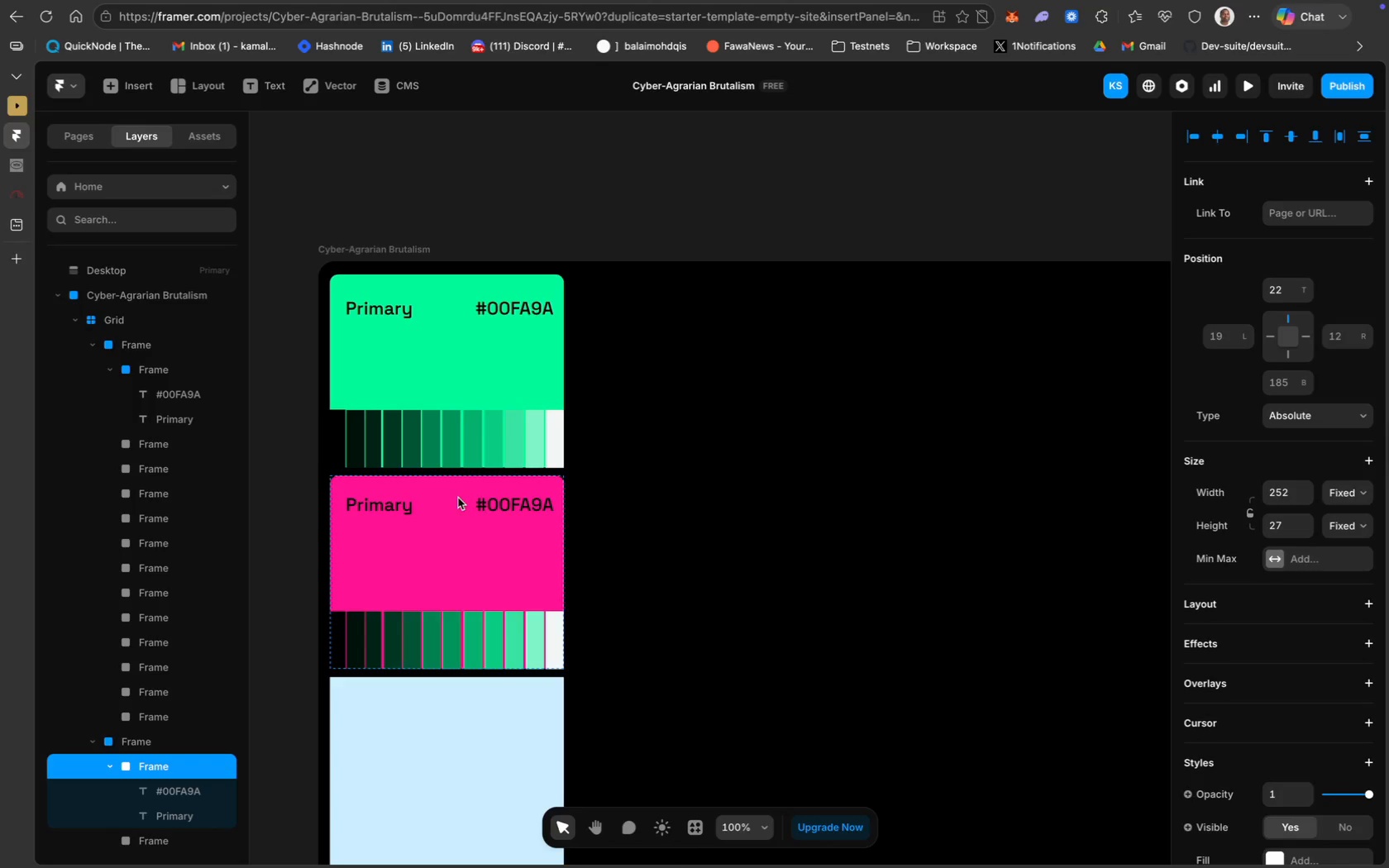 
key(ArrowUp)
 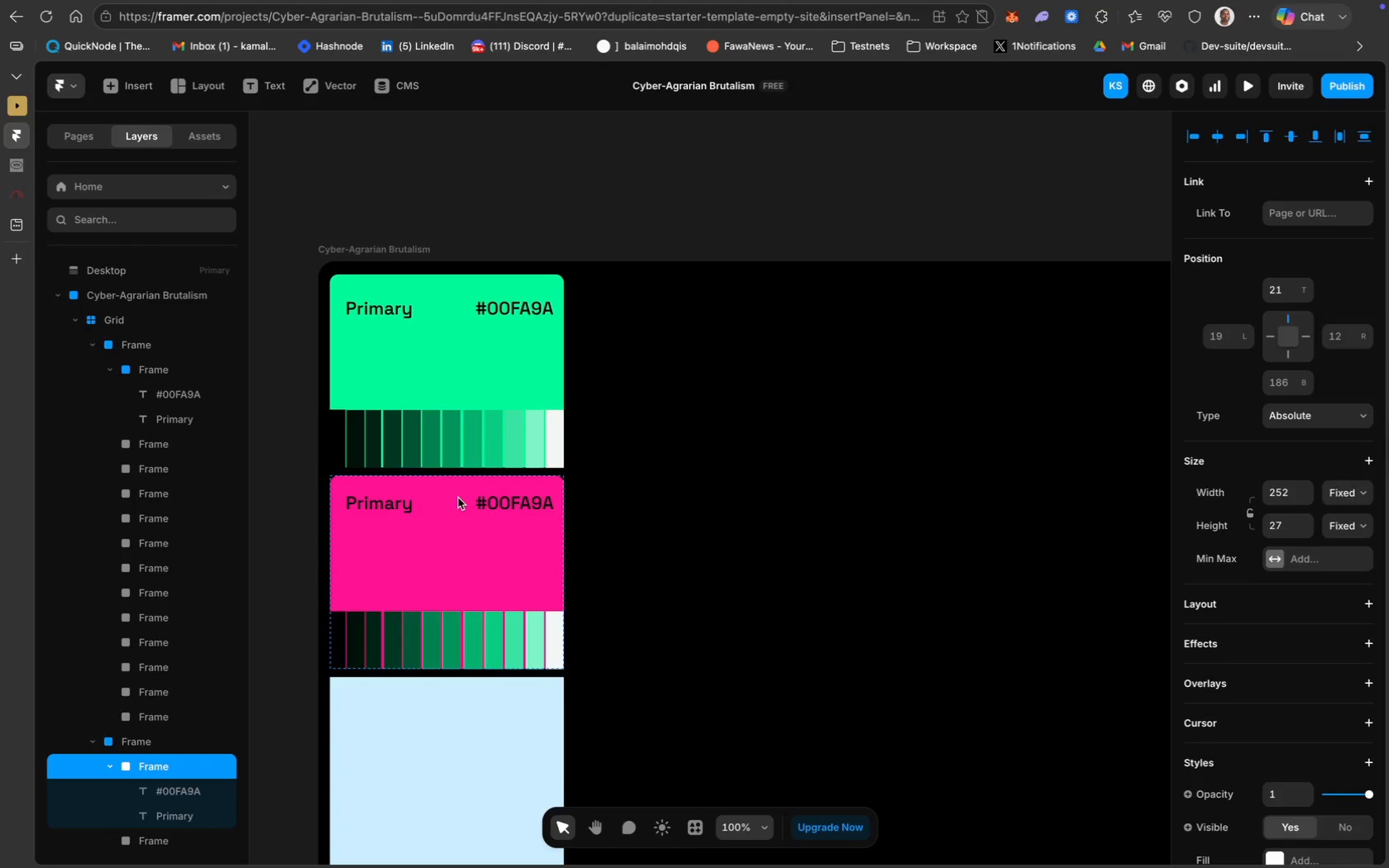 
key(ArrowUp)
 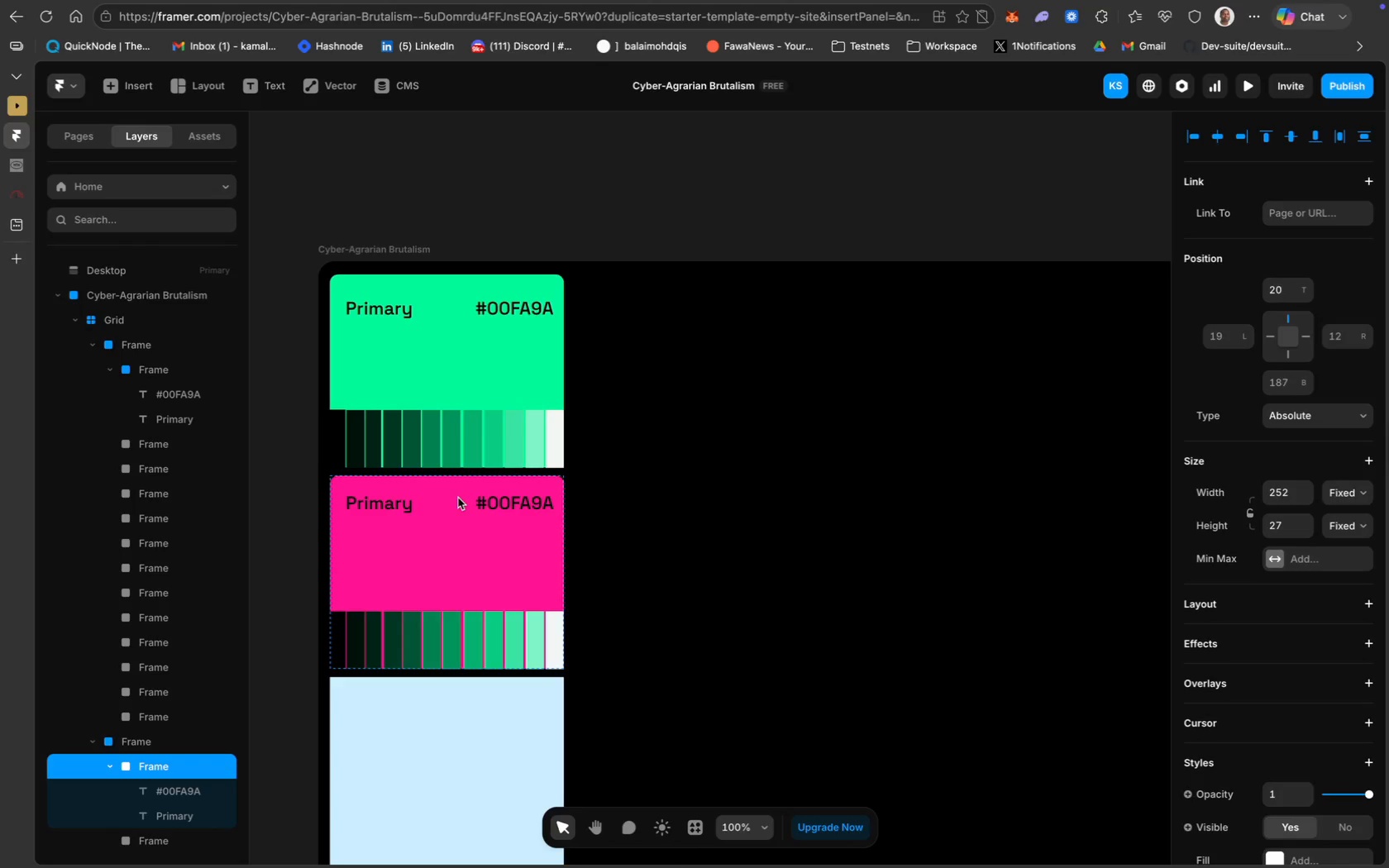 
key(ArrowUp)
 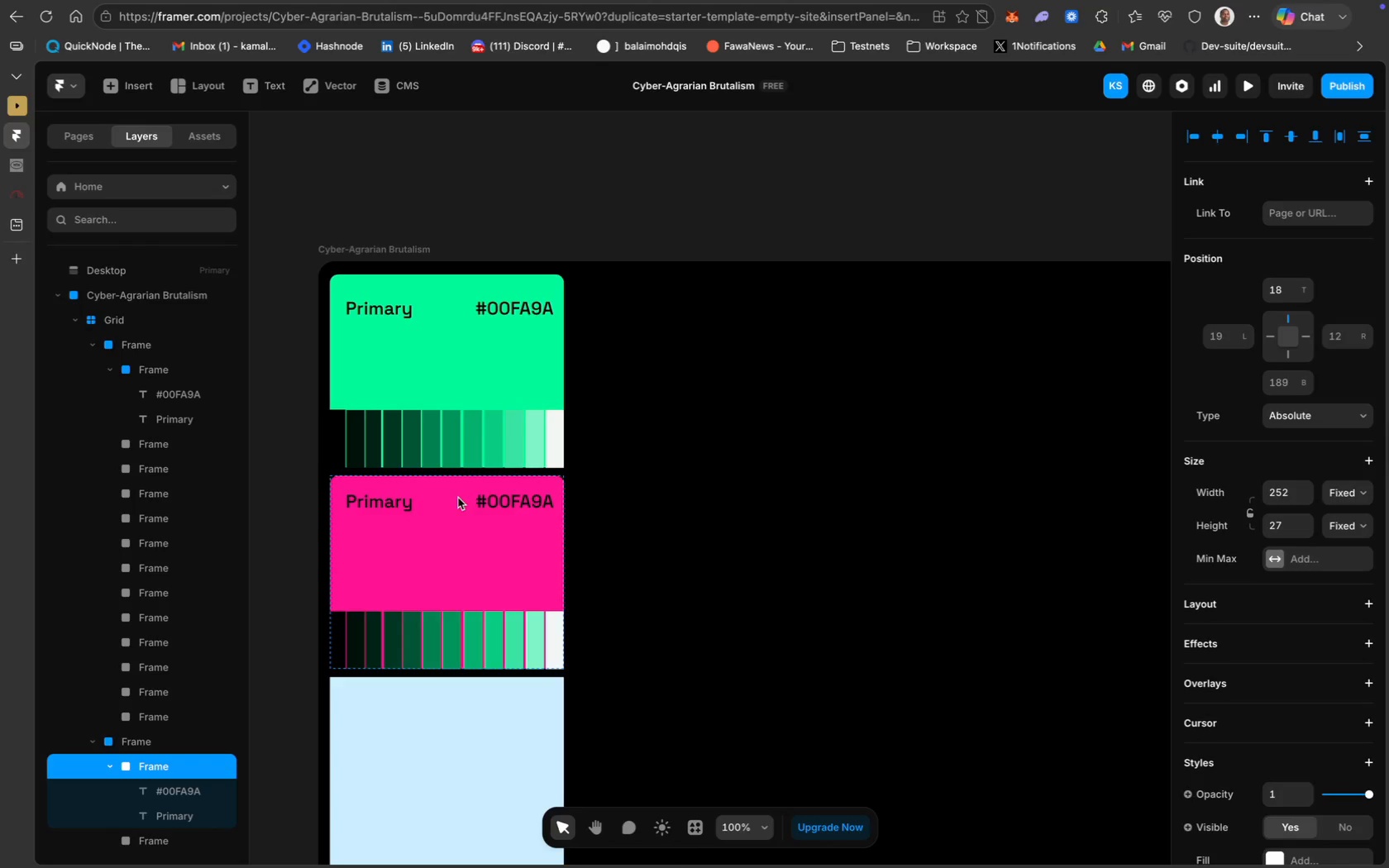 
key(ArrowUp)
 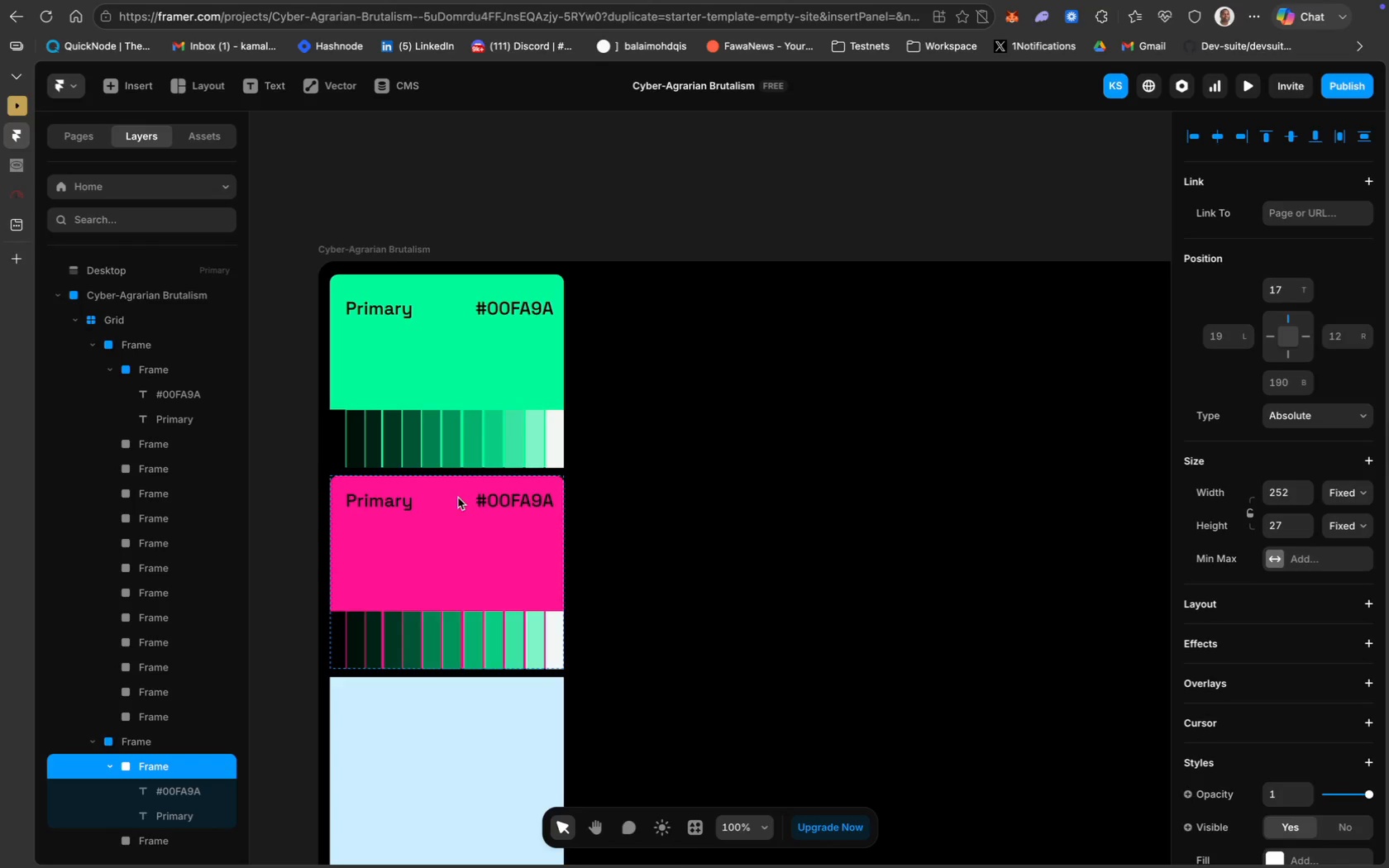 
key(ArrowUp)
 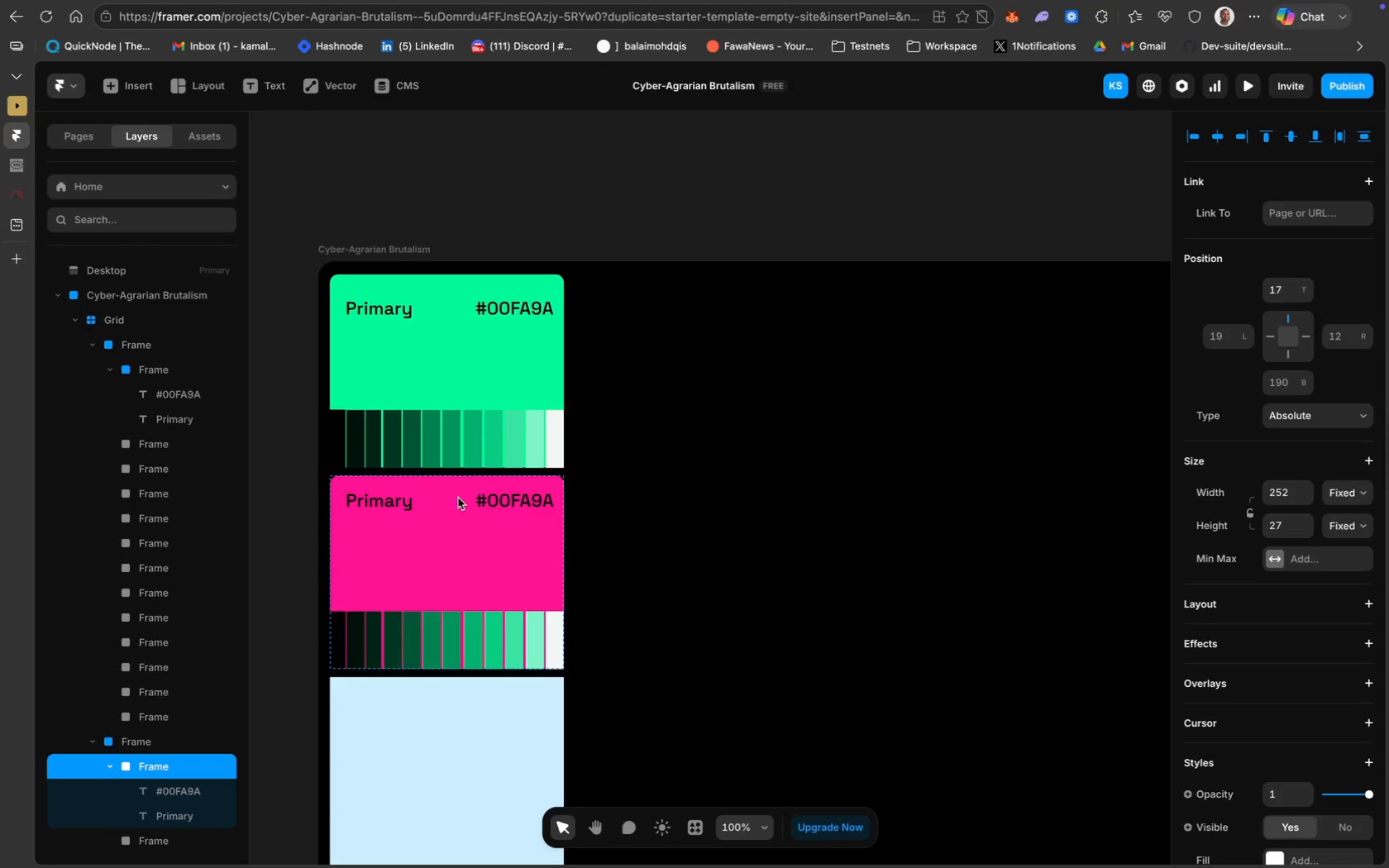 
key(ArrowUp)
 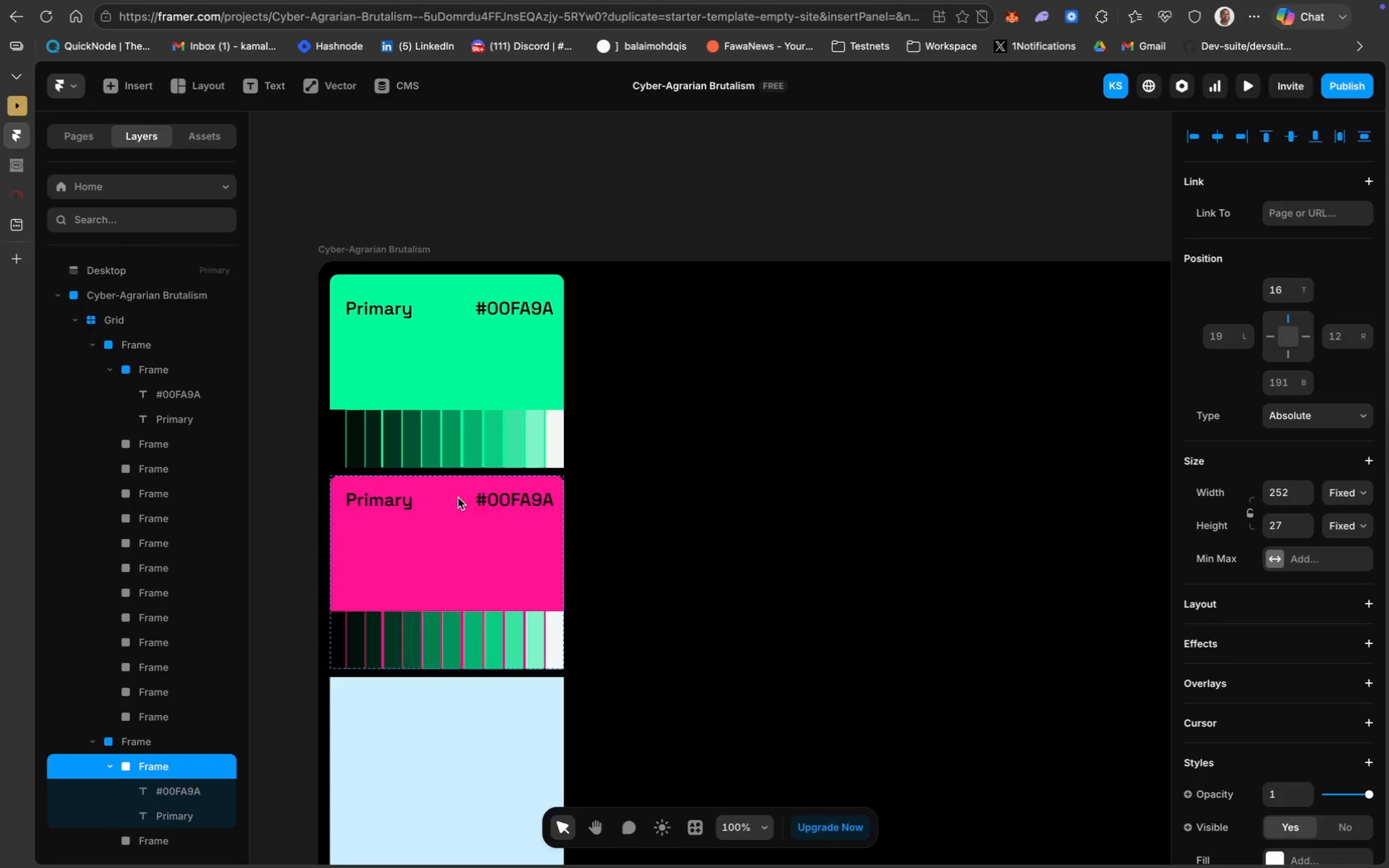 
key(ArrowUp)
 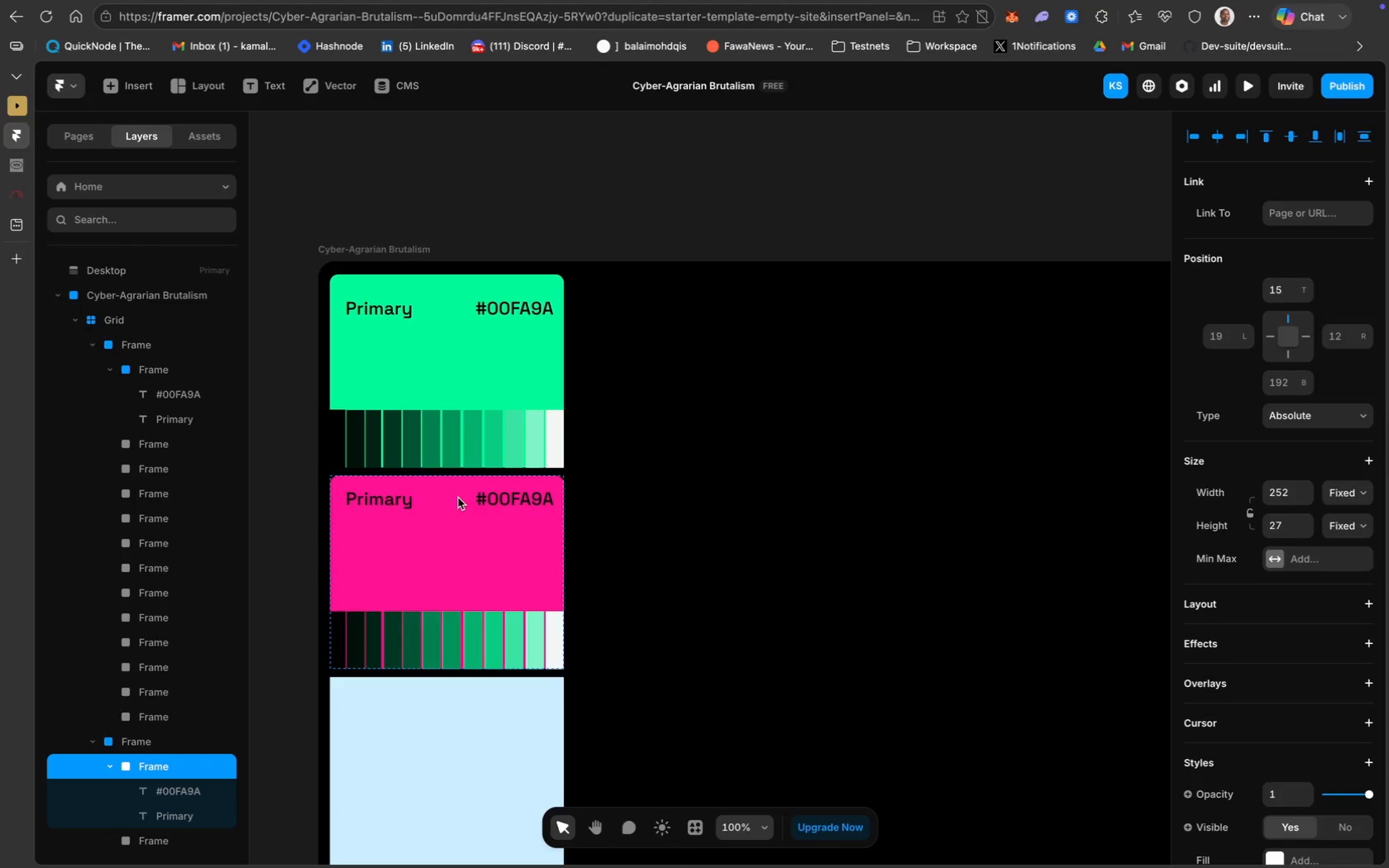 
key(ArrowUp)
 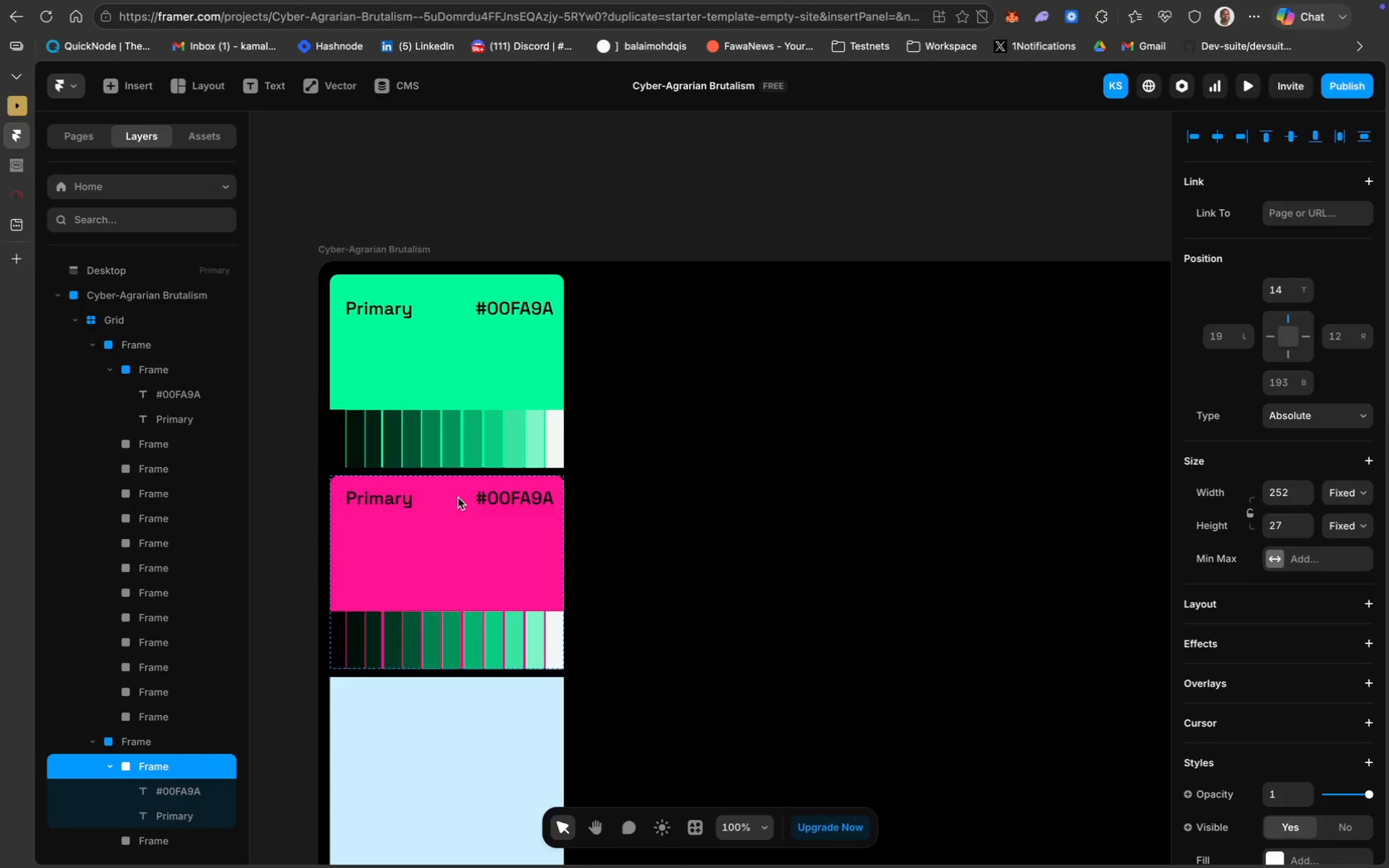 
key(ArrowUp)
 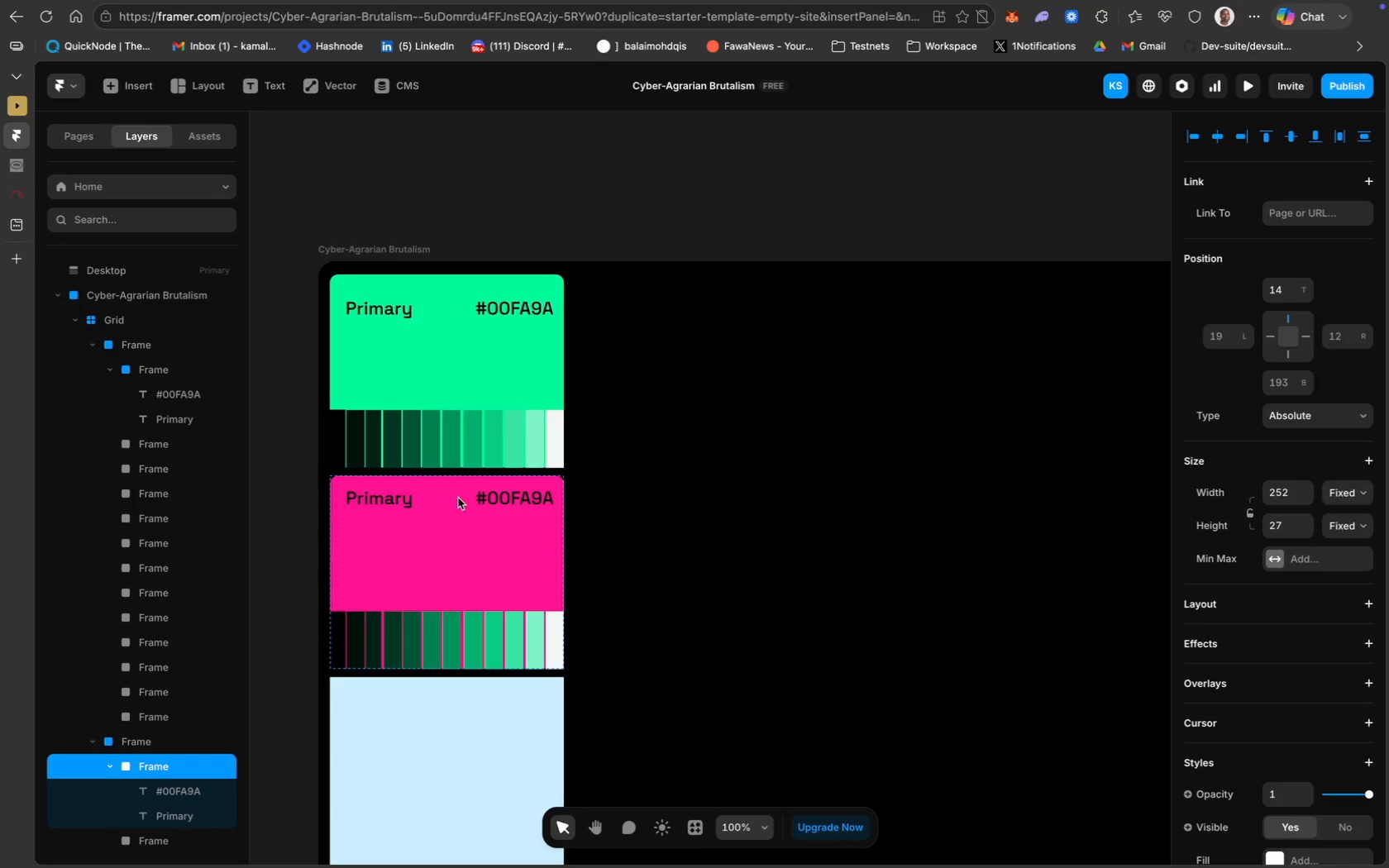 
key(ArrowUp)
 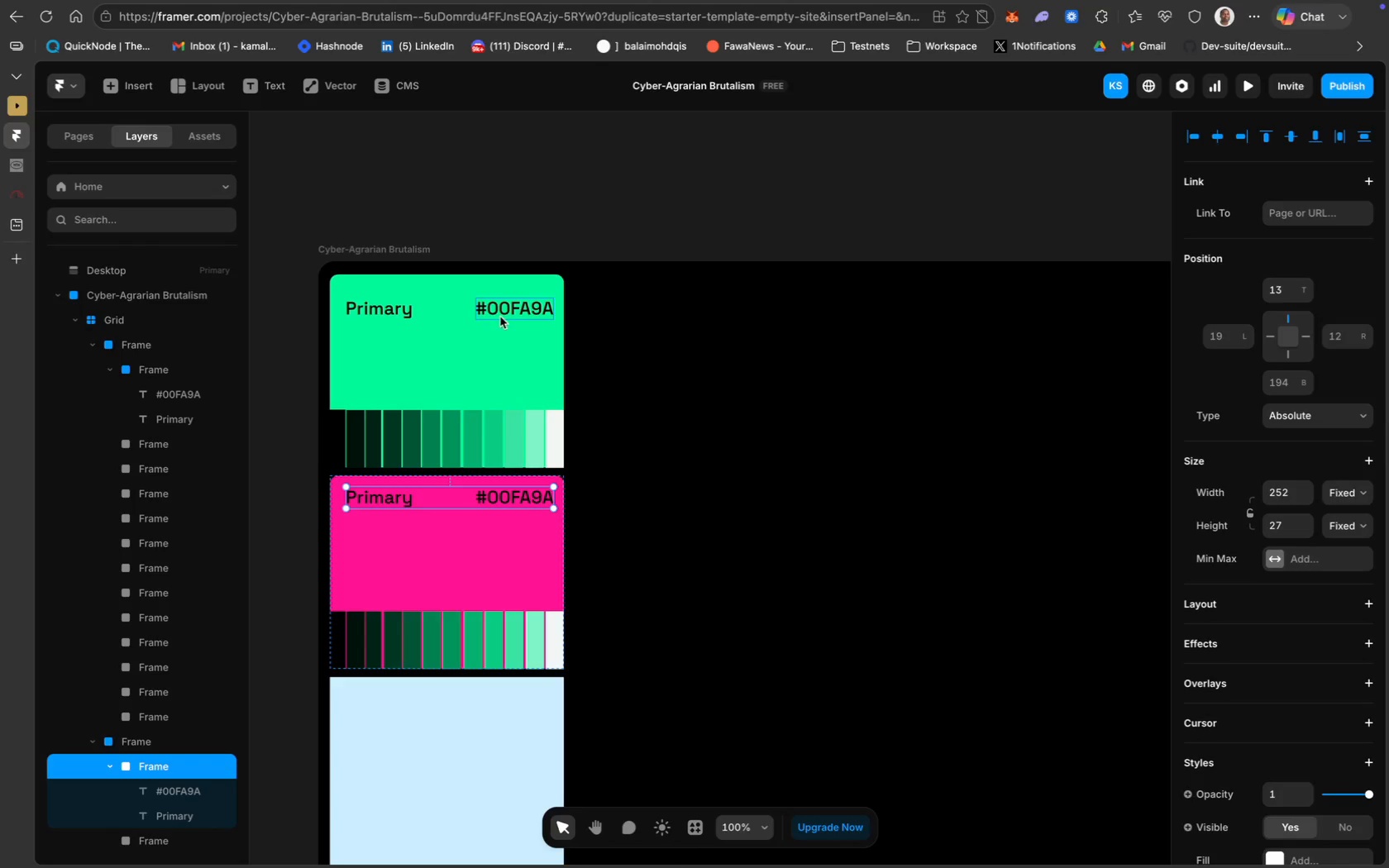 
left_click([505, 310])
 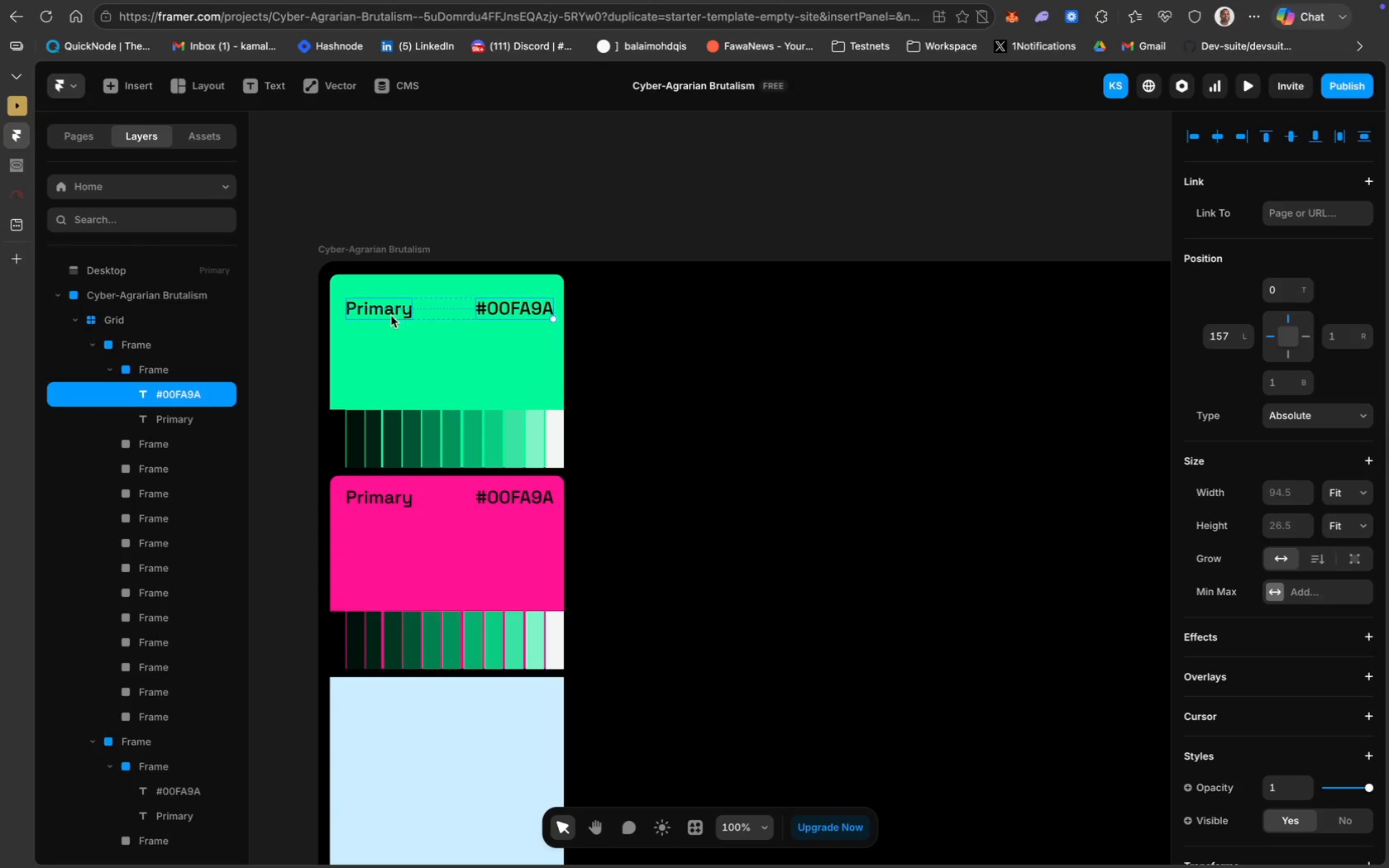 
hold_key(key=ShiftLeft, duration=0.72)
left_click([384, 310])
 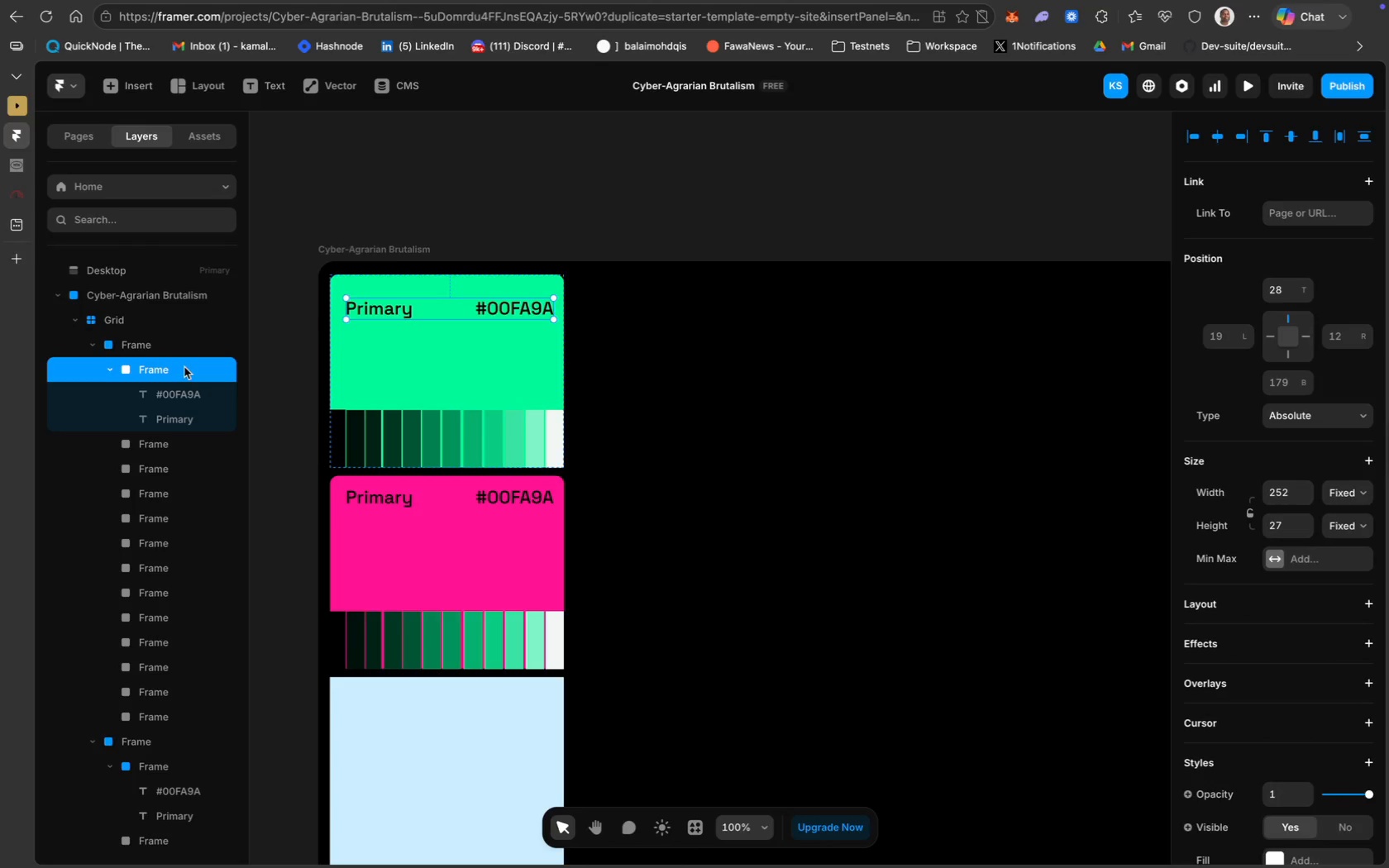 
key(ArrowUp)
 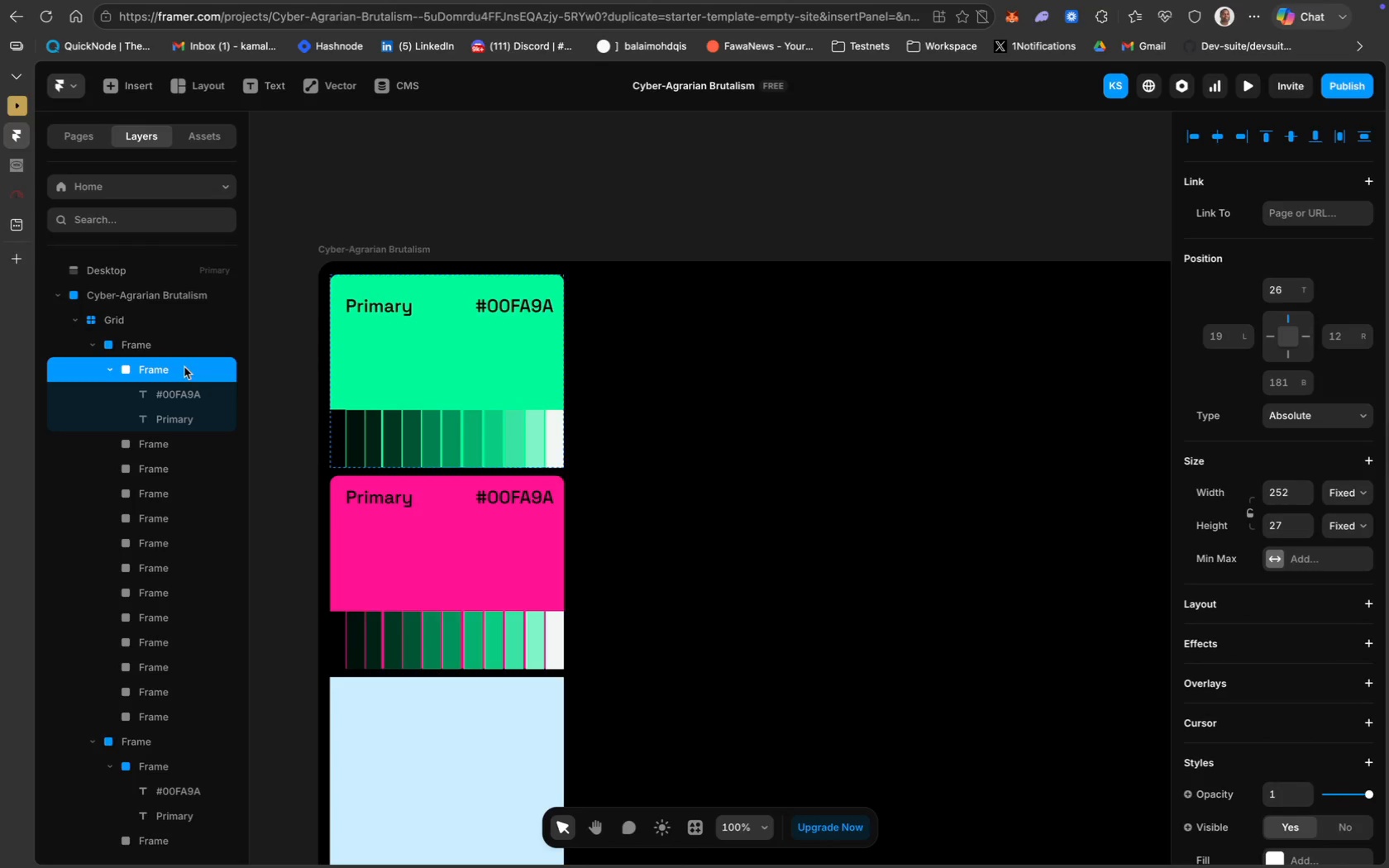 
key(ArrowUp)
 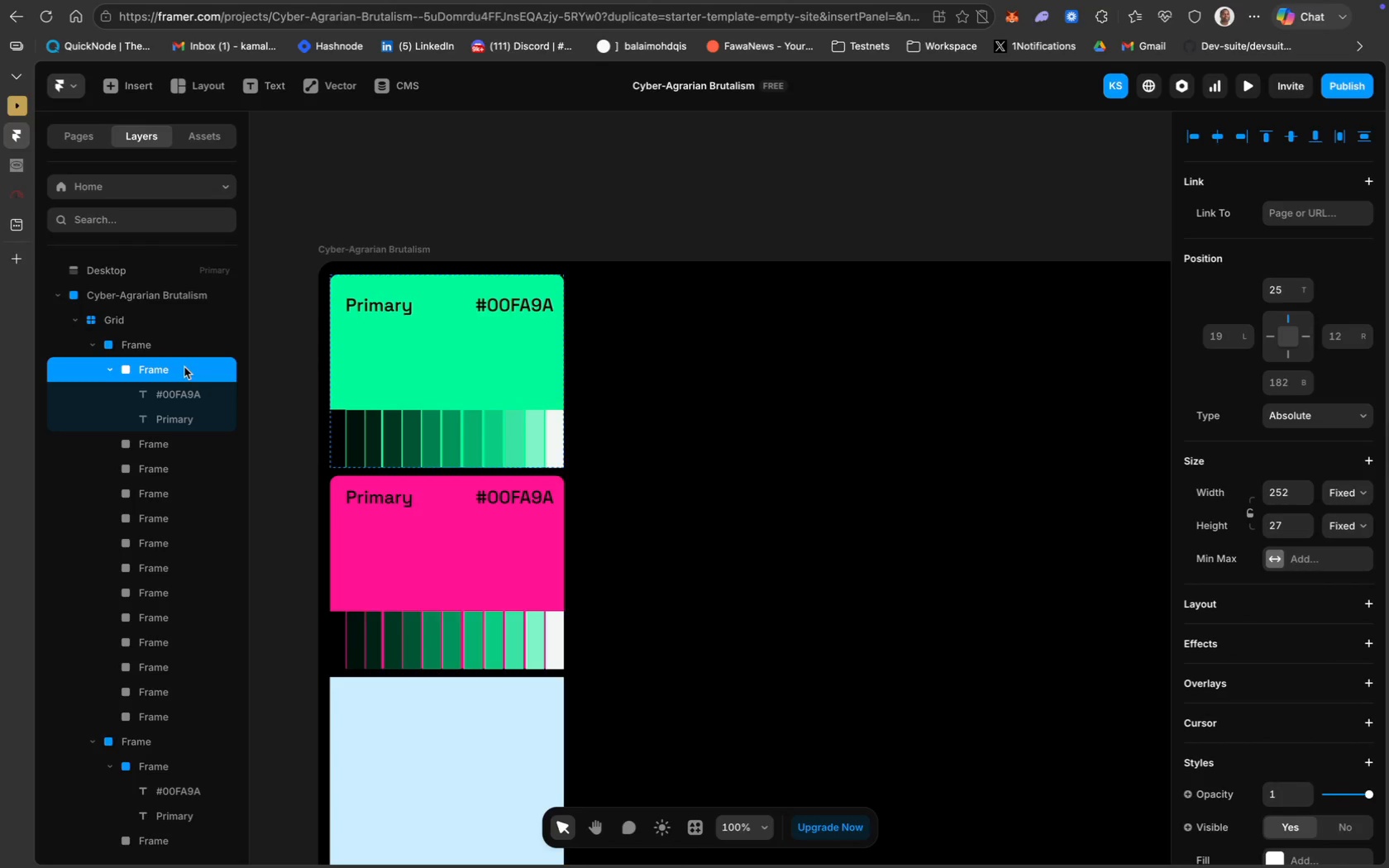 
key(ArrowUp)
 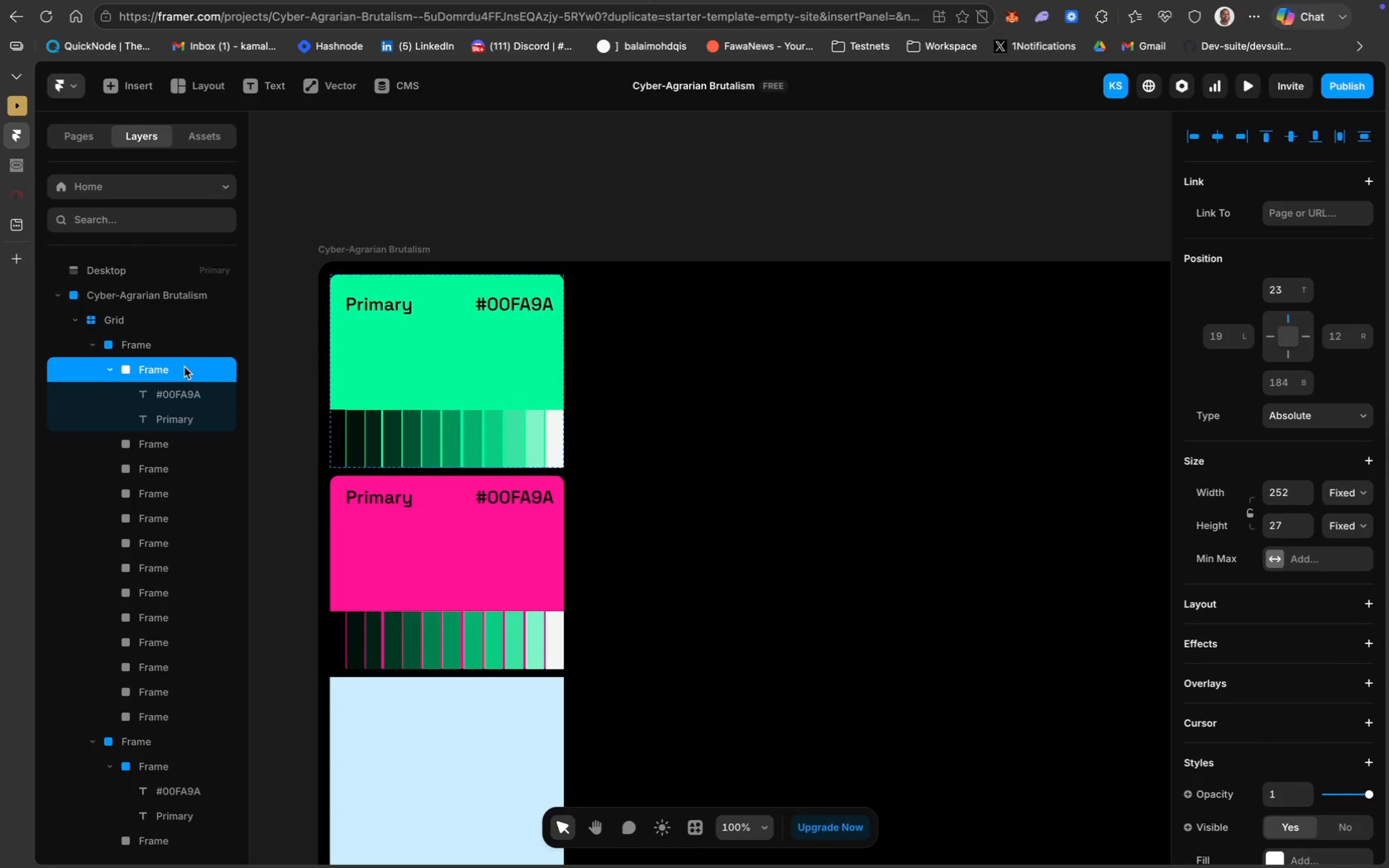 
key(ArrowUp)
 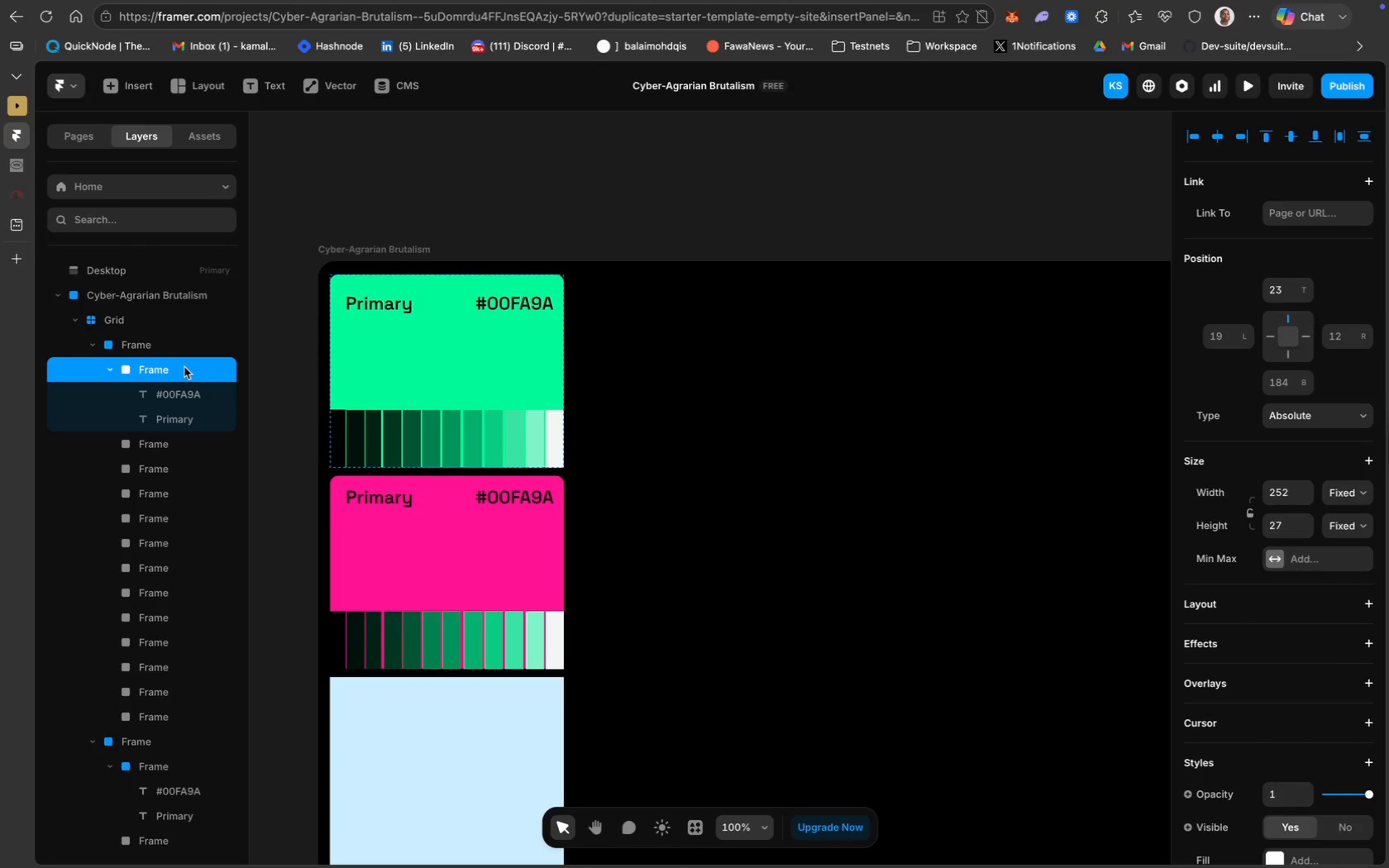 
key(ArrowUp)
 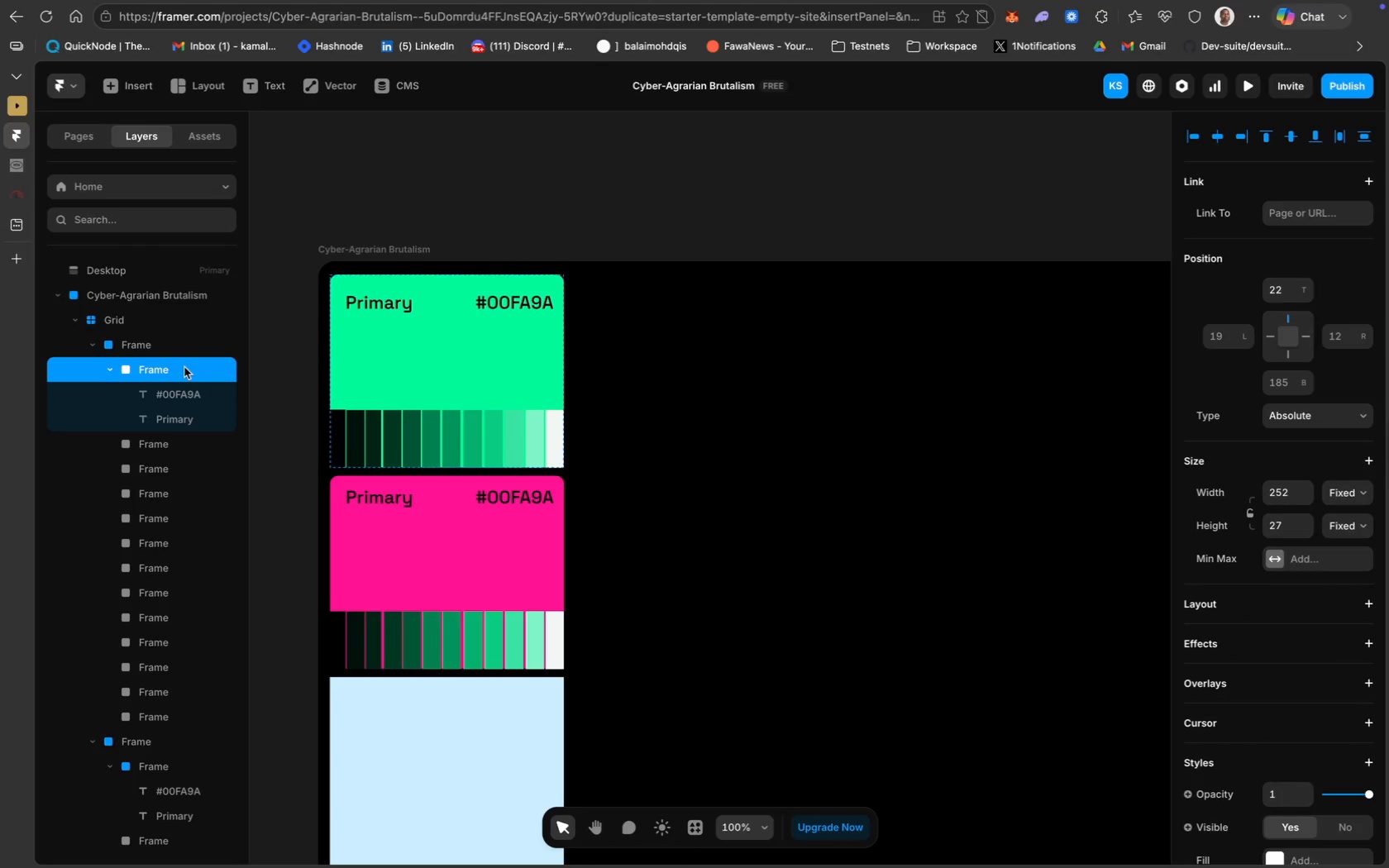 
key(ArrowUp)
 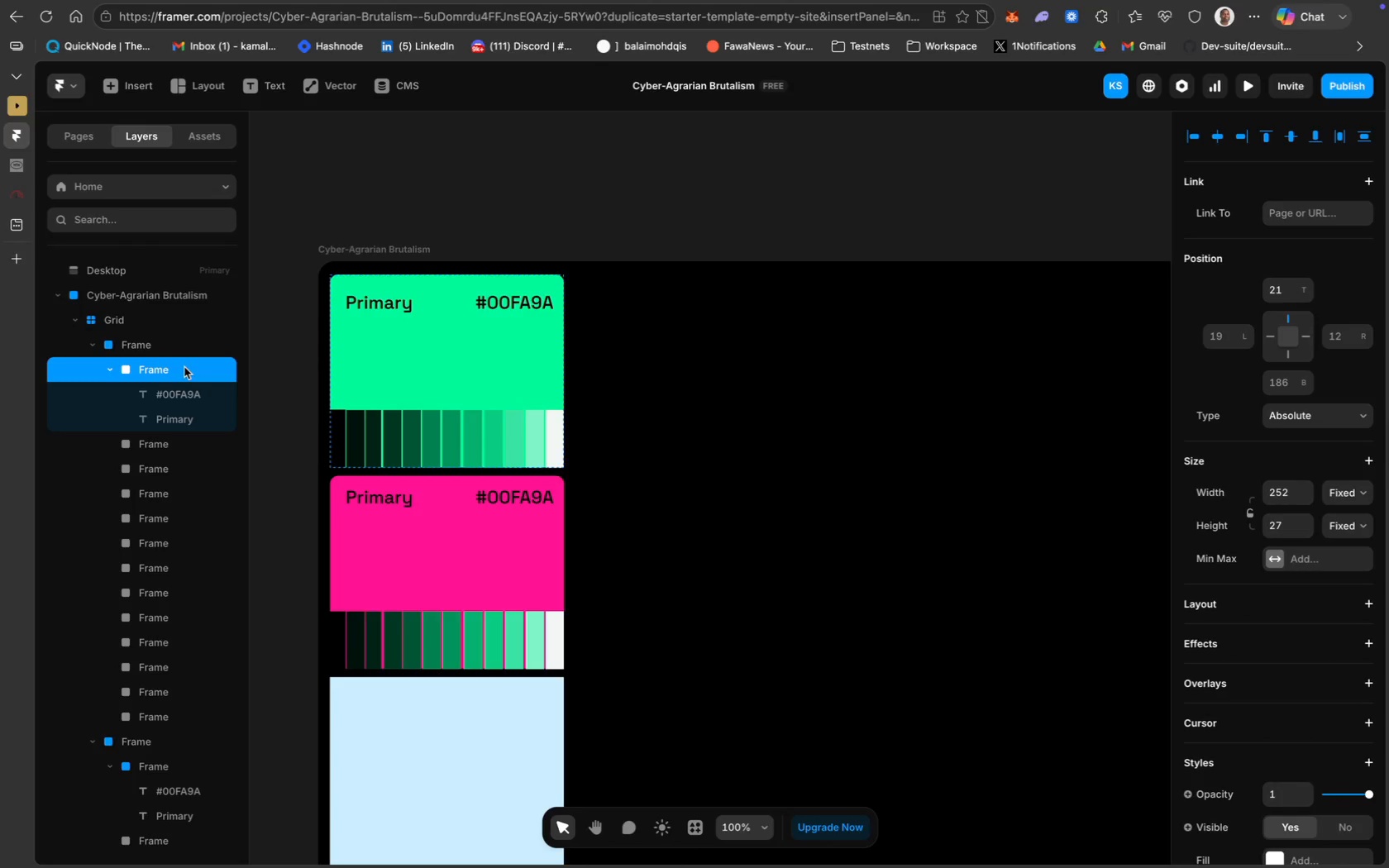 
key(ArrowUp)
 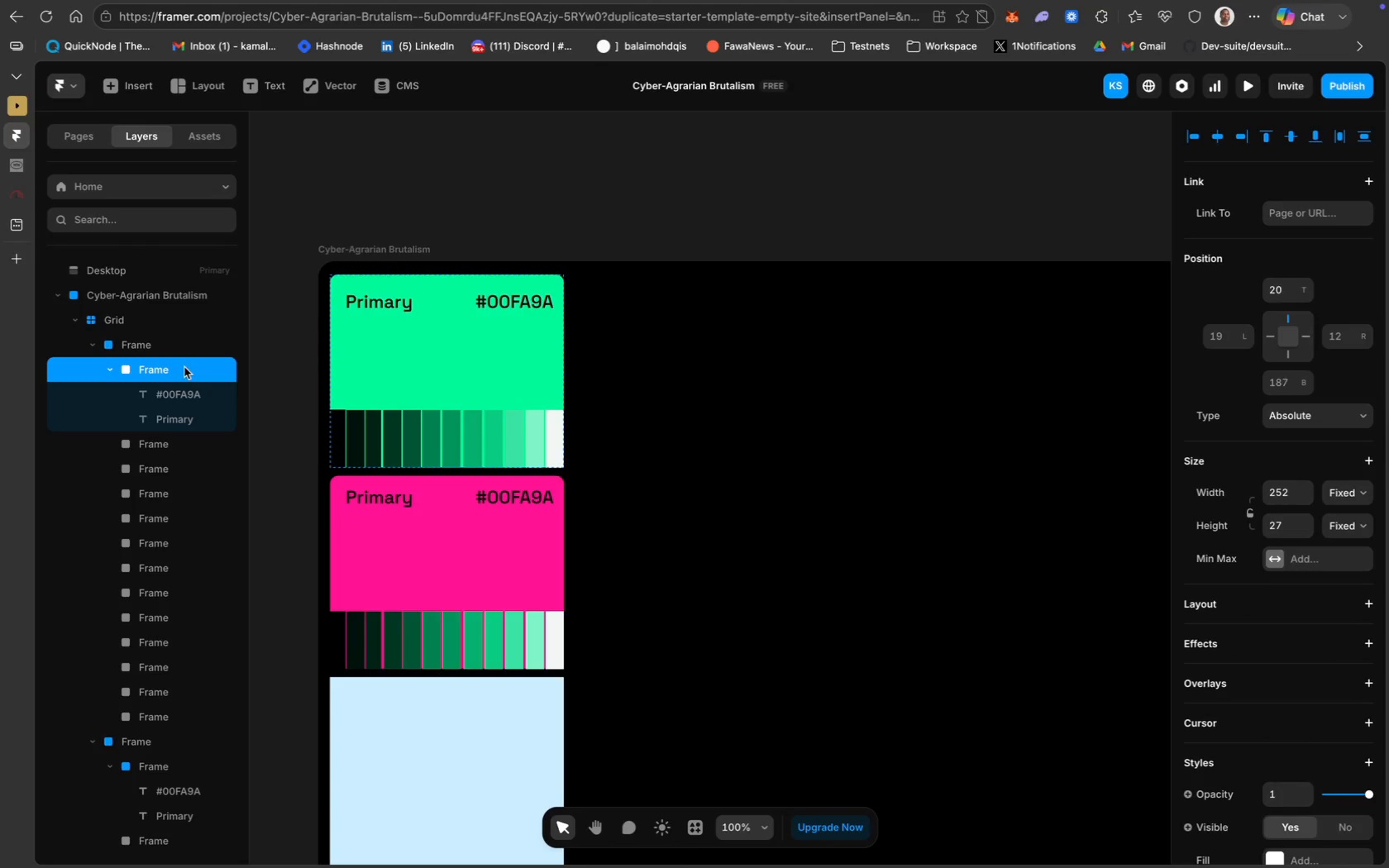 
key(ArrowUp)
 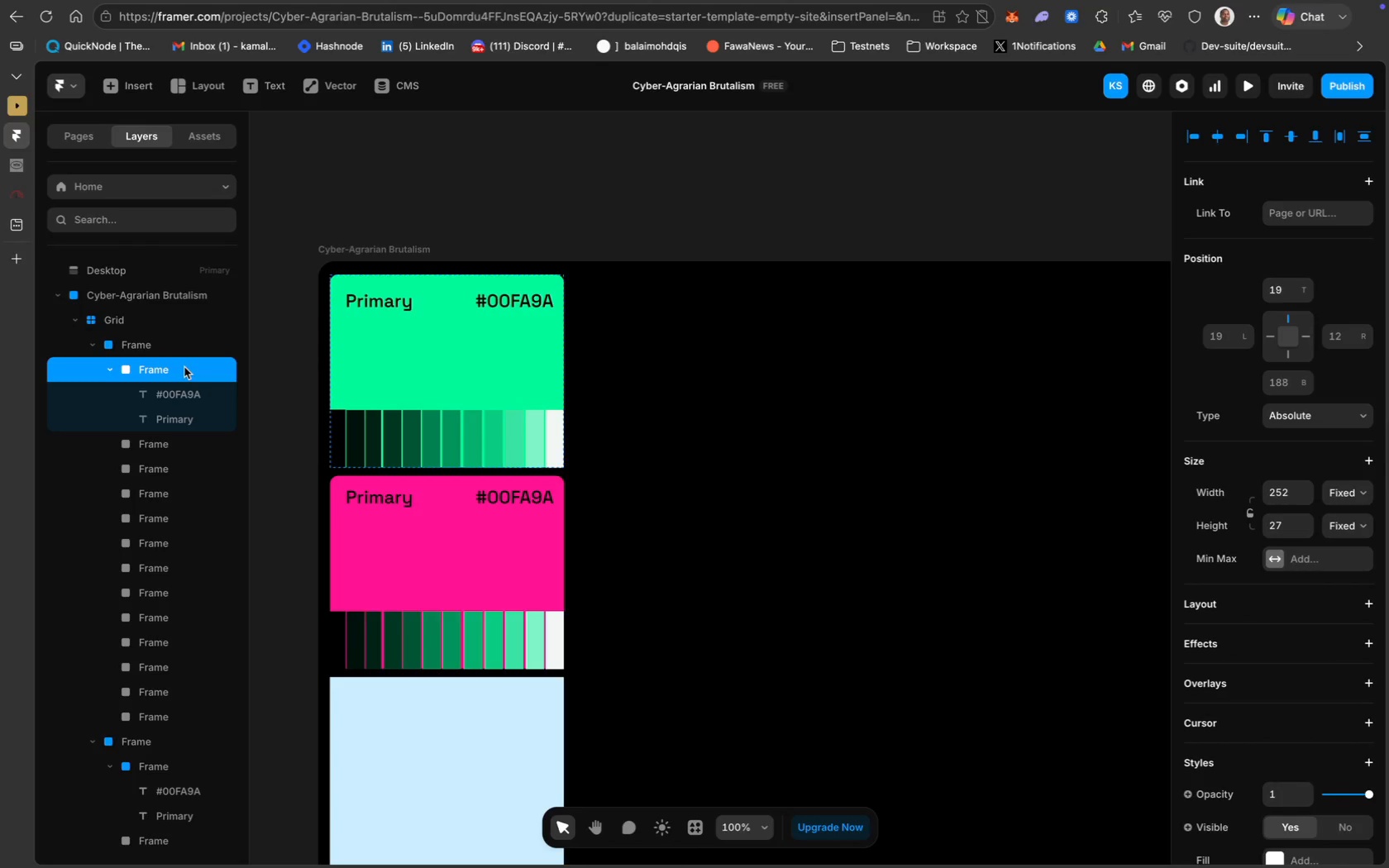 
key(ArrowUp)
 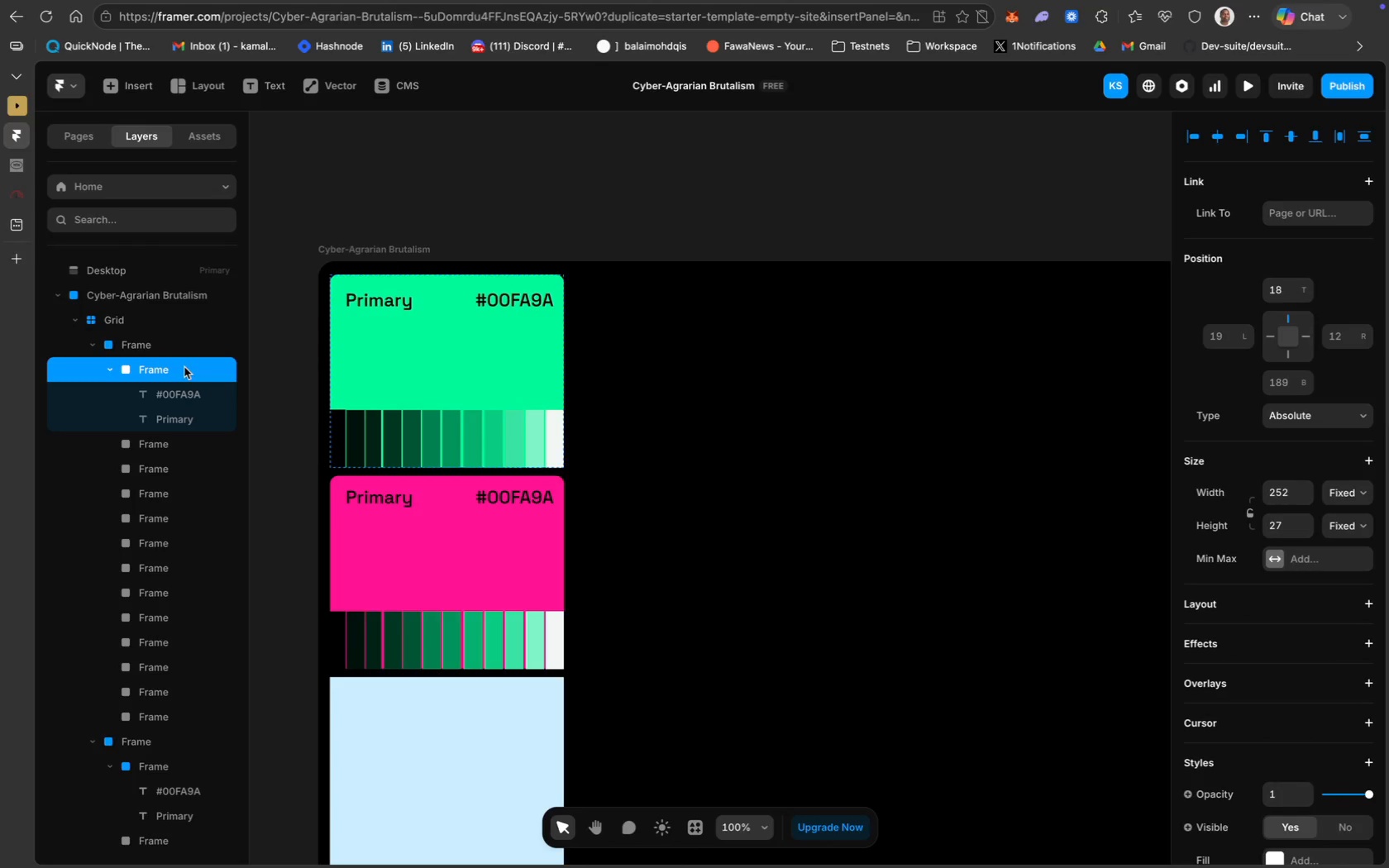 
key(ArrowUp)
 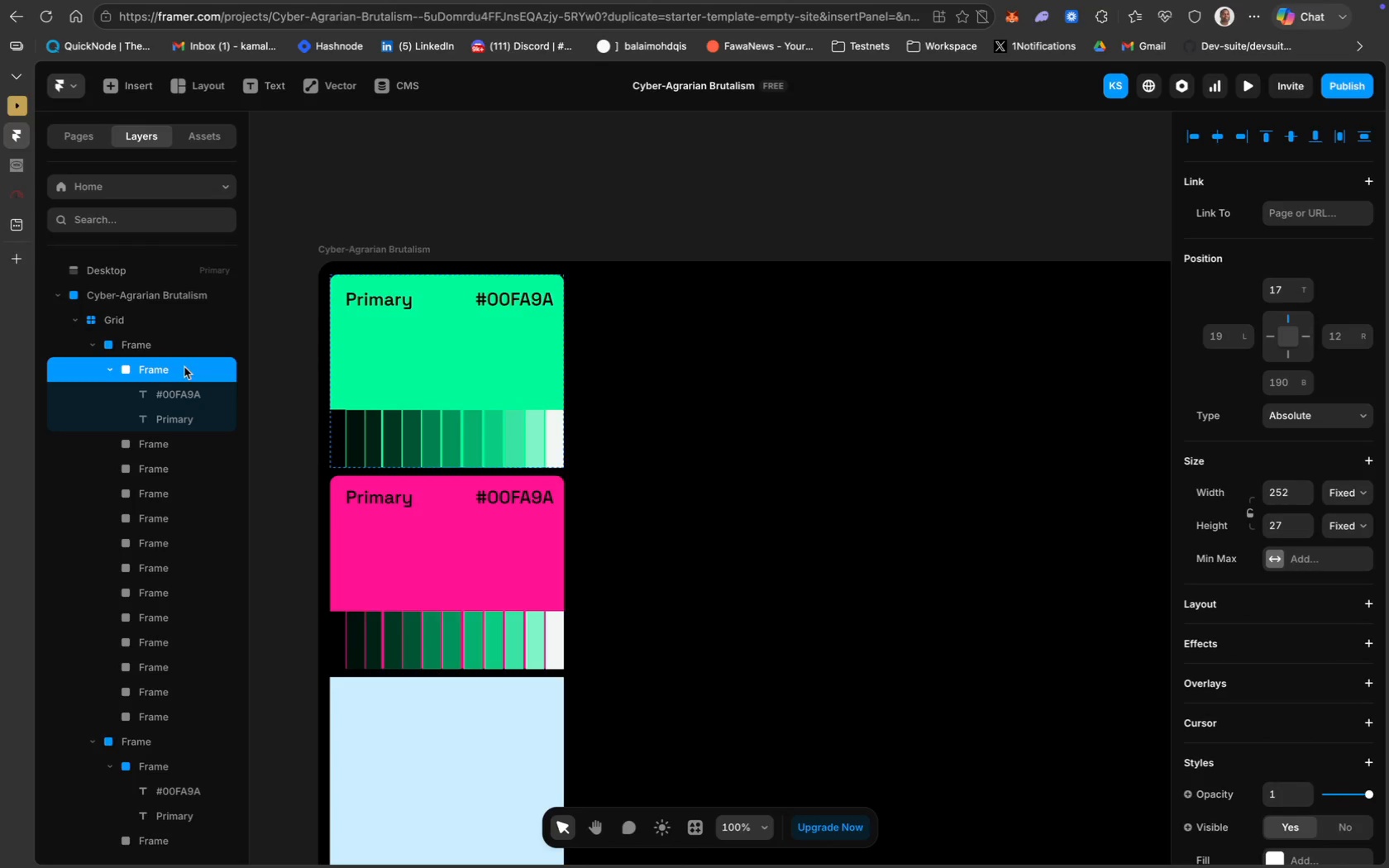 
key(ArrowUp)
 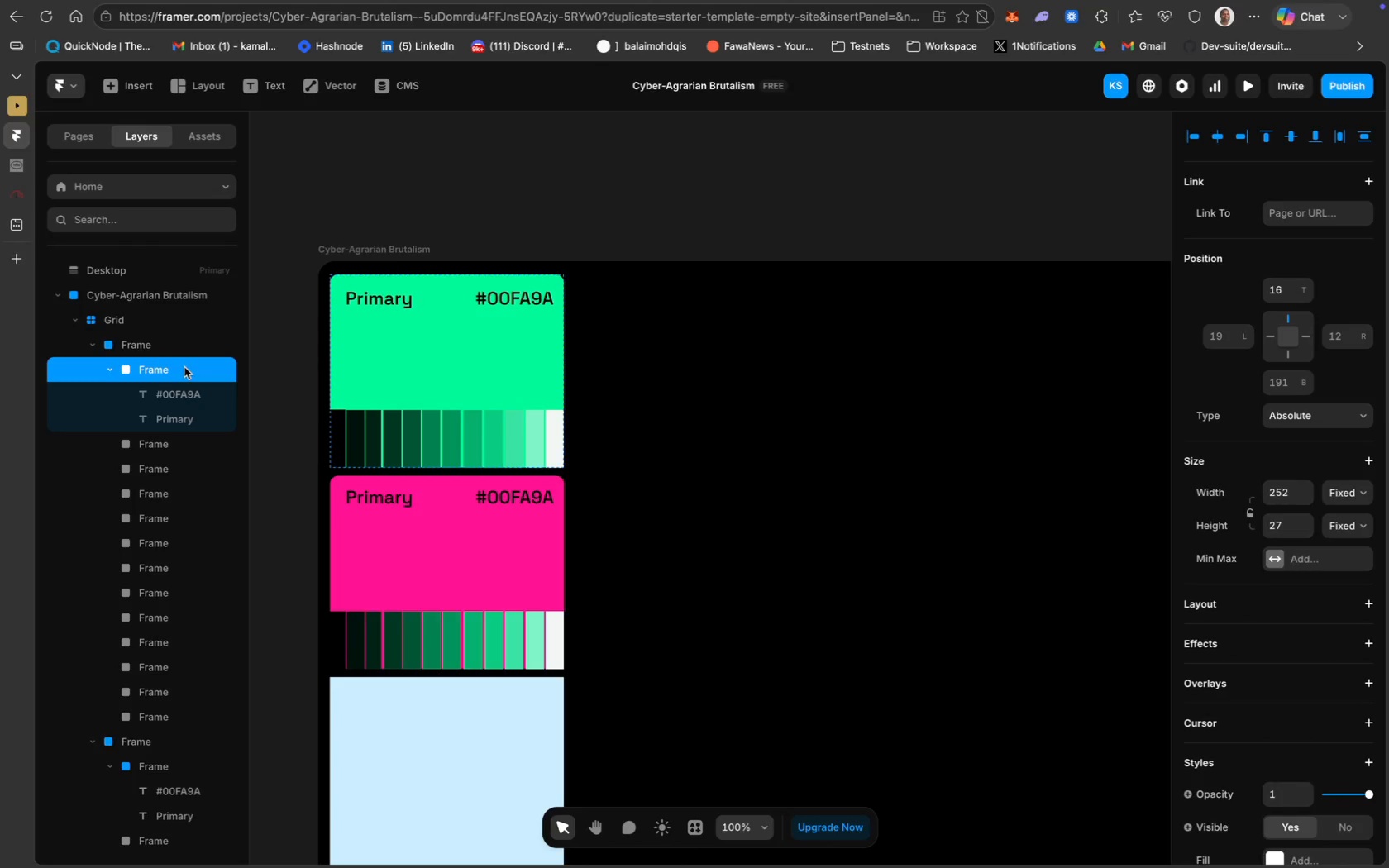 
key(ArrowUp)
 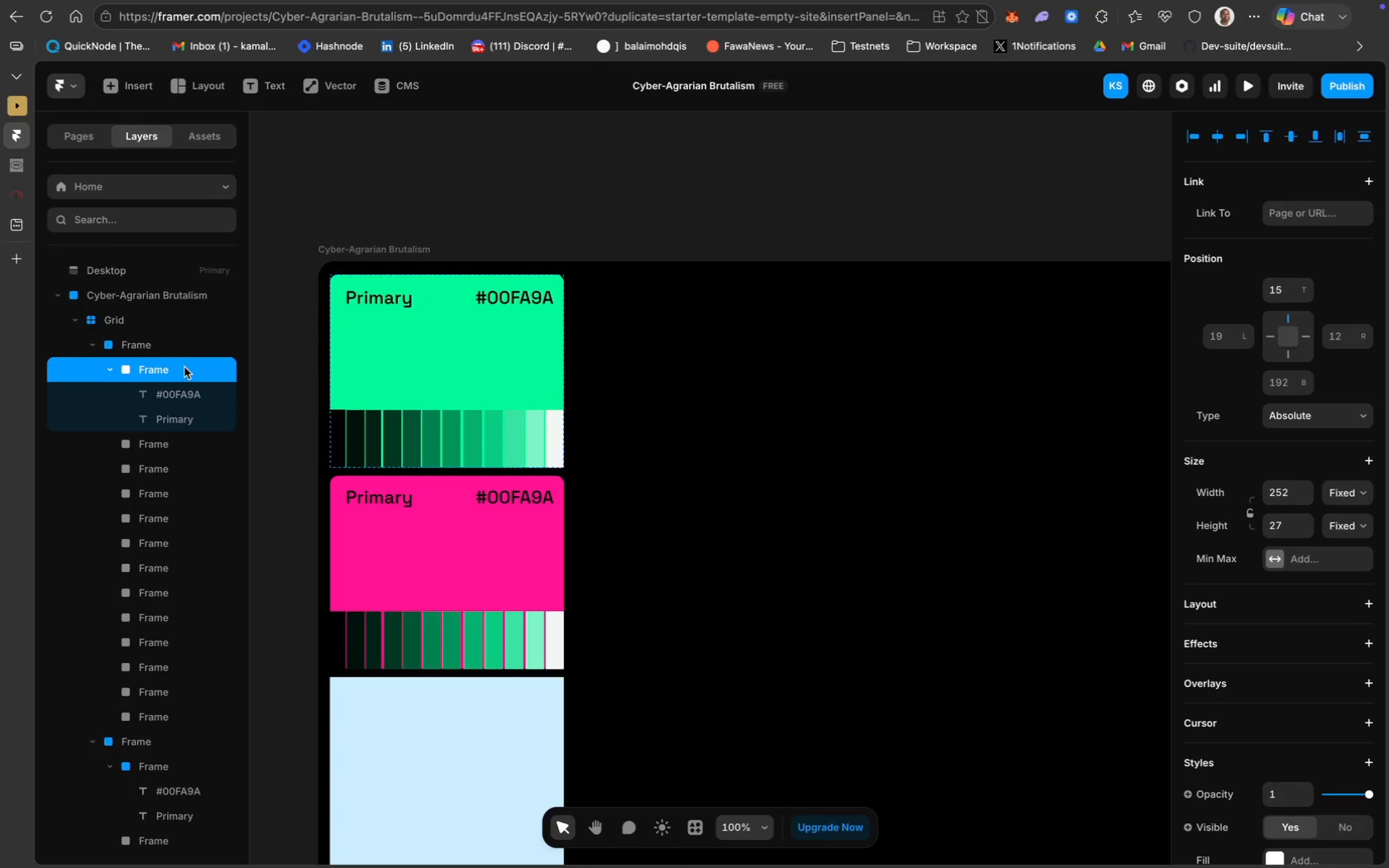 
key(ArrowUp)
 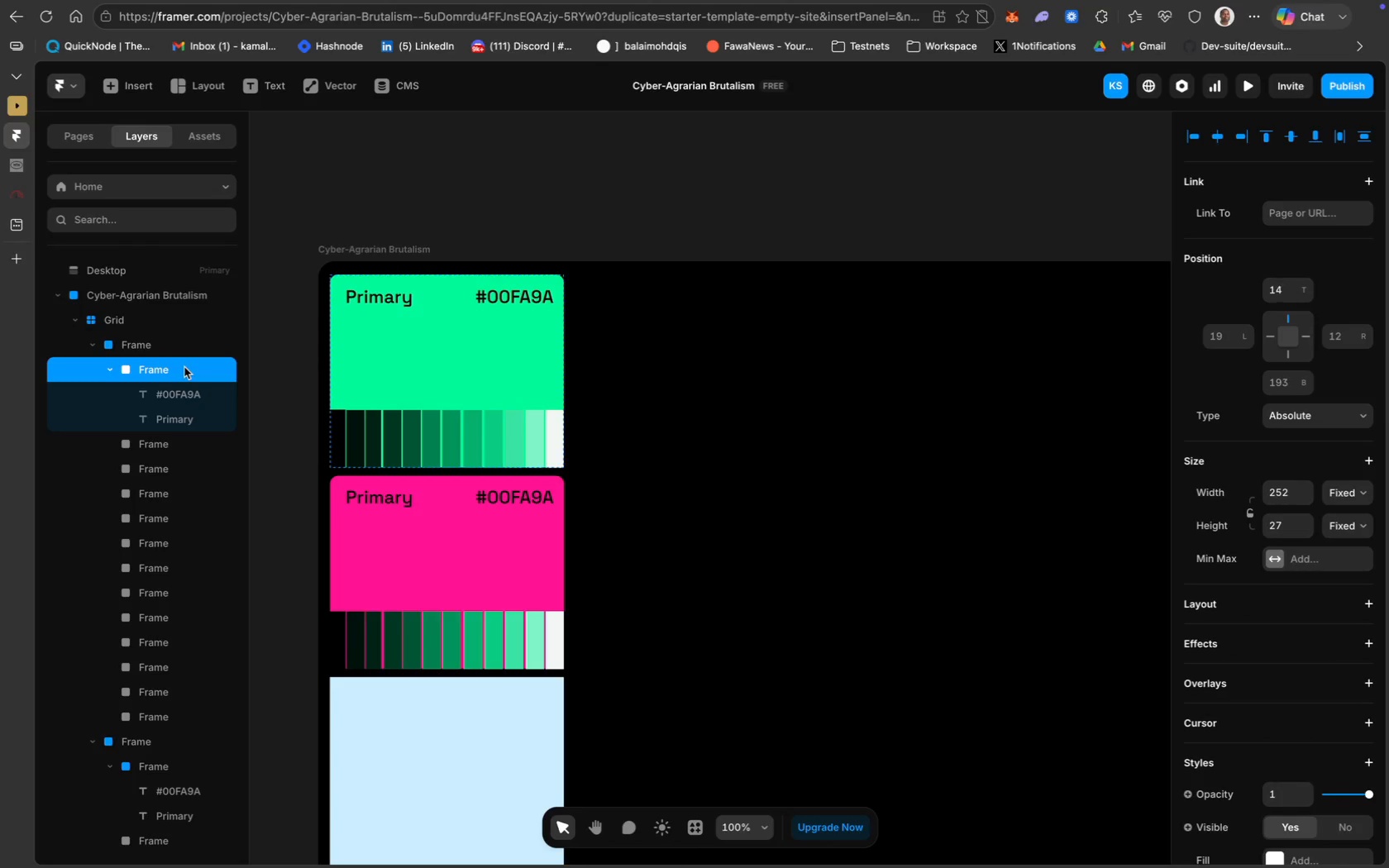 
key(ArrowUp)
 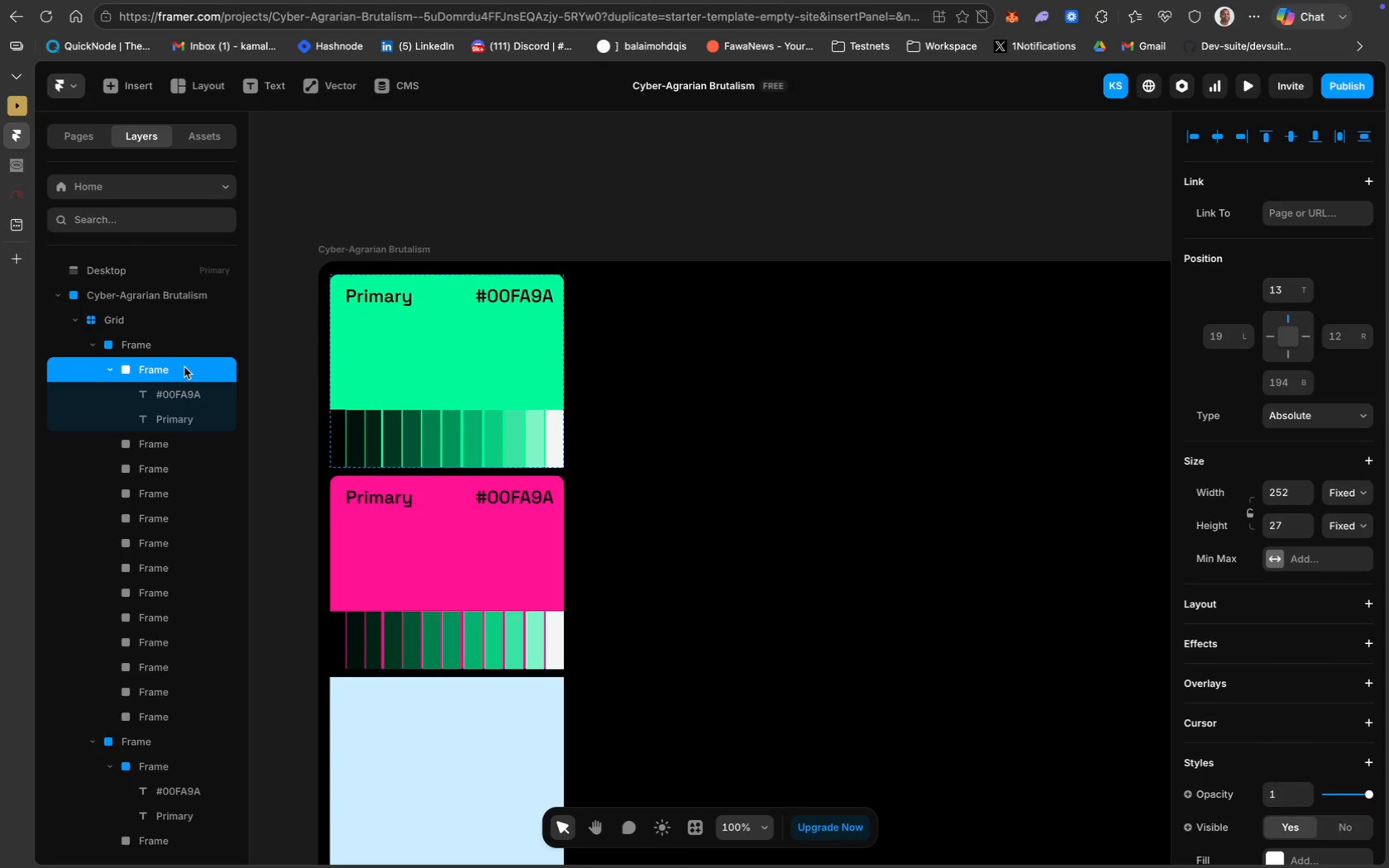 
key(ArrowUp)
 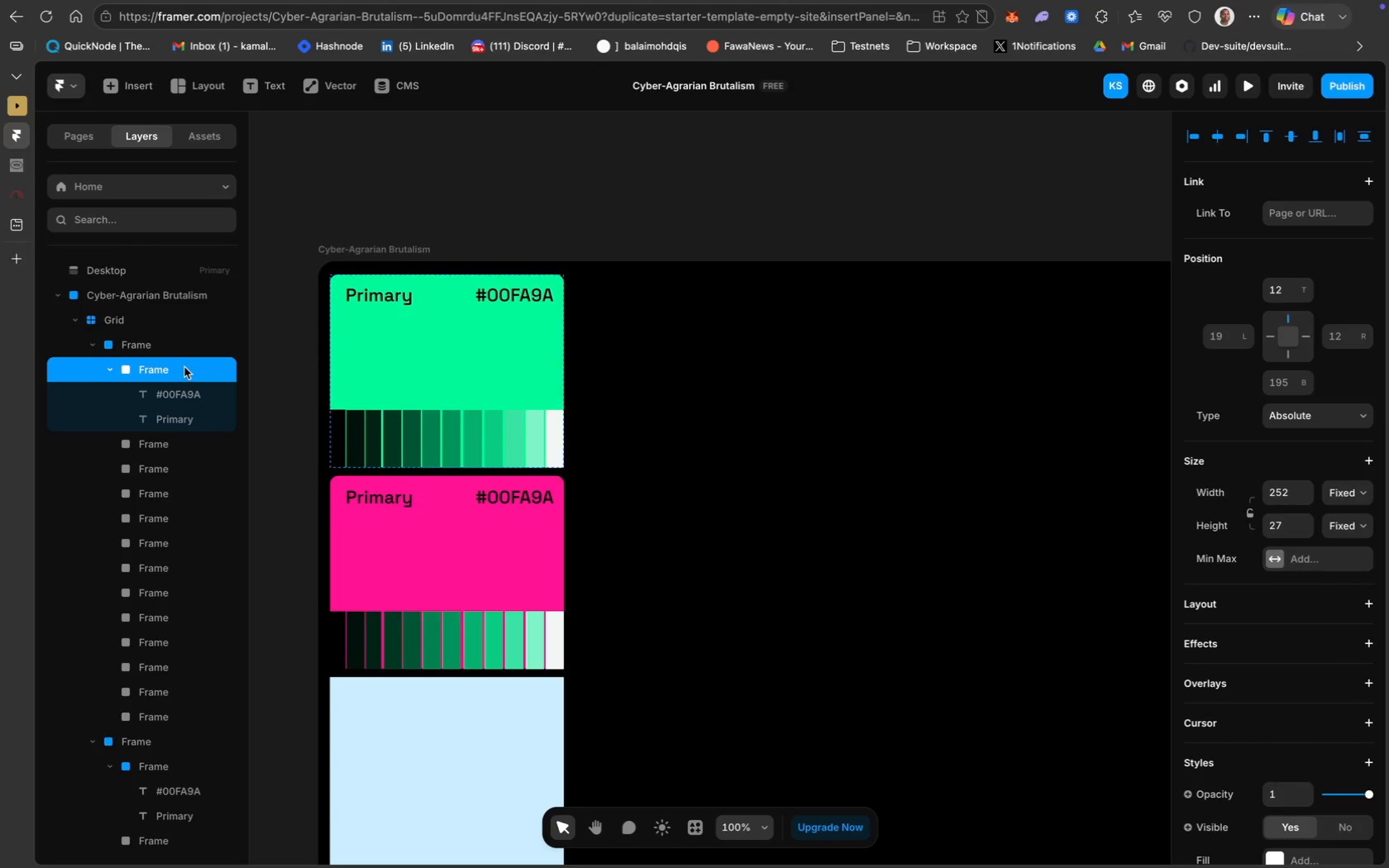 
key(ArrowUp)
 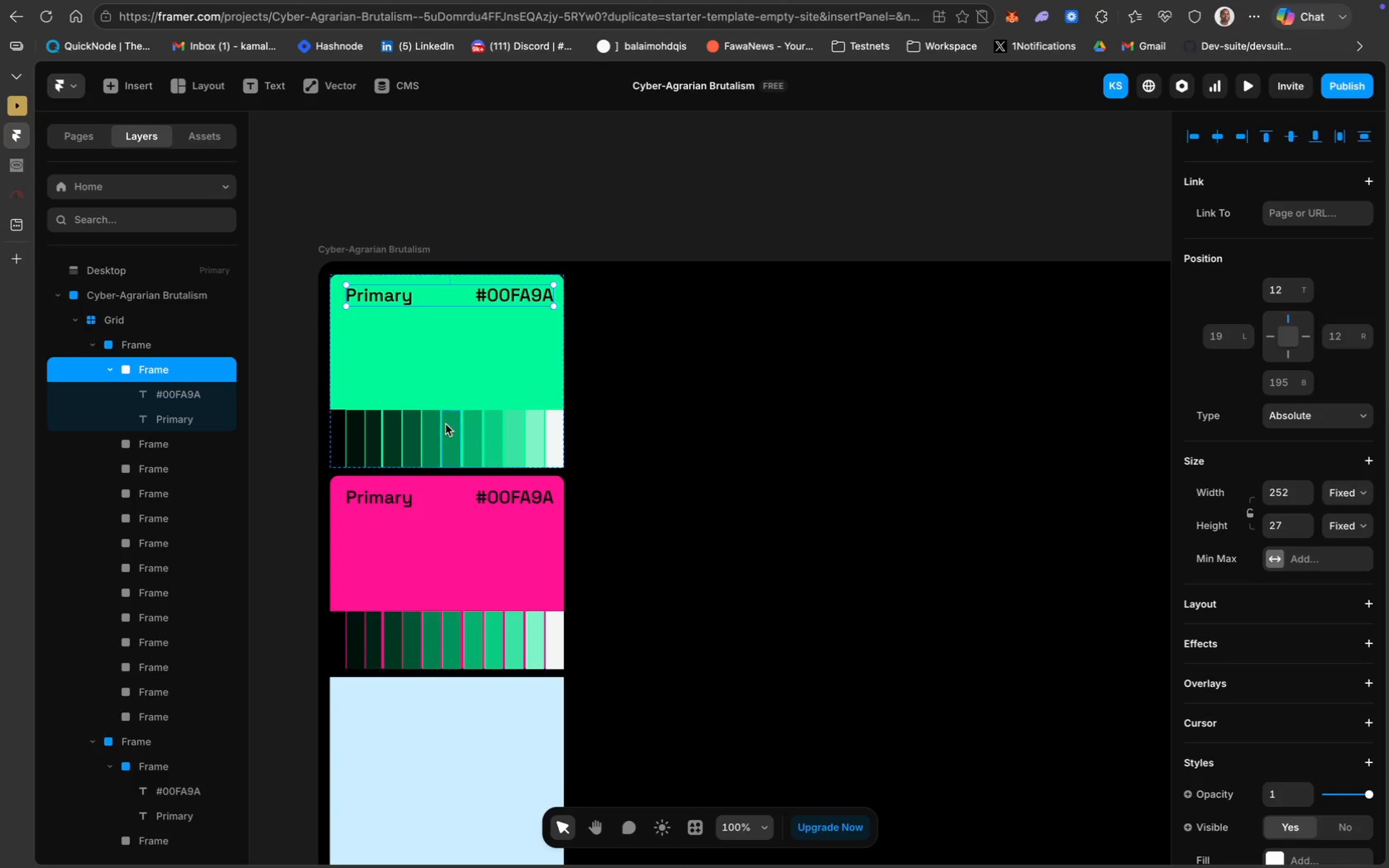 
key(ArrowDown)
 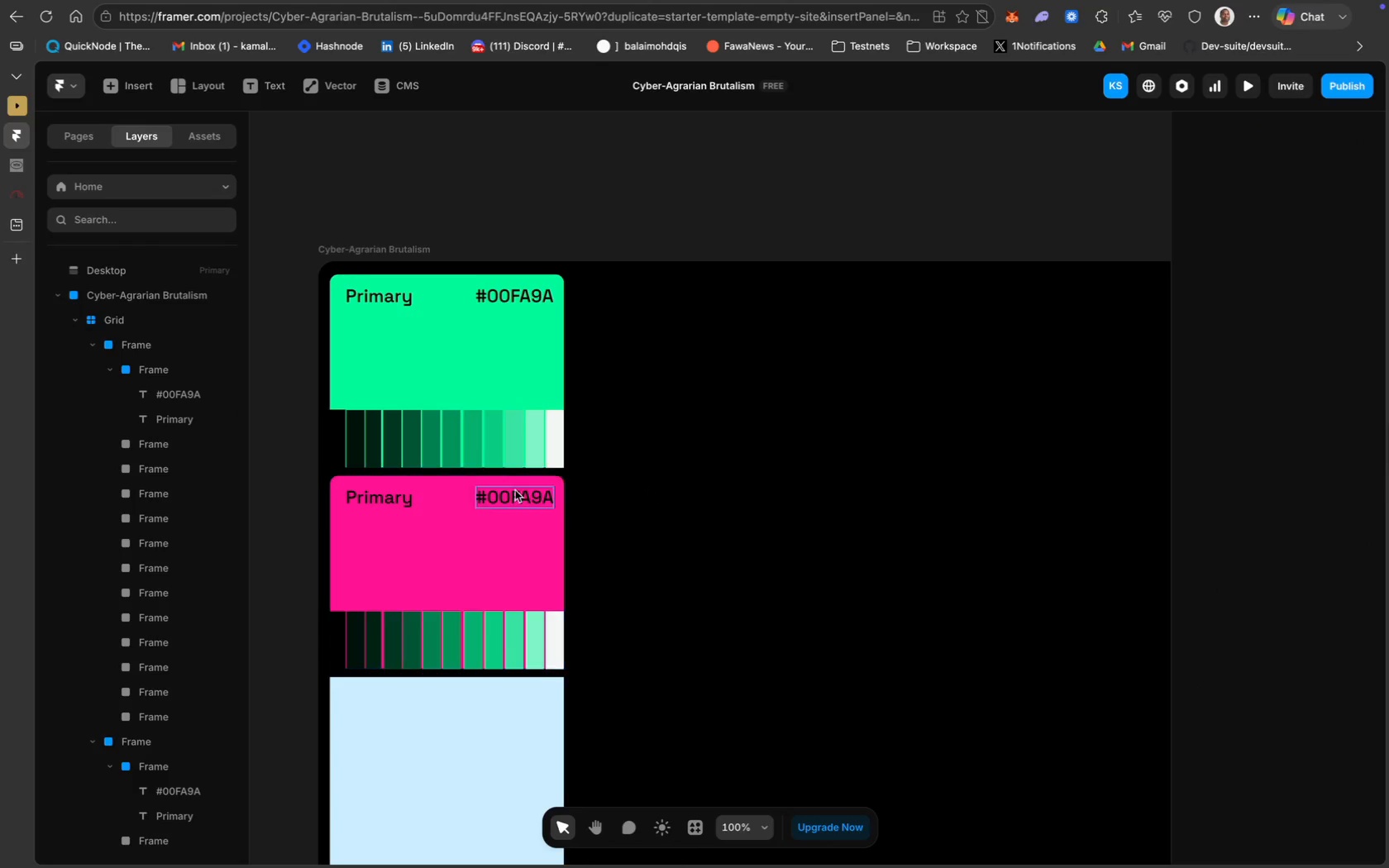 
double_click([513, 490])
 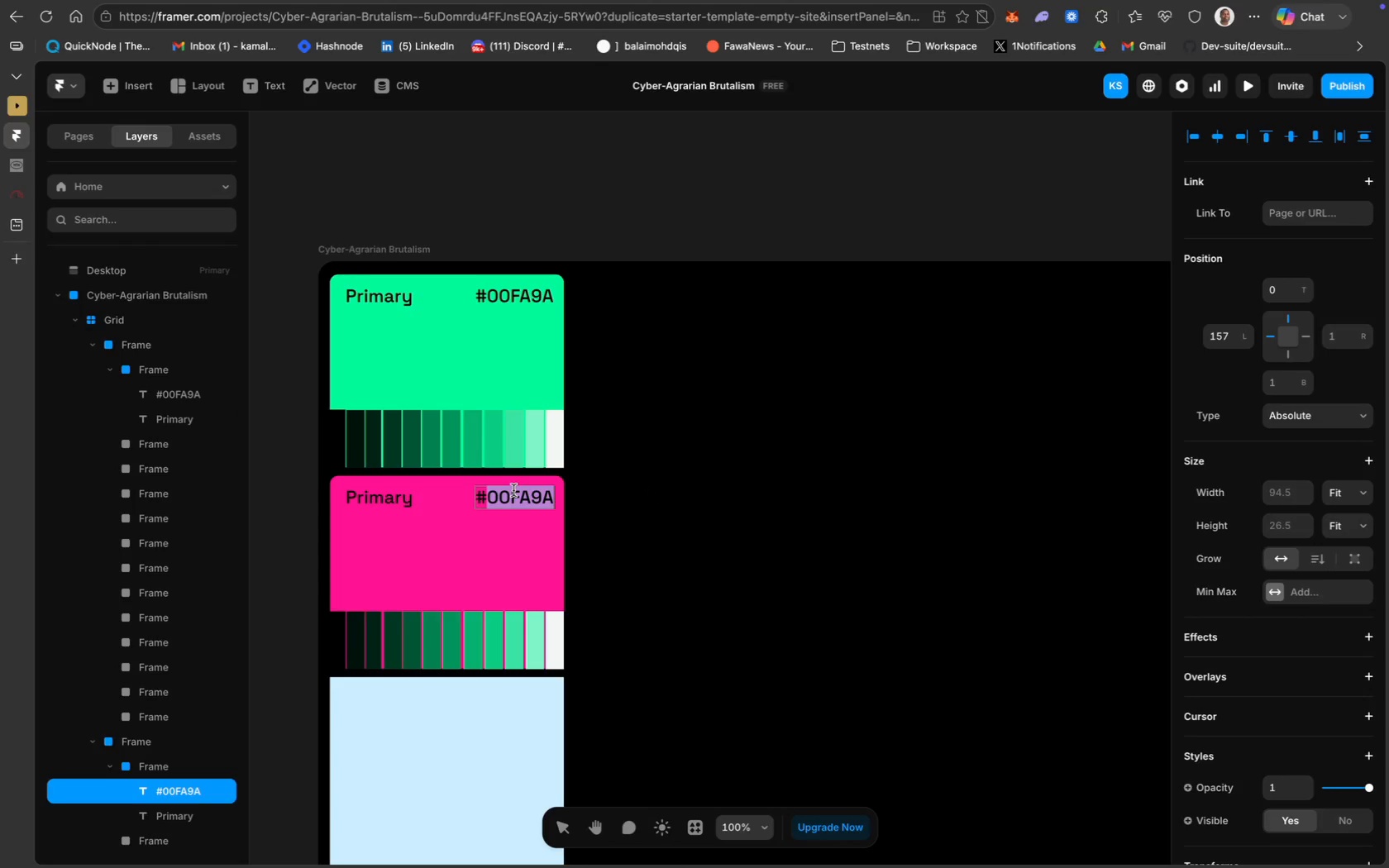 
type(FF1493)
 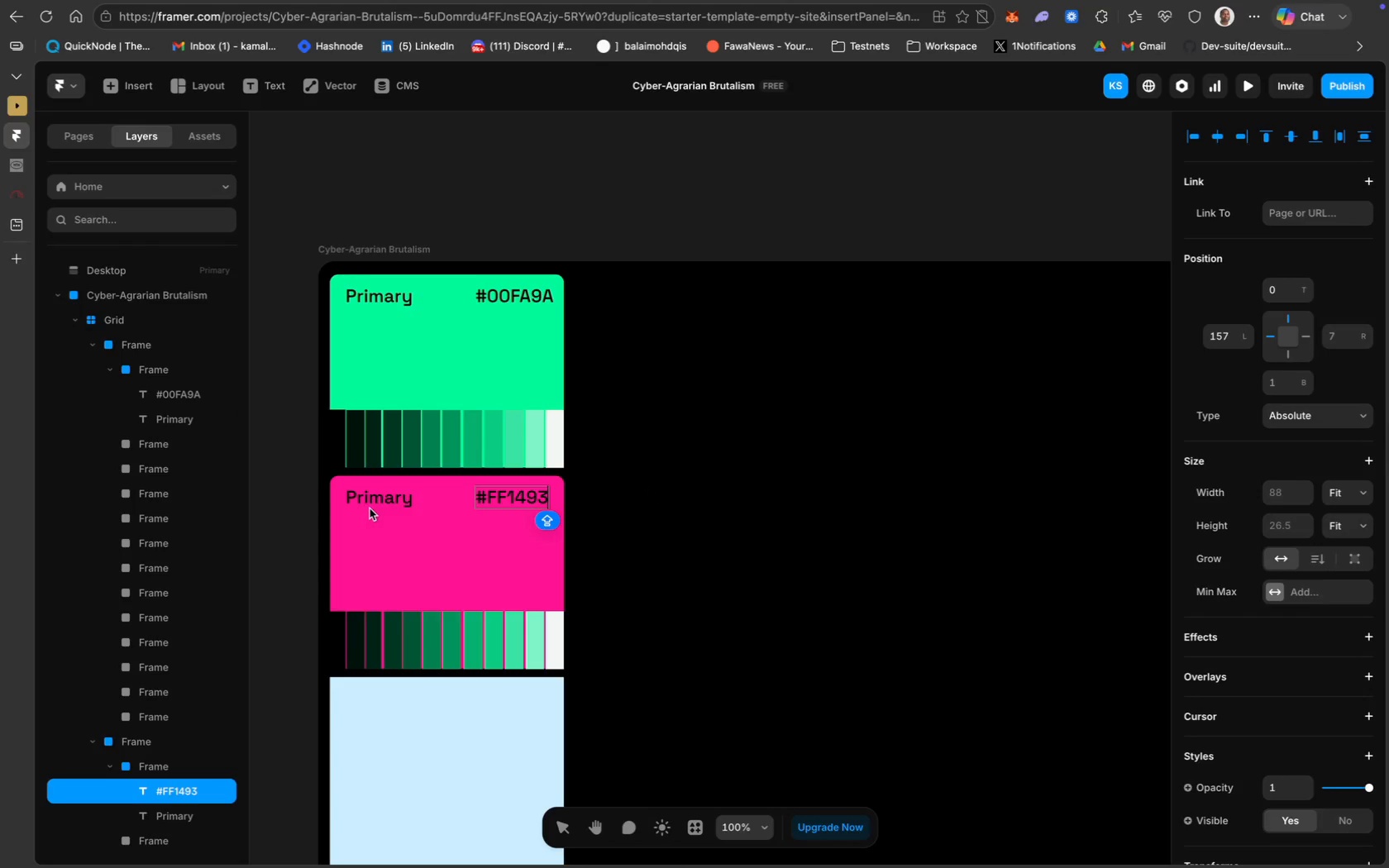 
left_click([377, 498])
 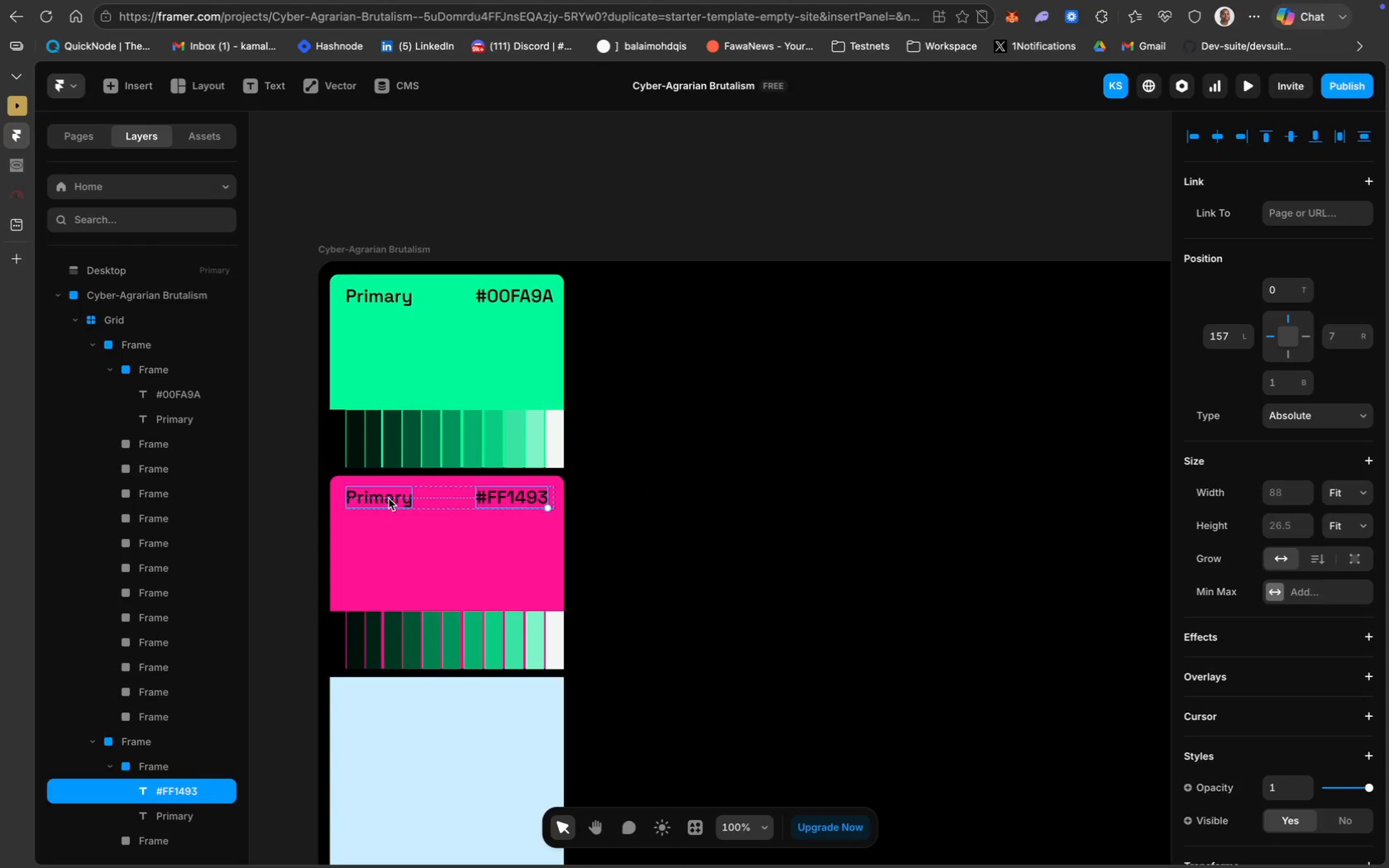 
double_click([389, 498])
 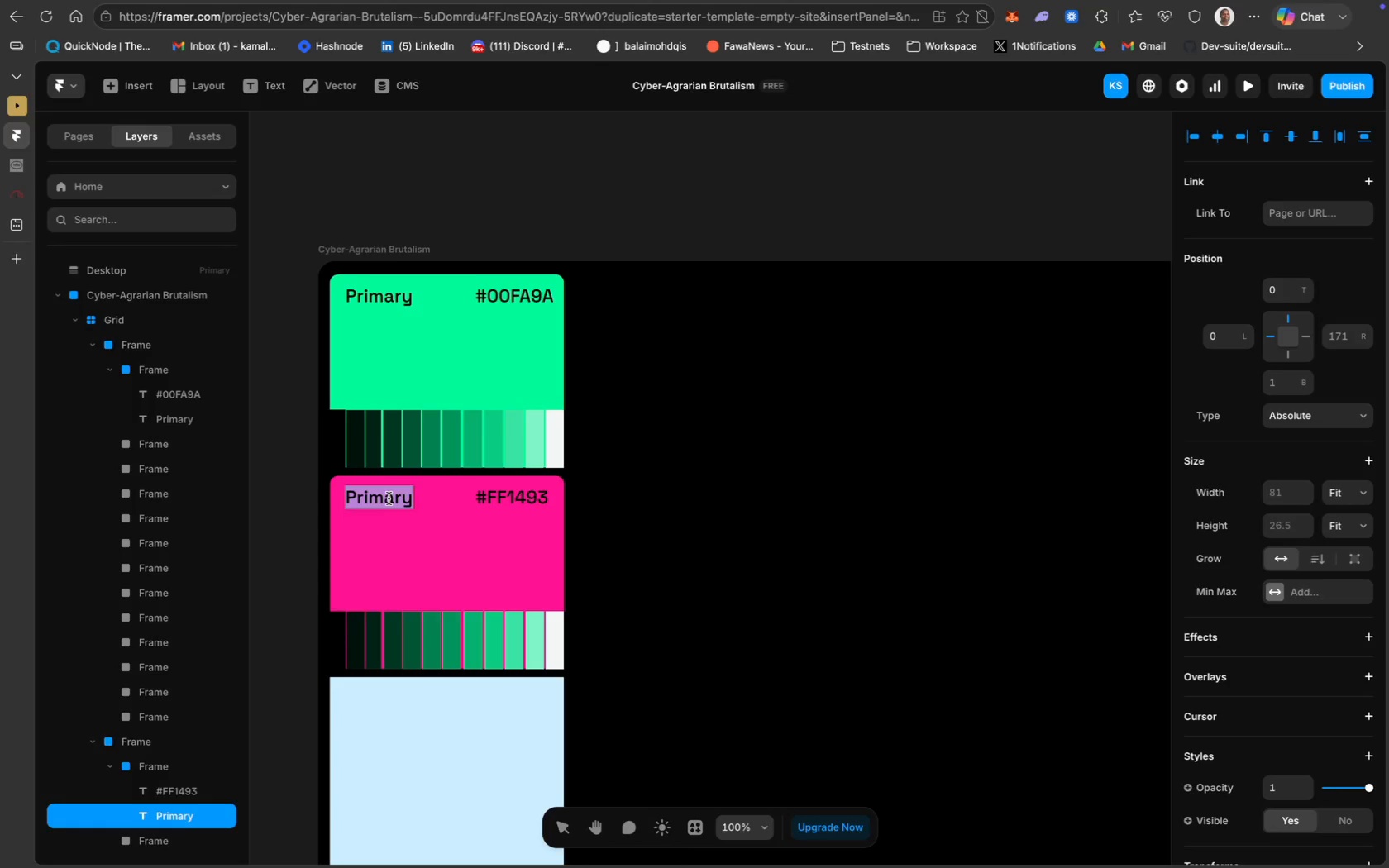 
type(Seconda)
 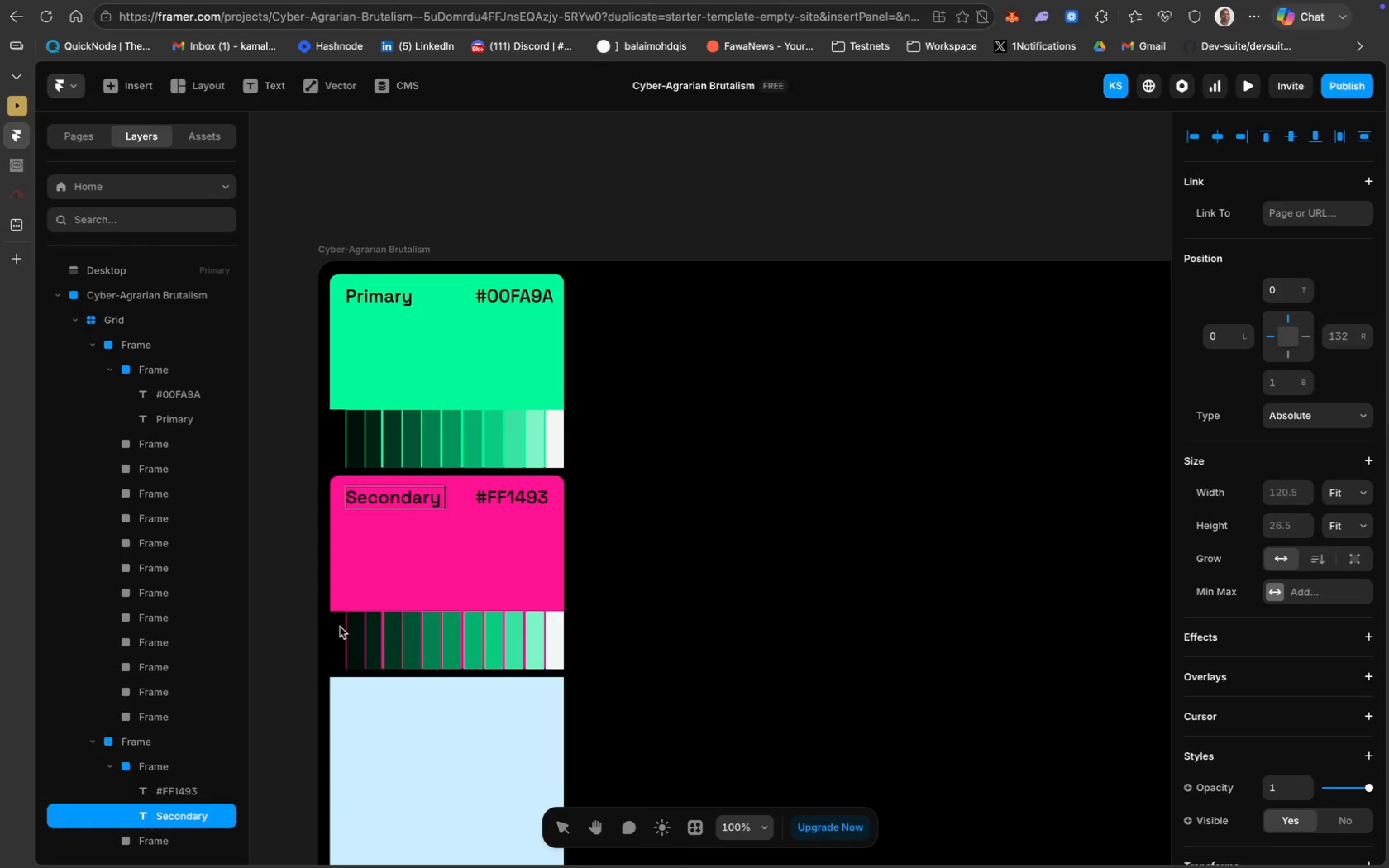 
wait(5.29)
 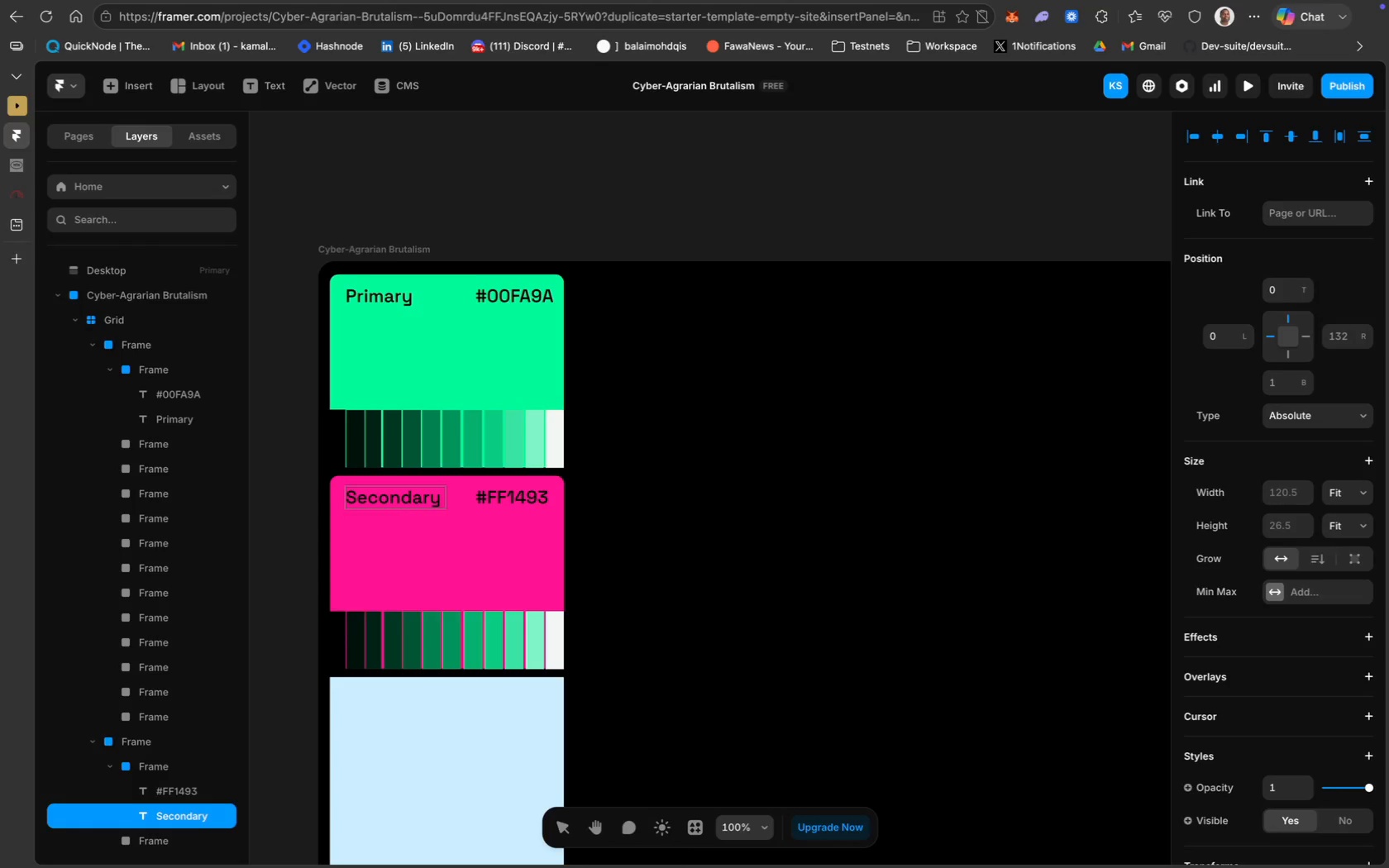 
double_click([518, 495])
 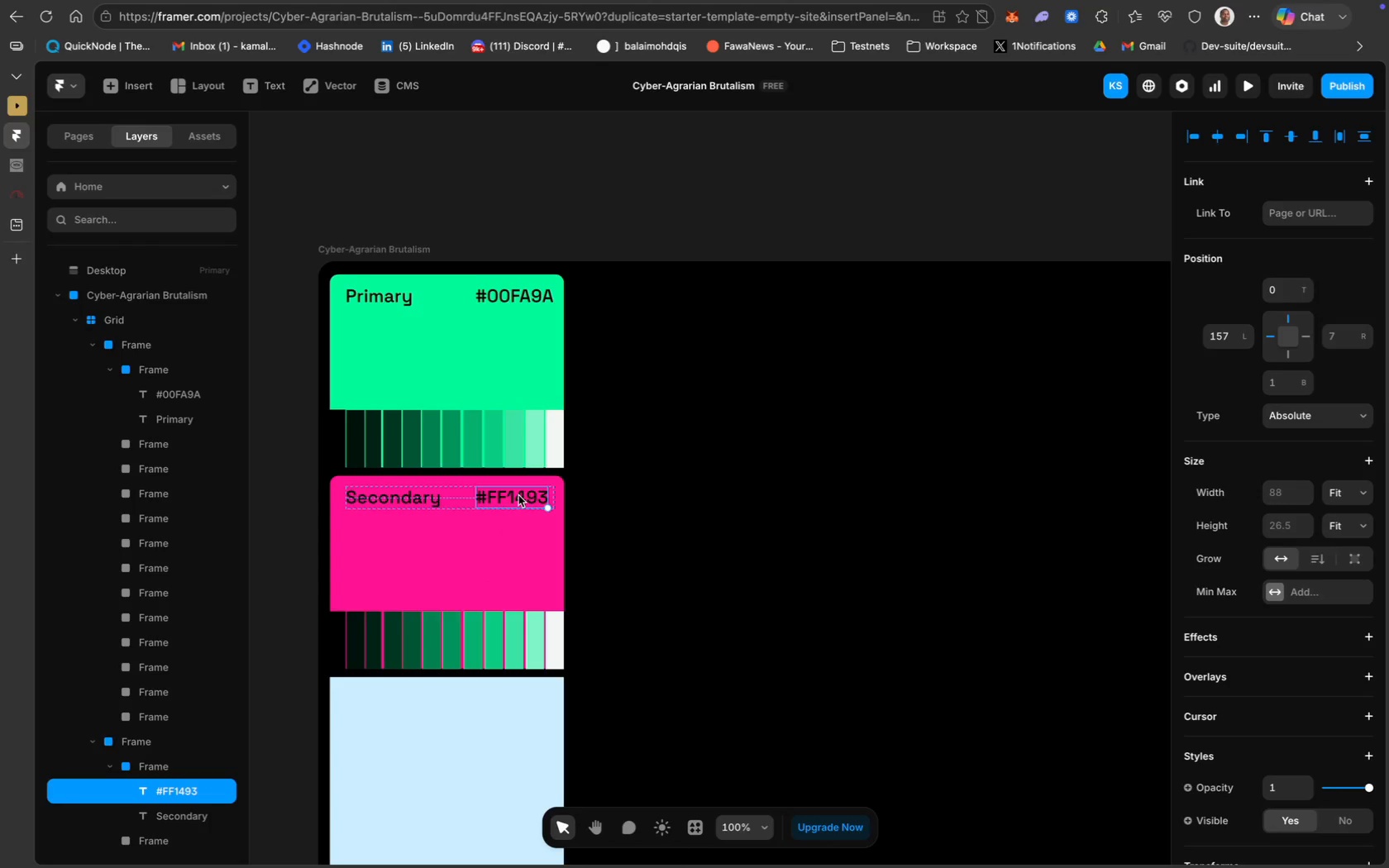 
double_click([518, 495])
 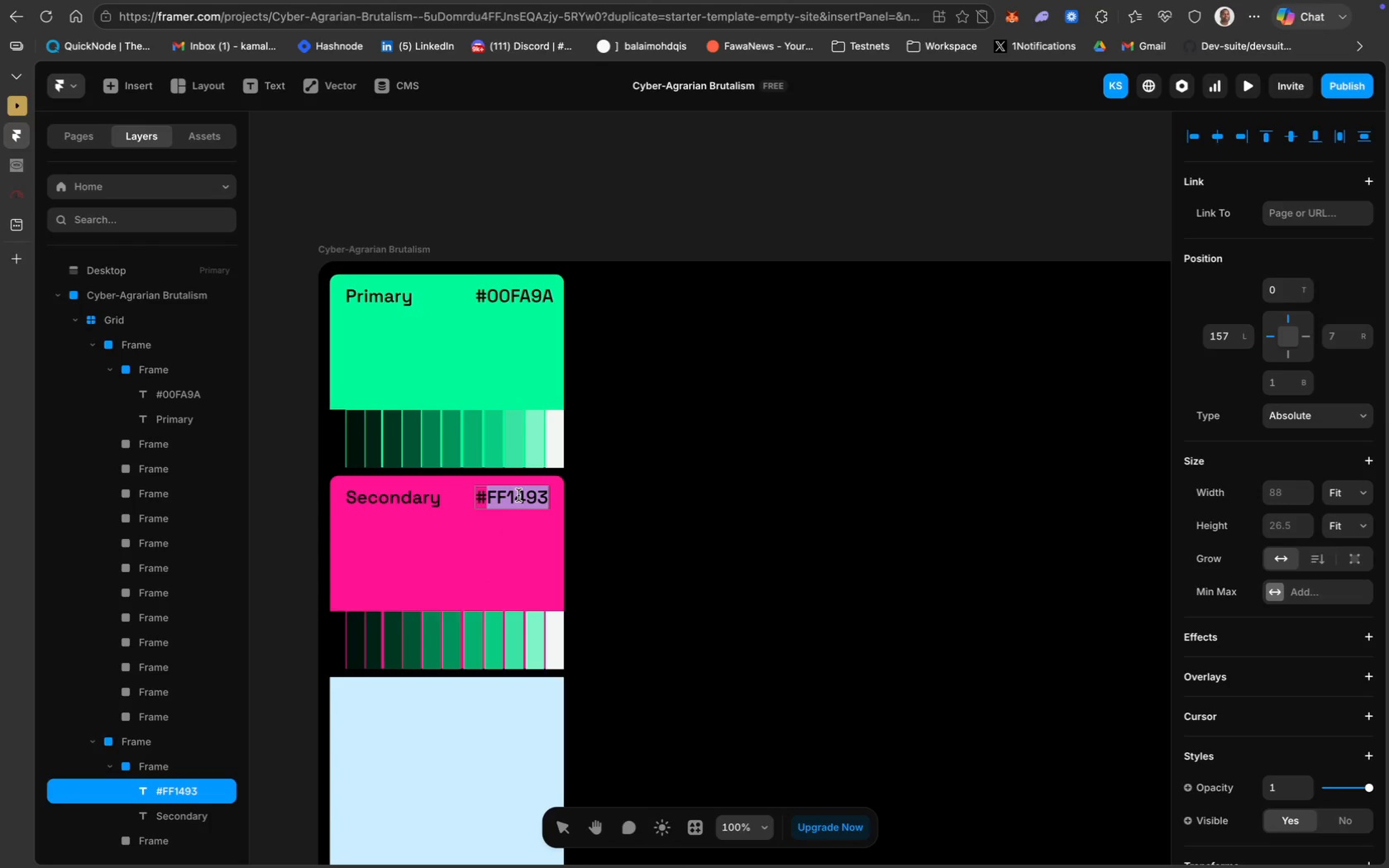 
key(Meta+C)
 